 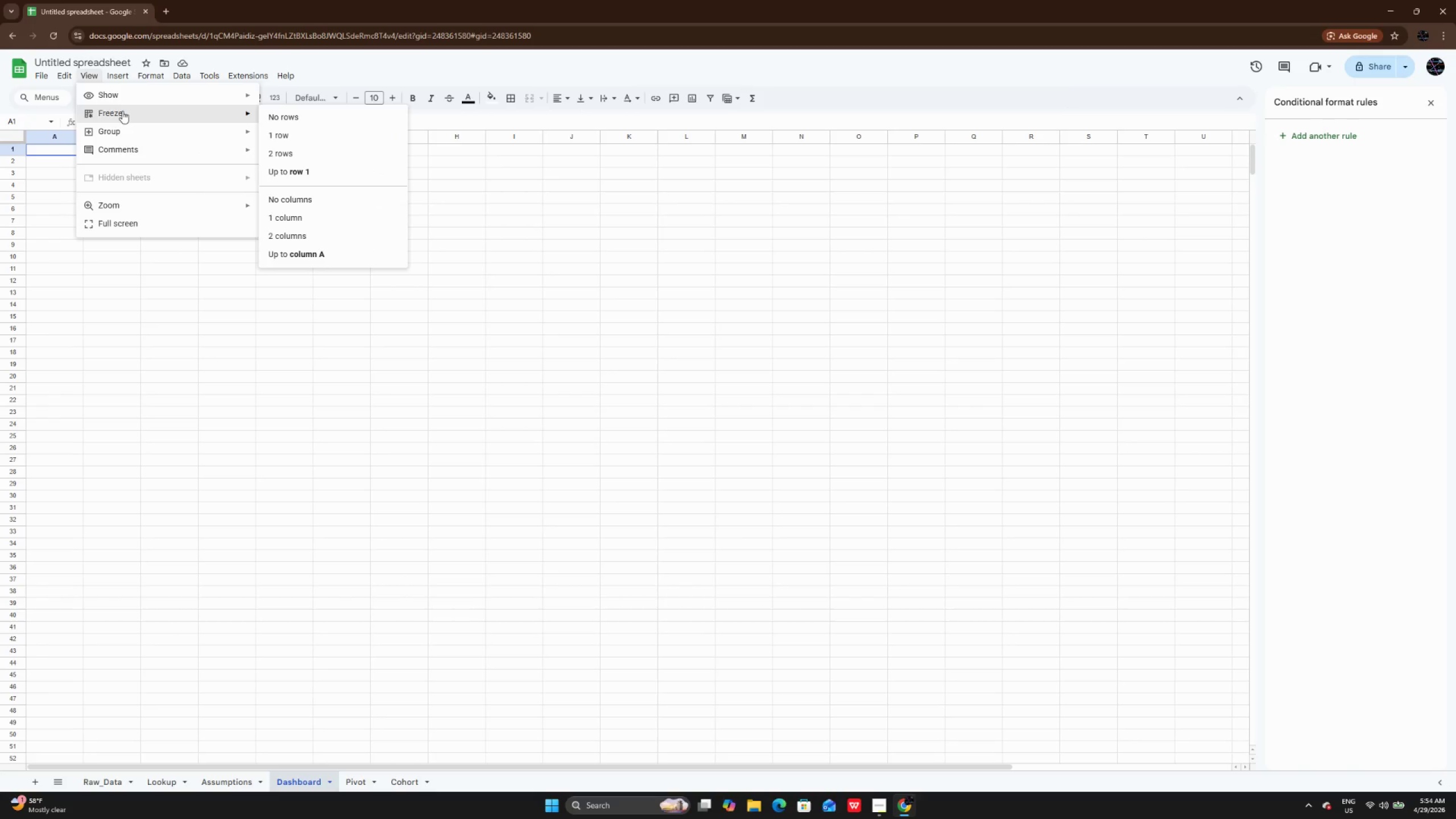 
left_click([300, 110])
 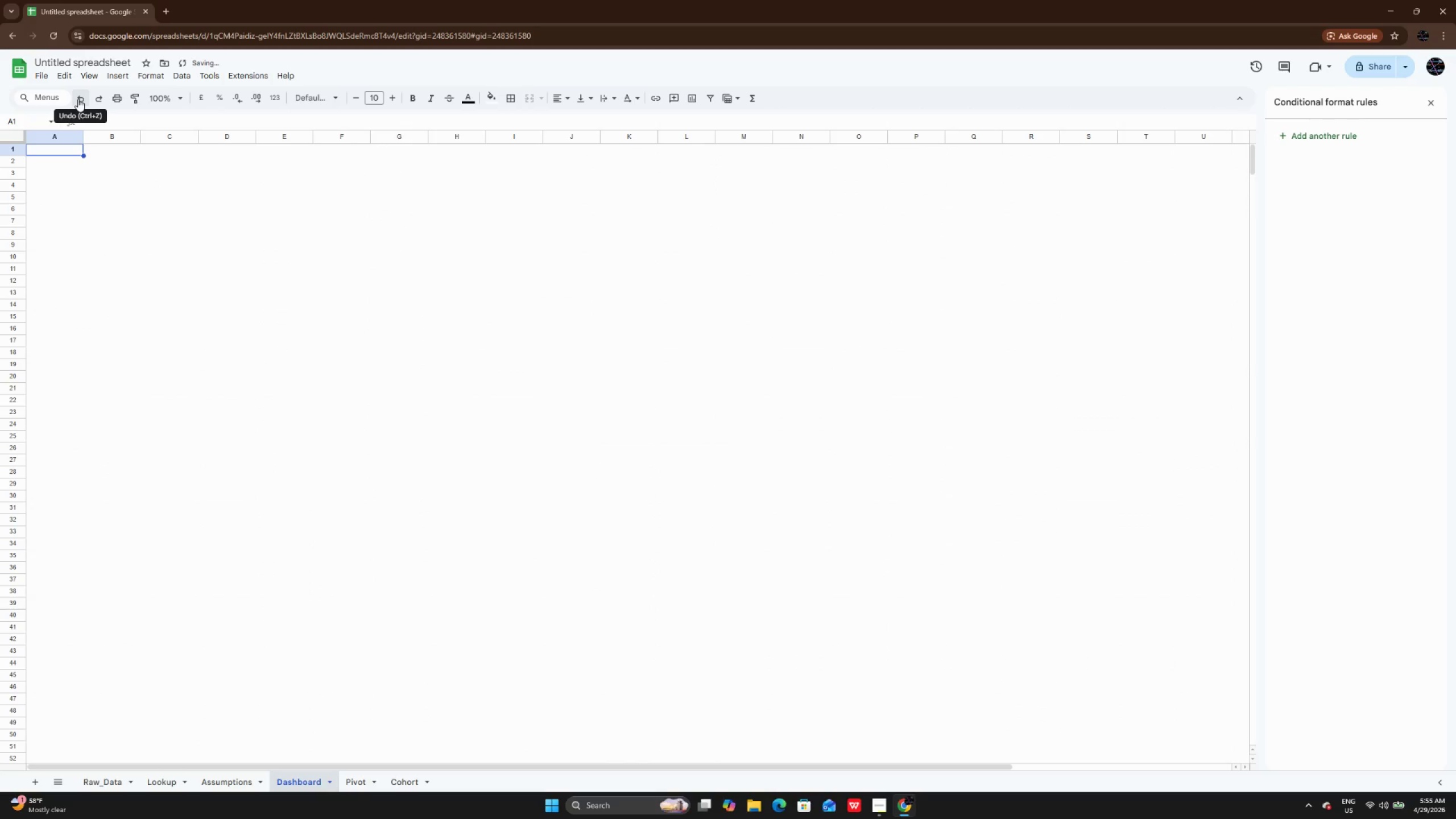 
type(tIER)
key(Backspace)
key(Backspace)
key(Backspace)
key(Backspace)
type(Tier)
 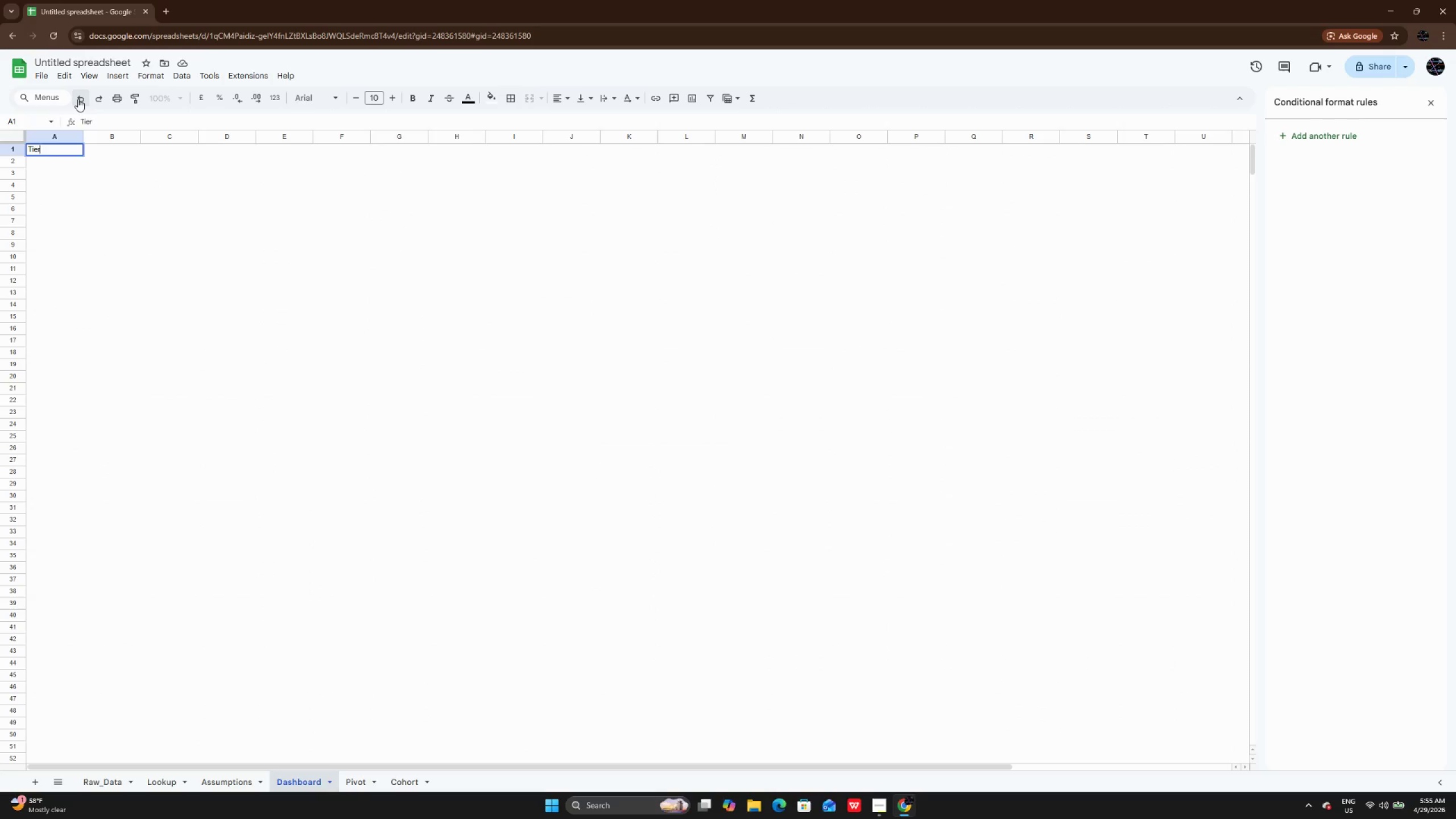 
key(Enter)
 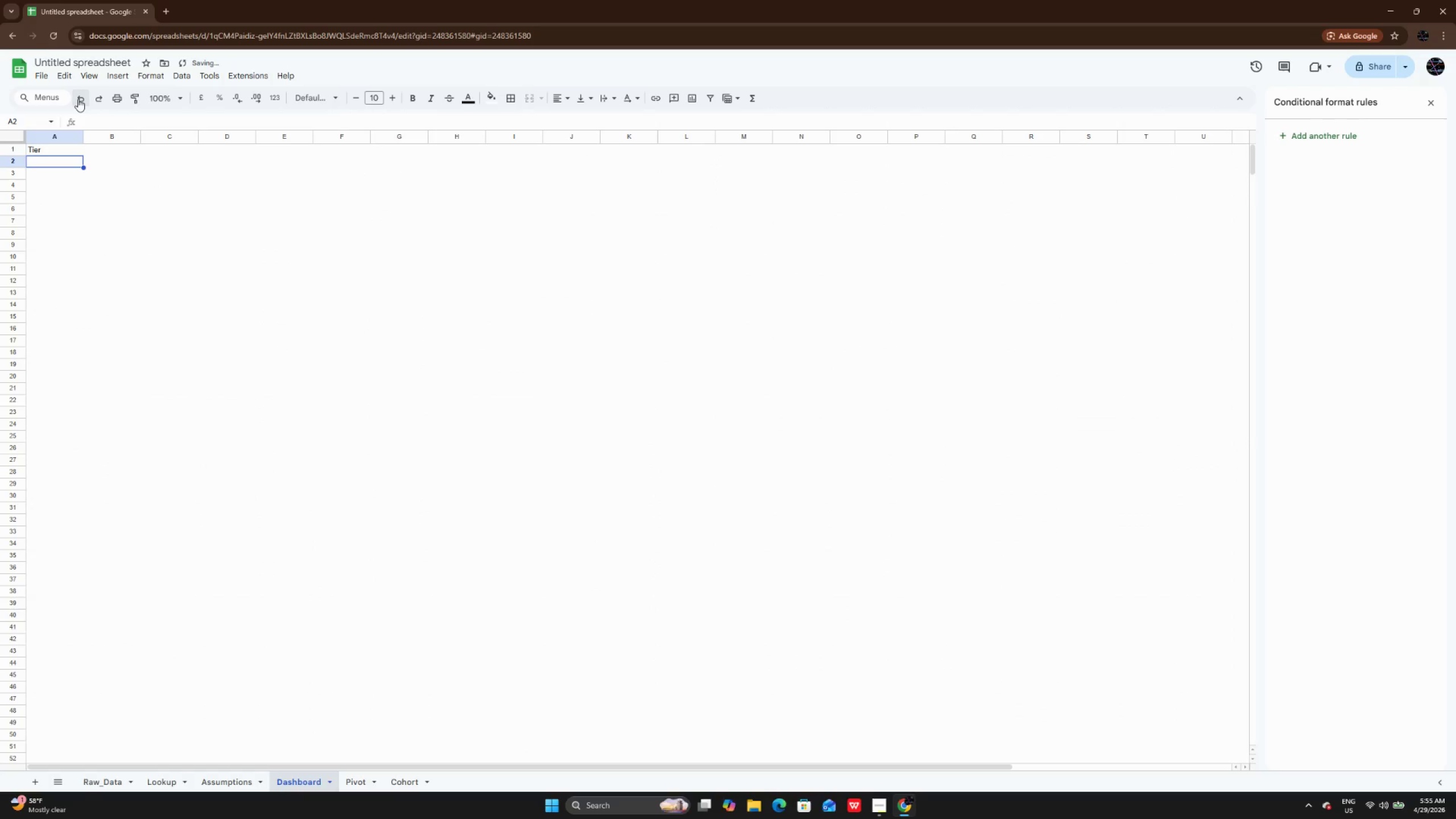 
key(ArrowUp)
 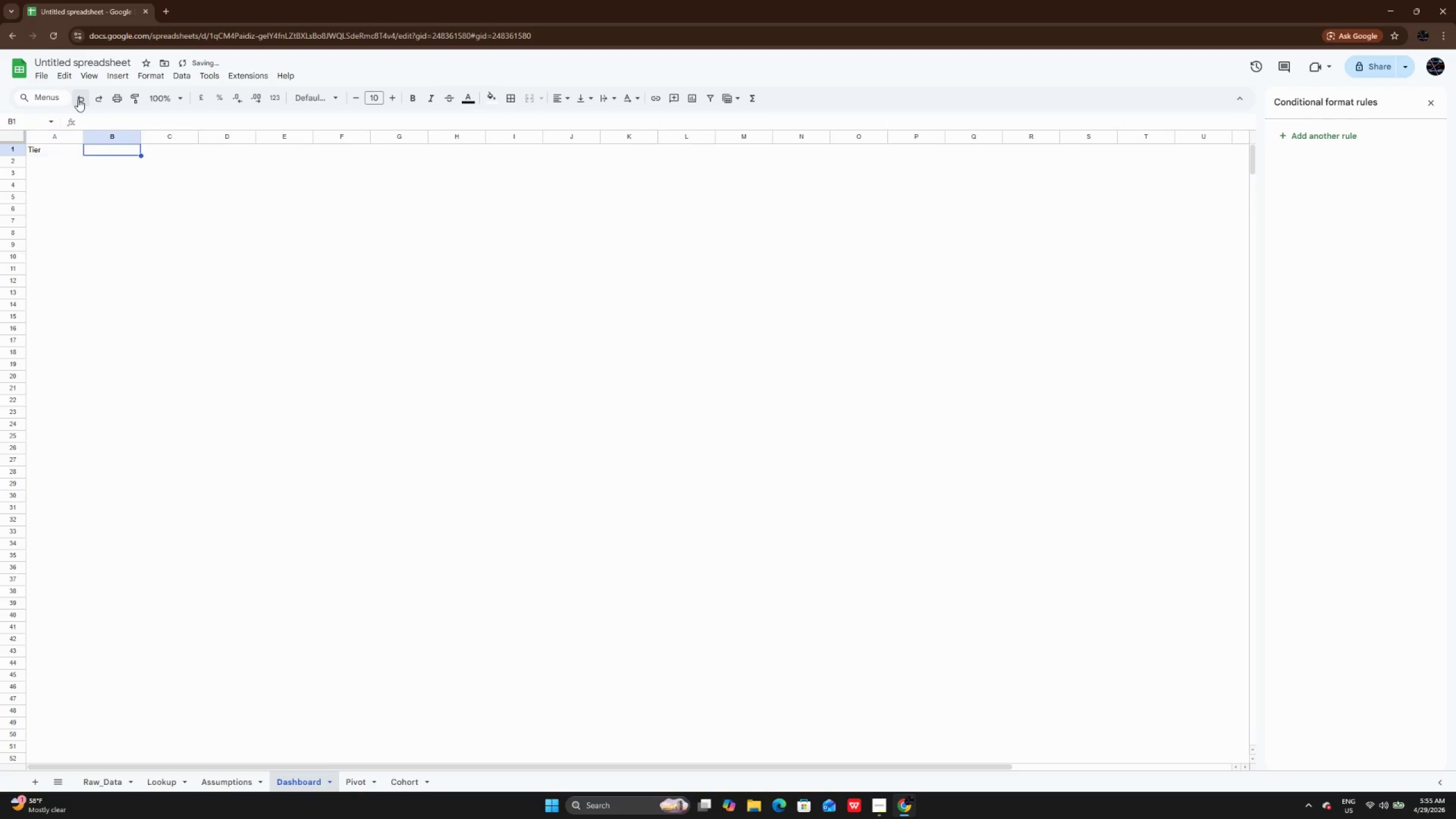 
key(ArrowRight)
 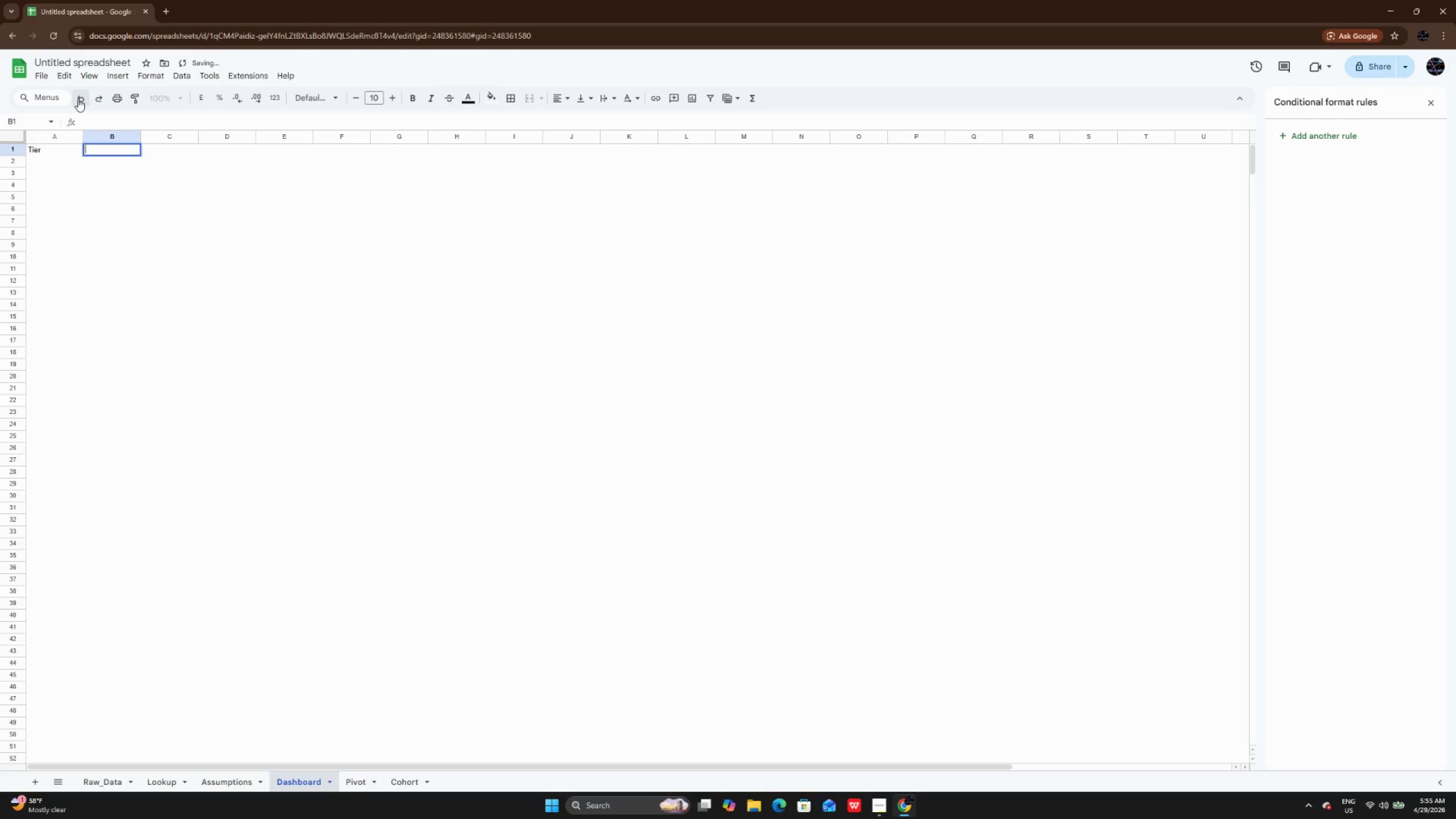 
key(Enter)
 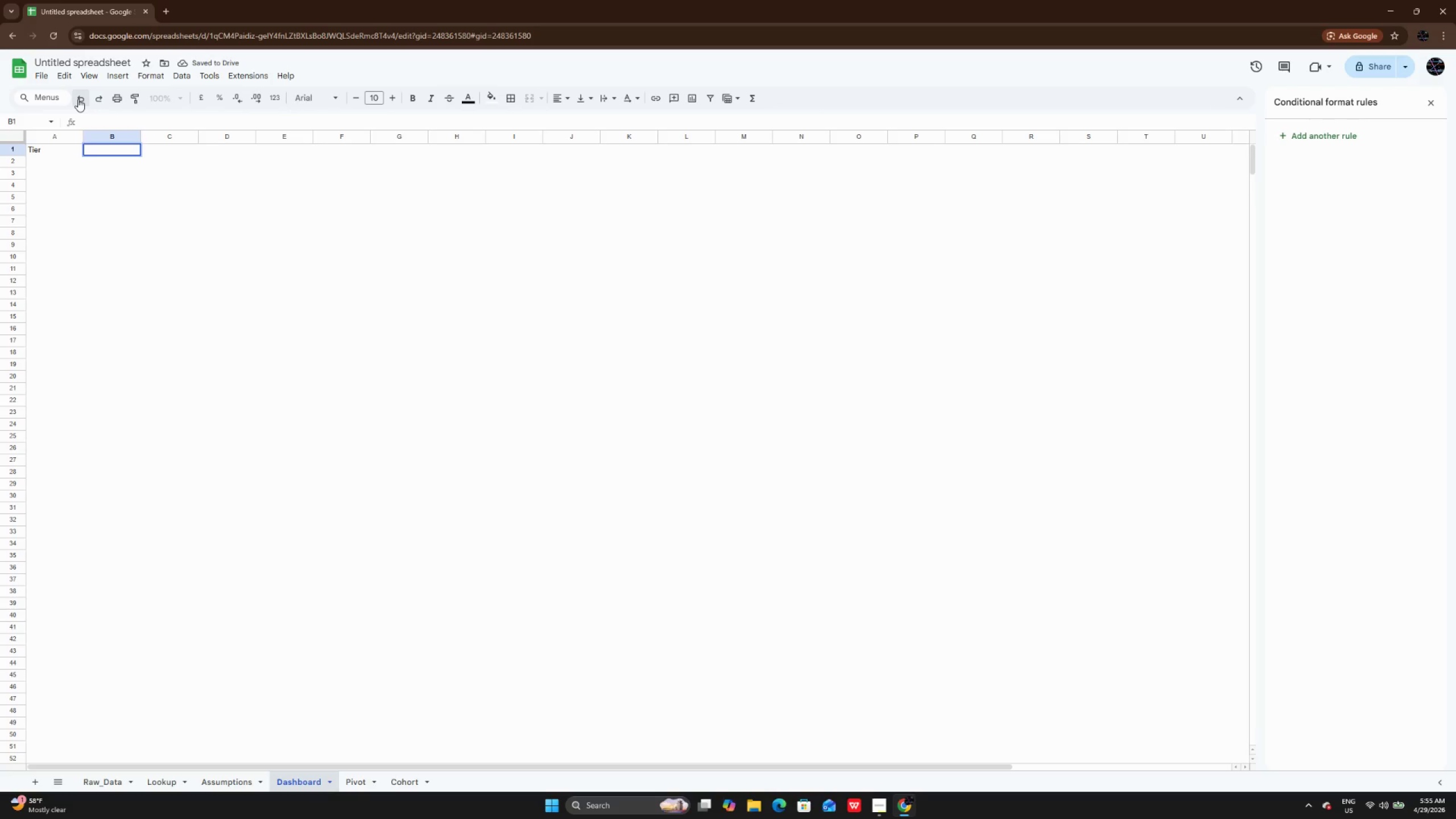 
type(Avg. Re)
 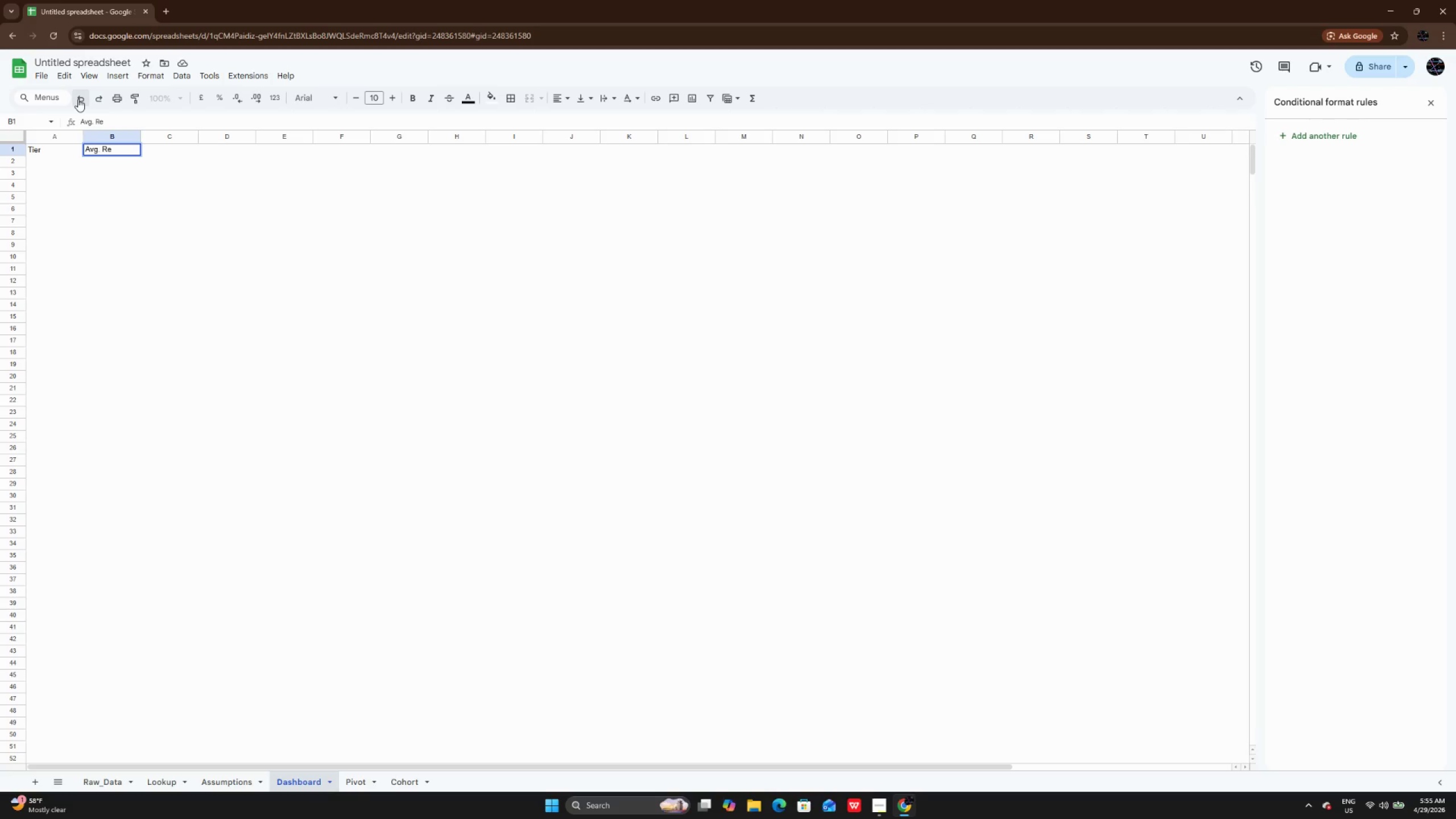 
type(venue)
 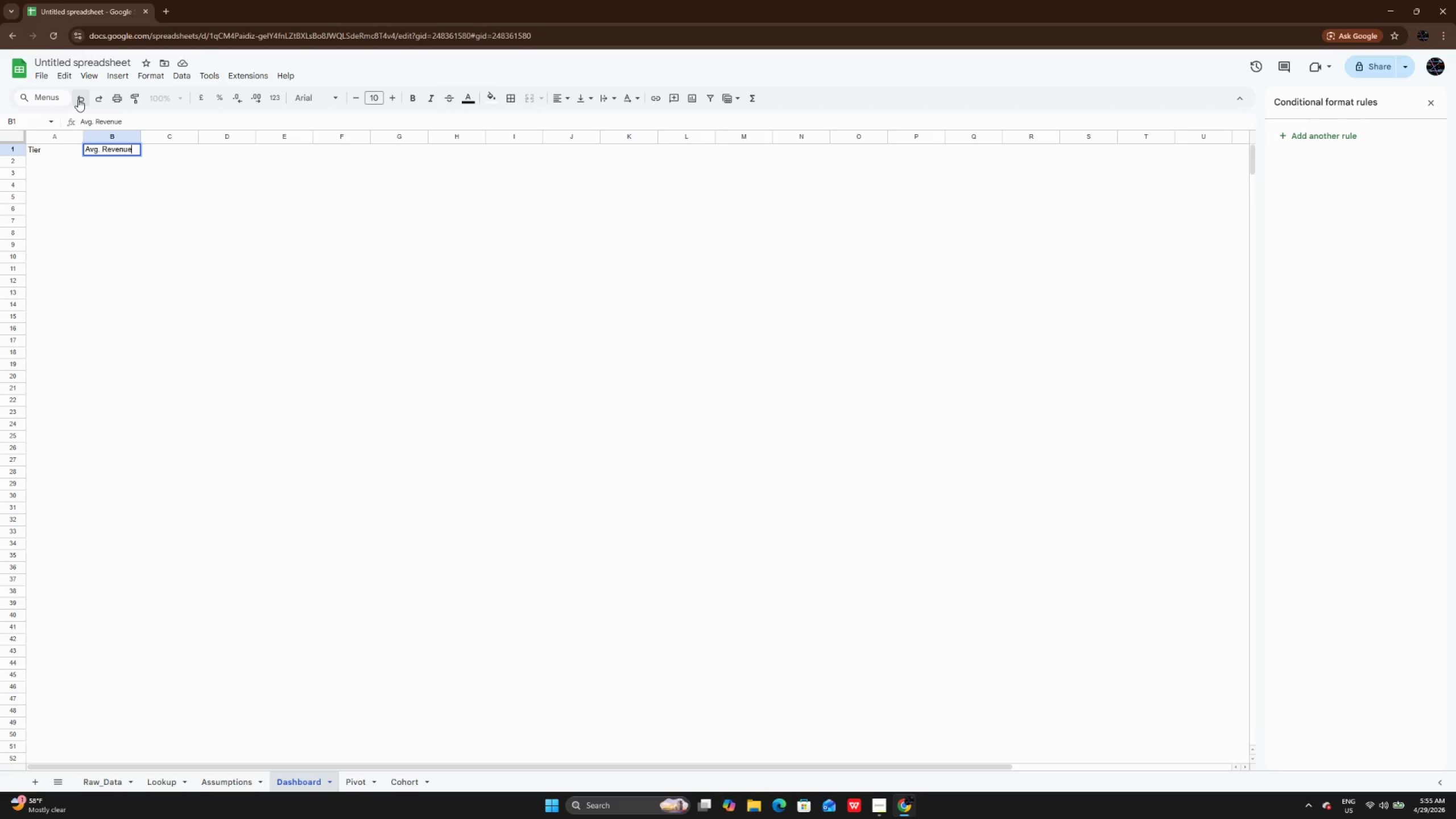 
key(Enter)
 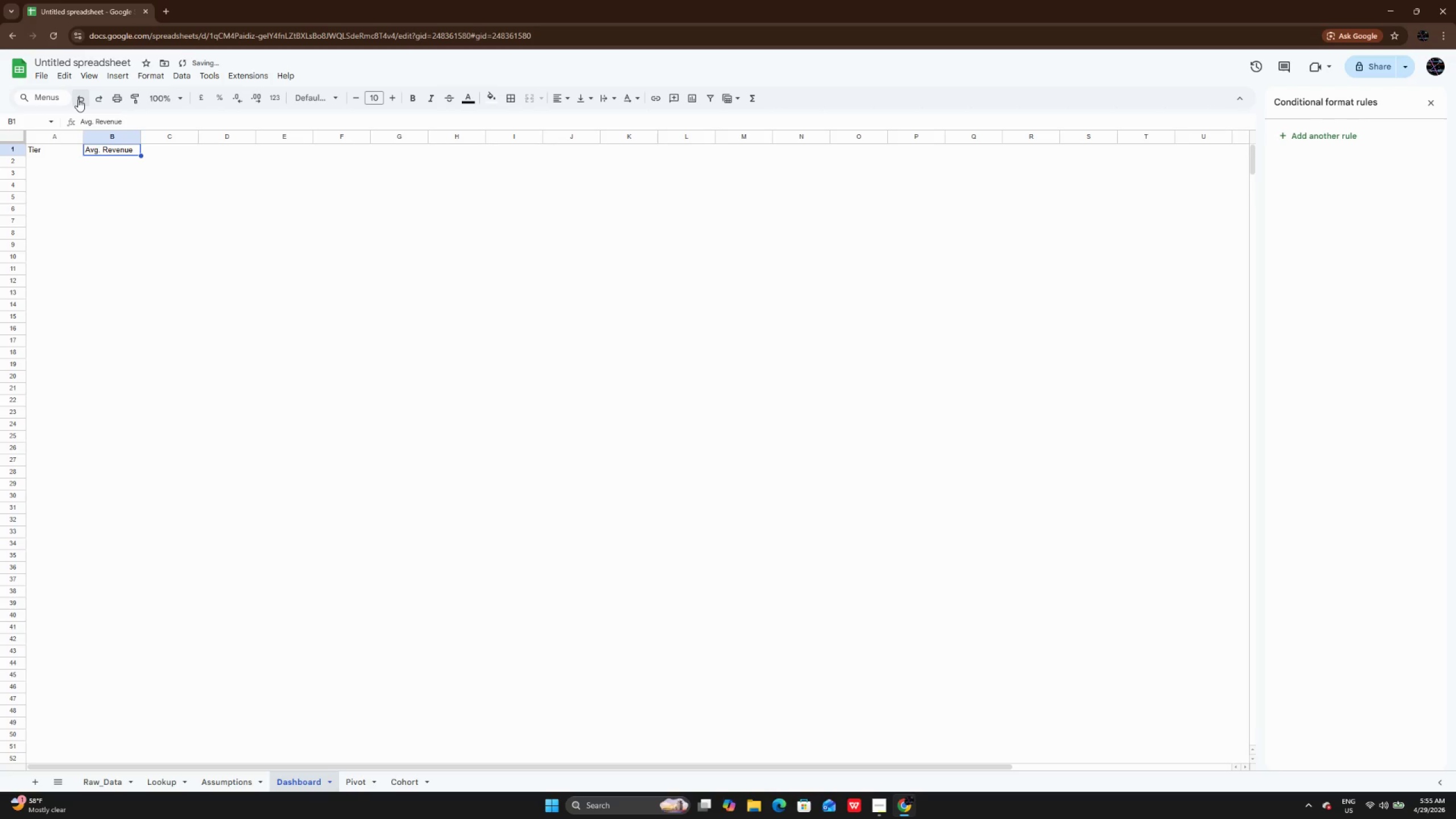 
key(ArrowUp)
 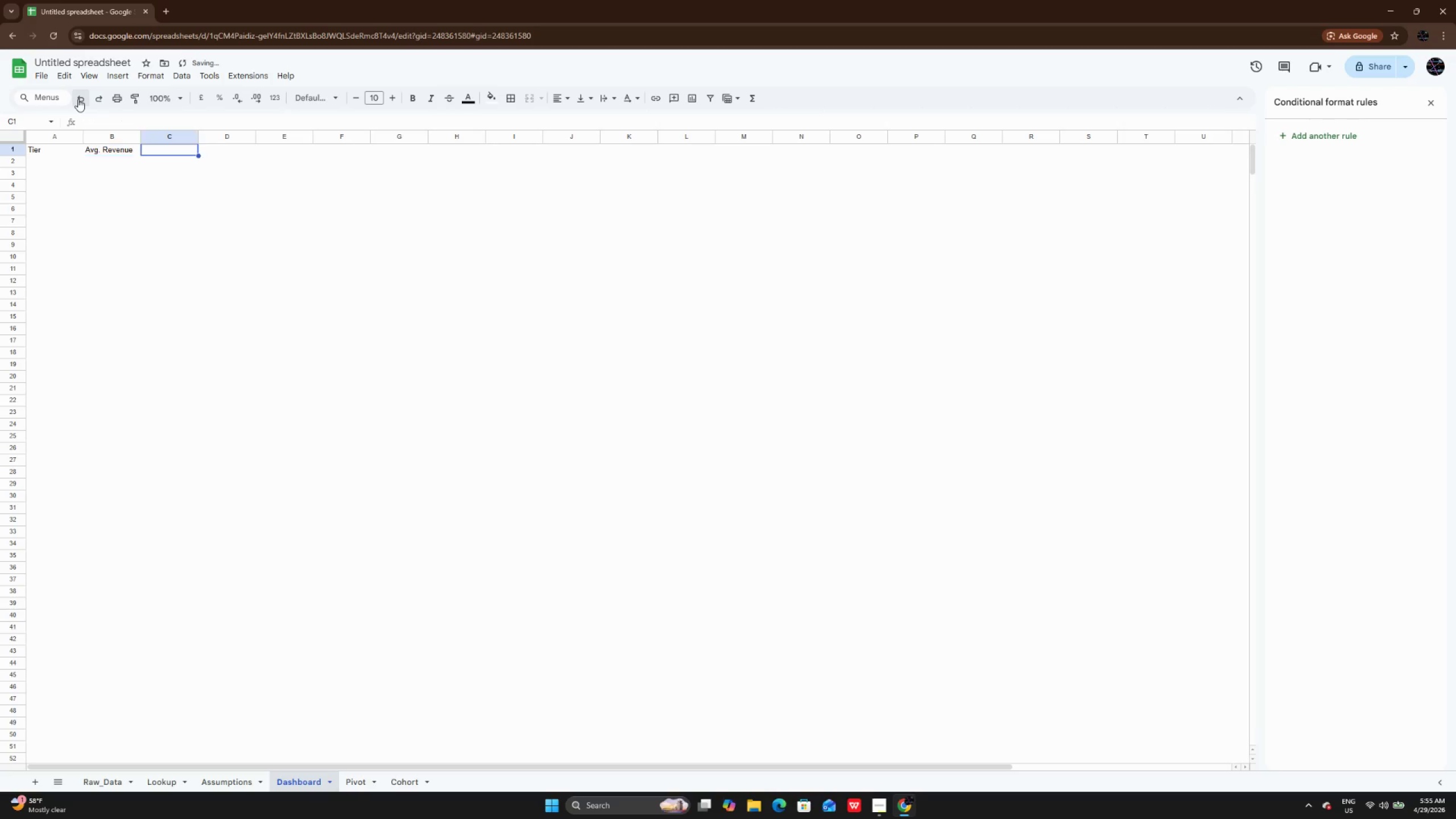 
key(ArrowRight)
 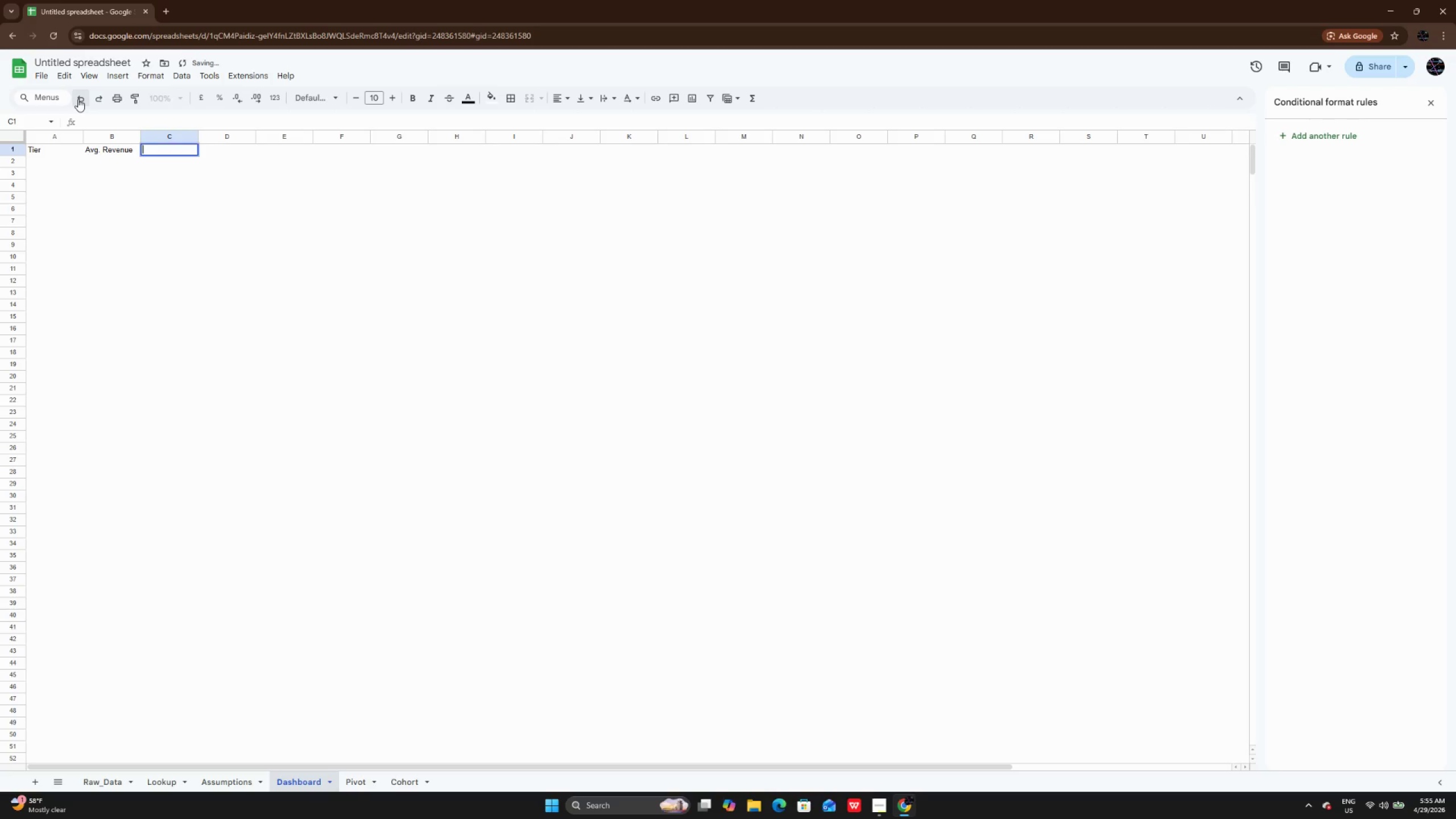 
key(Enter)
 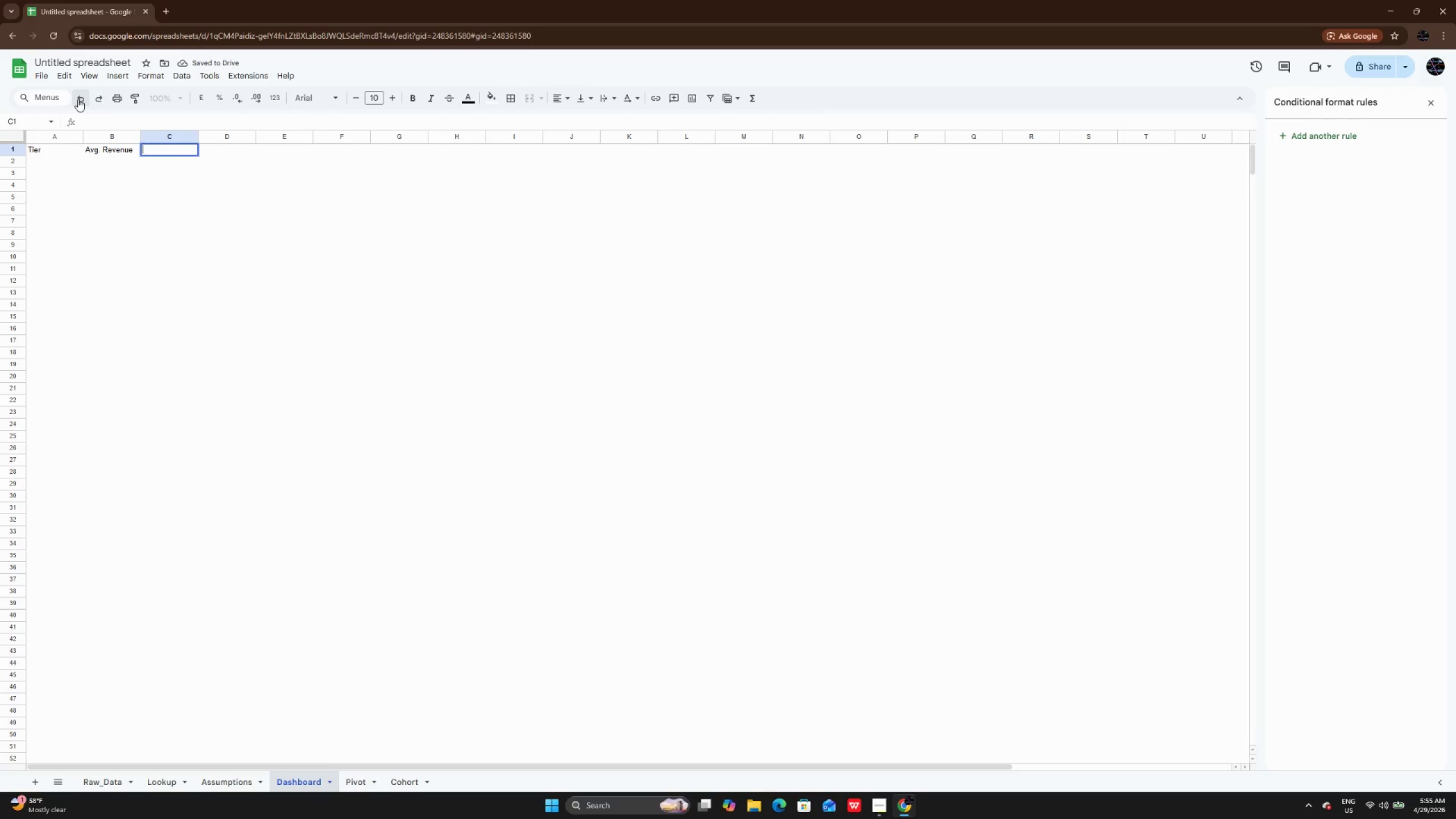 
type(Avg,)
key(Backspace)
type(. Net Margin)
 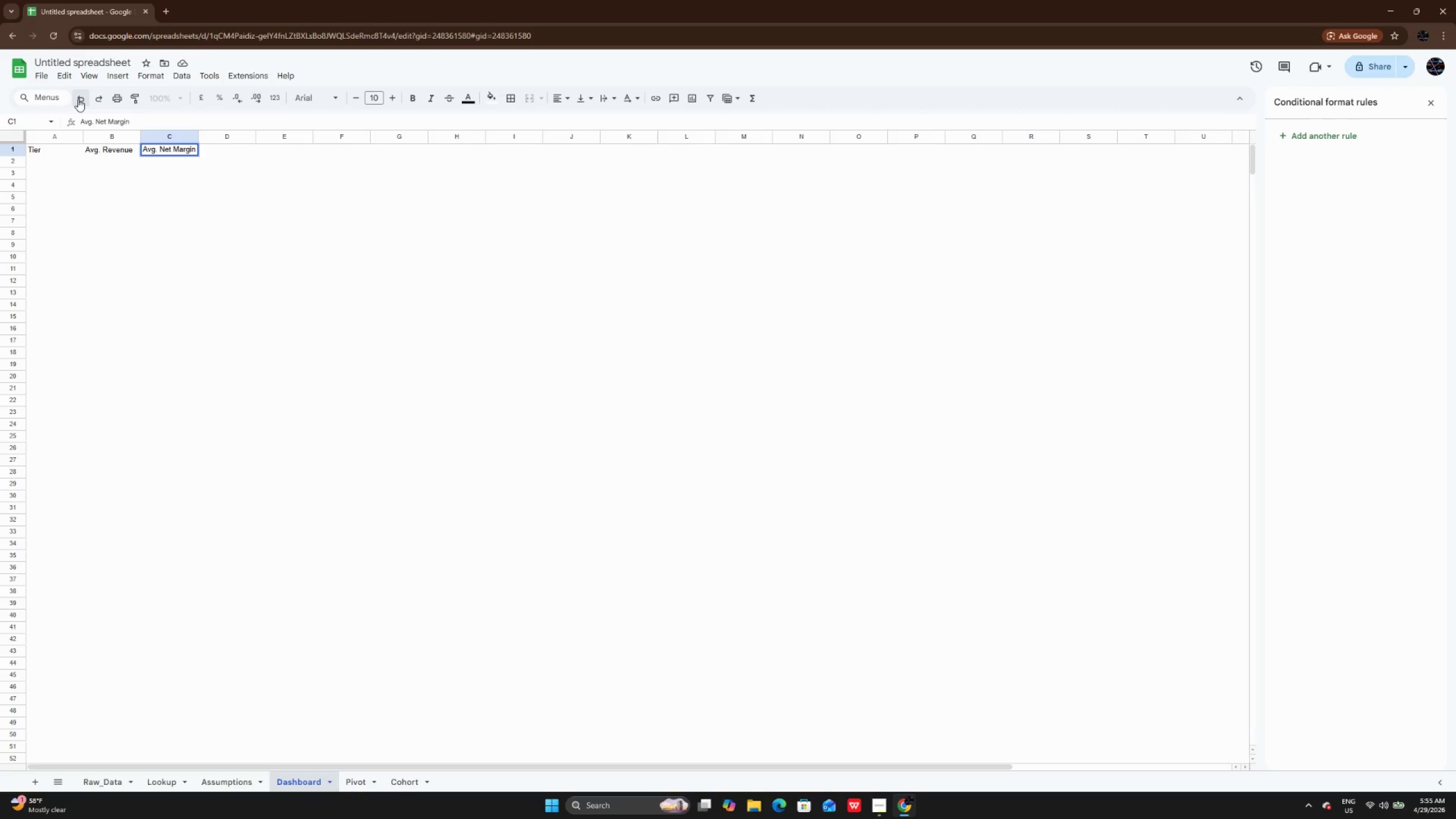 
key(Enter)
 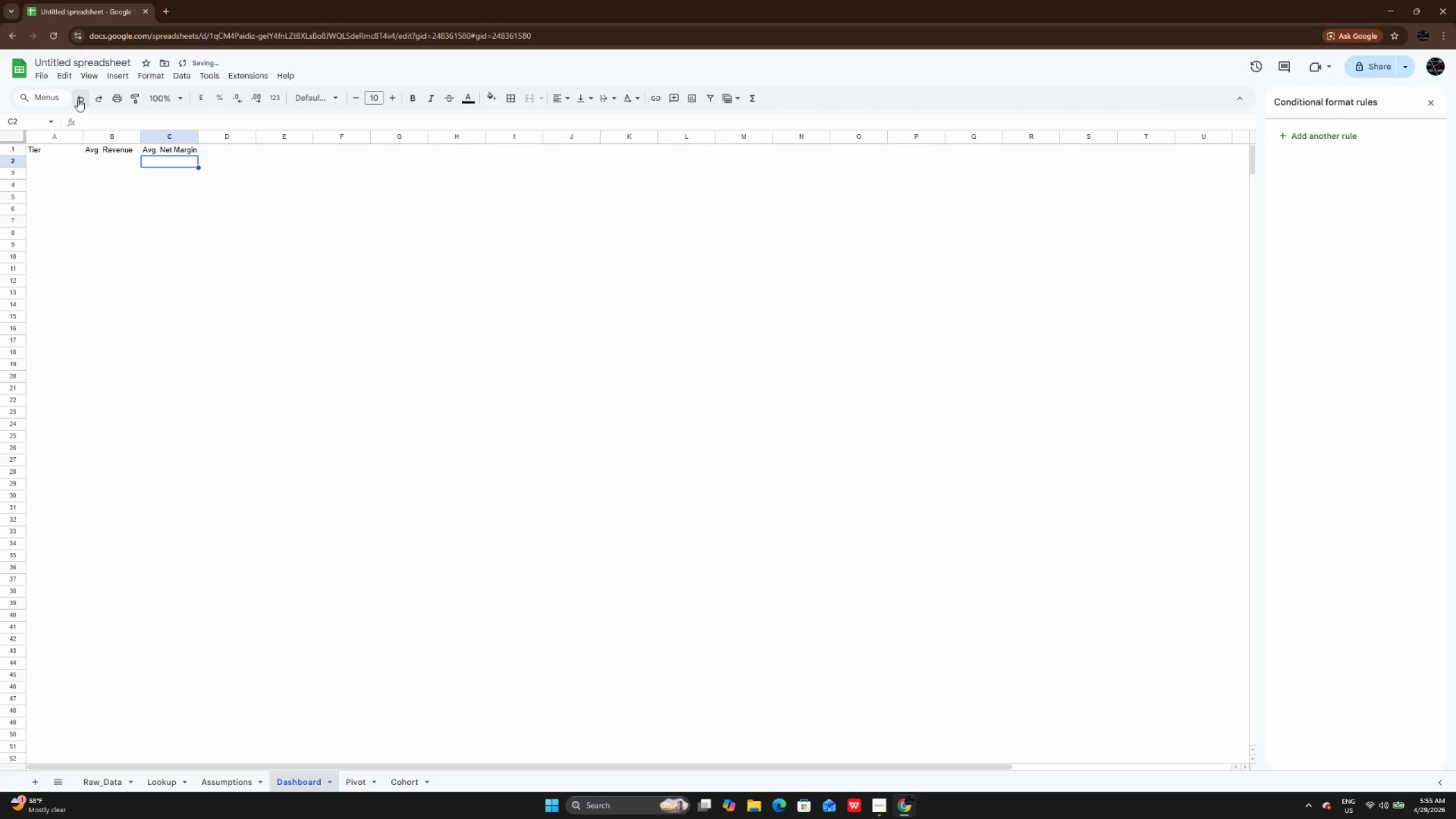 
key(ArrowUp)
 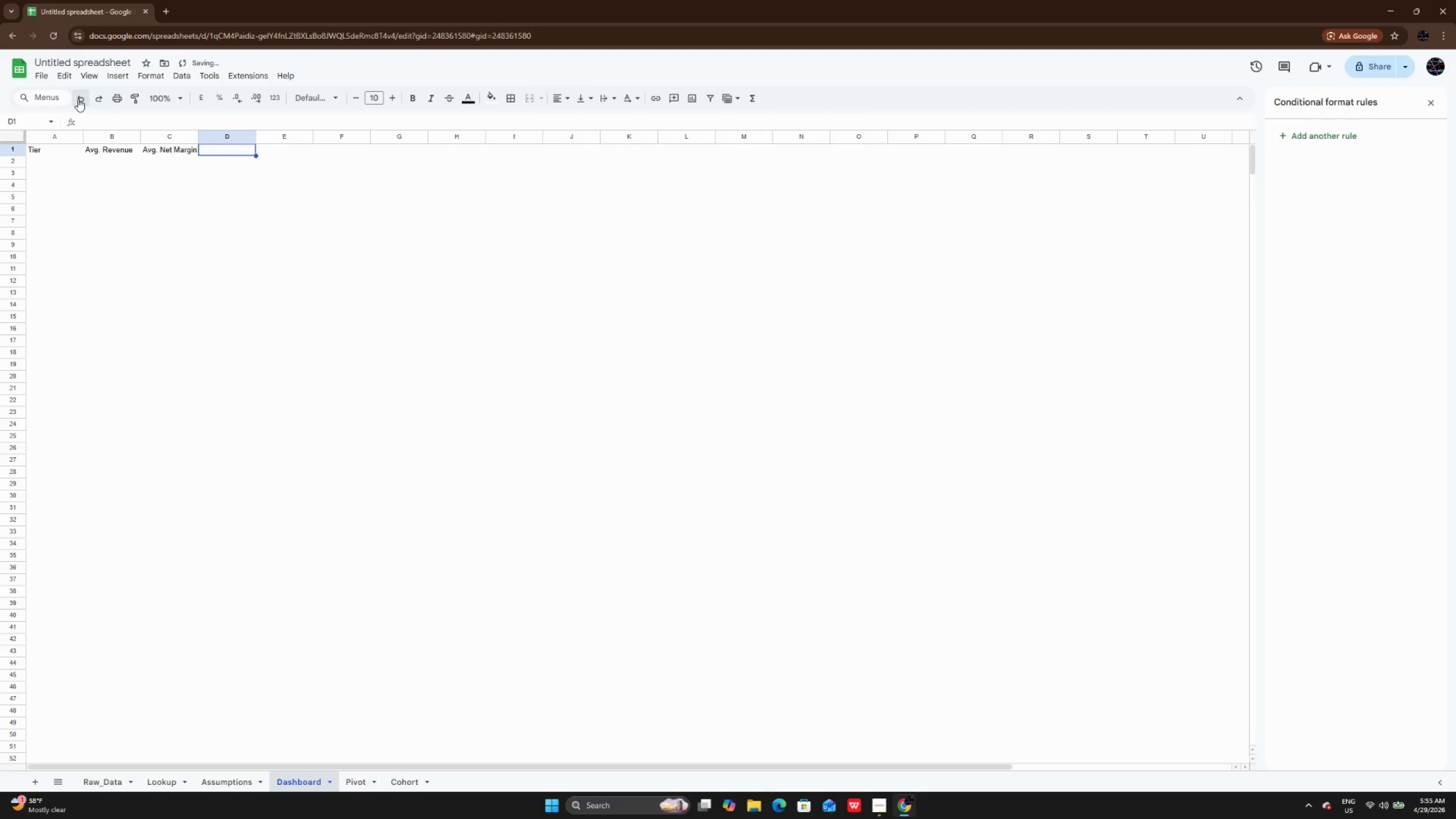 
key(ArrowRight)
 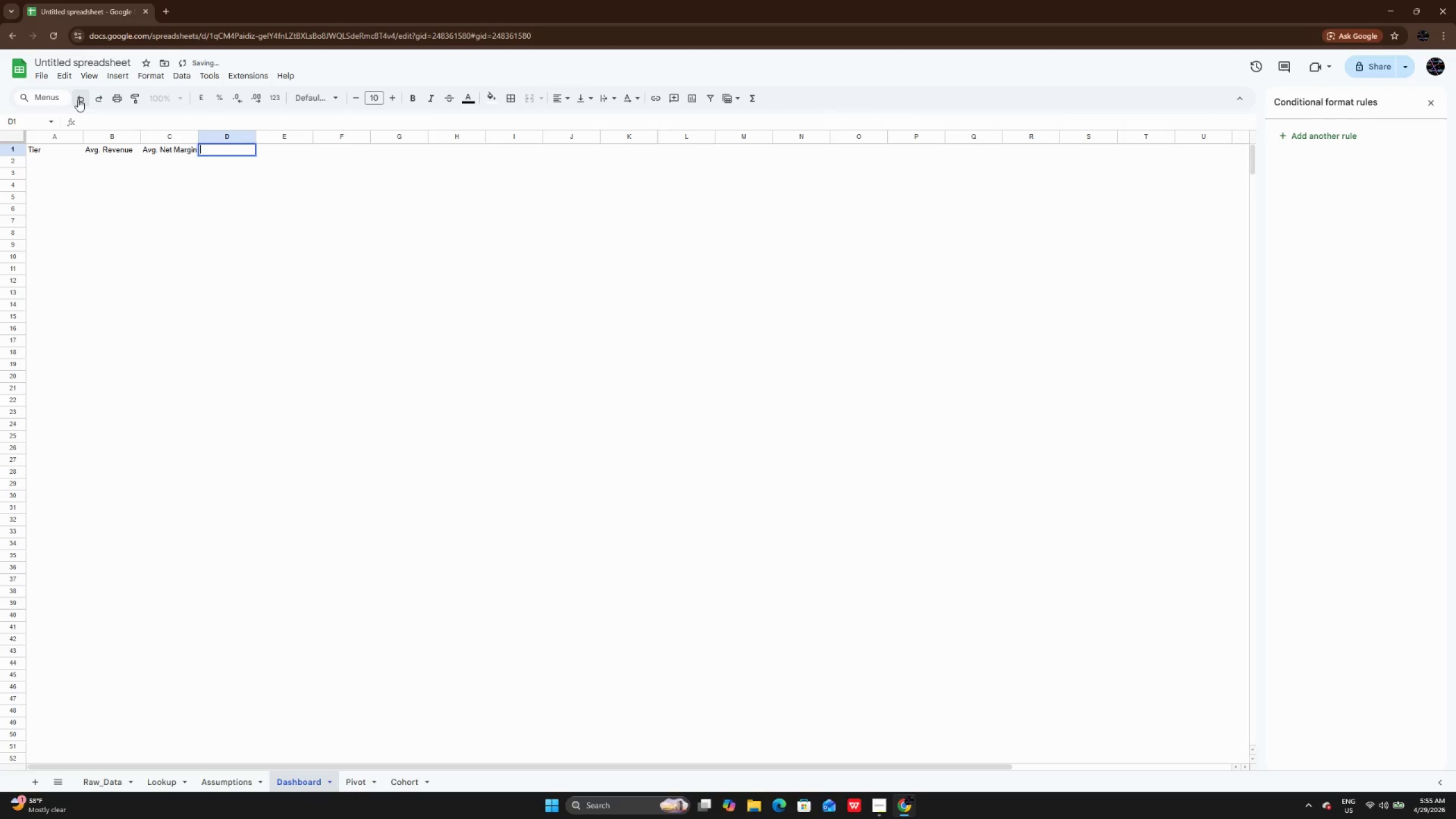 
key(Enter)
 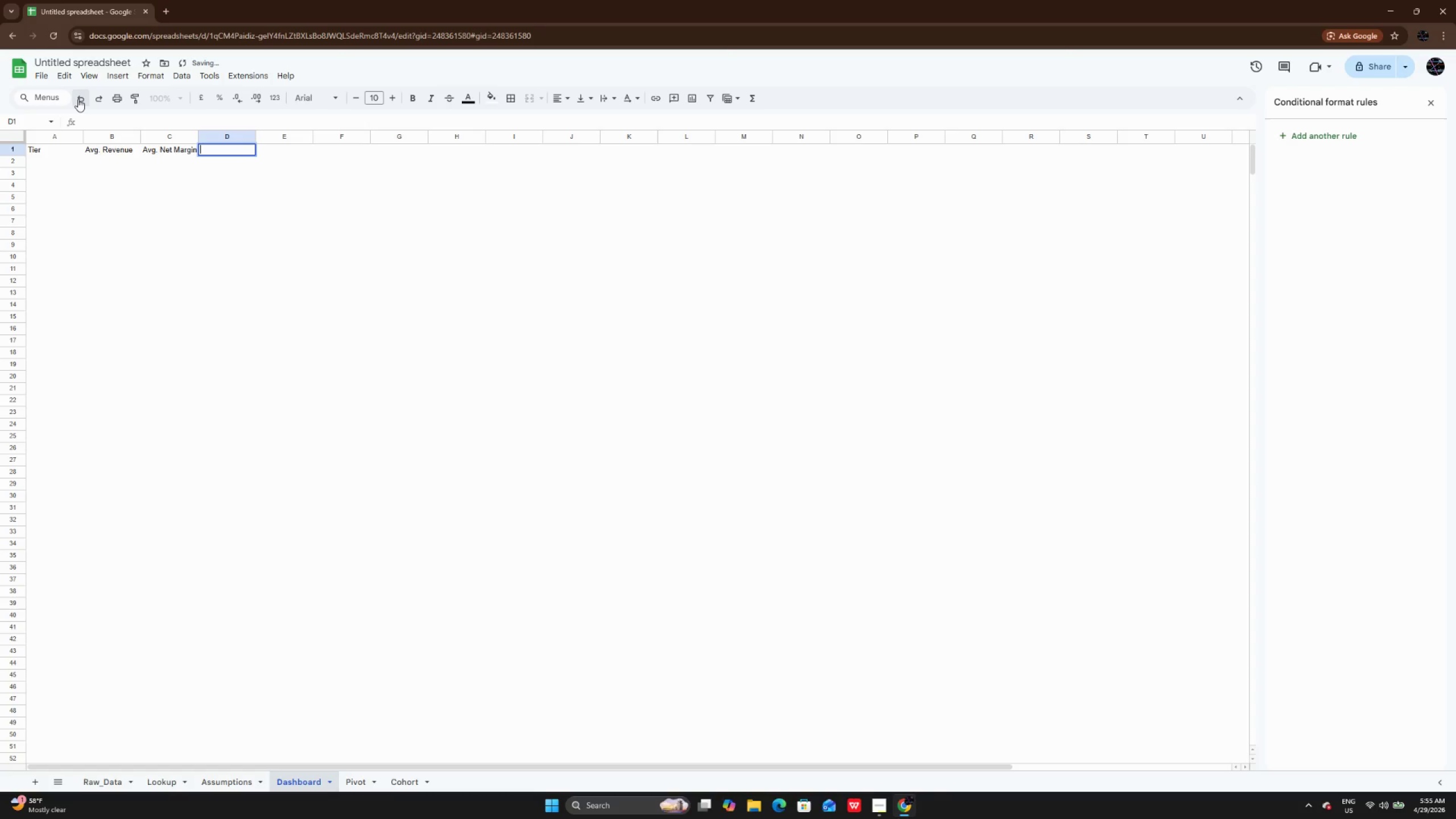 
type(Margin%)
 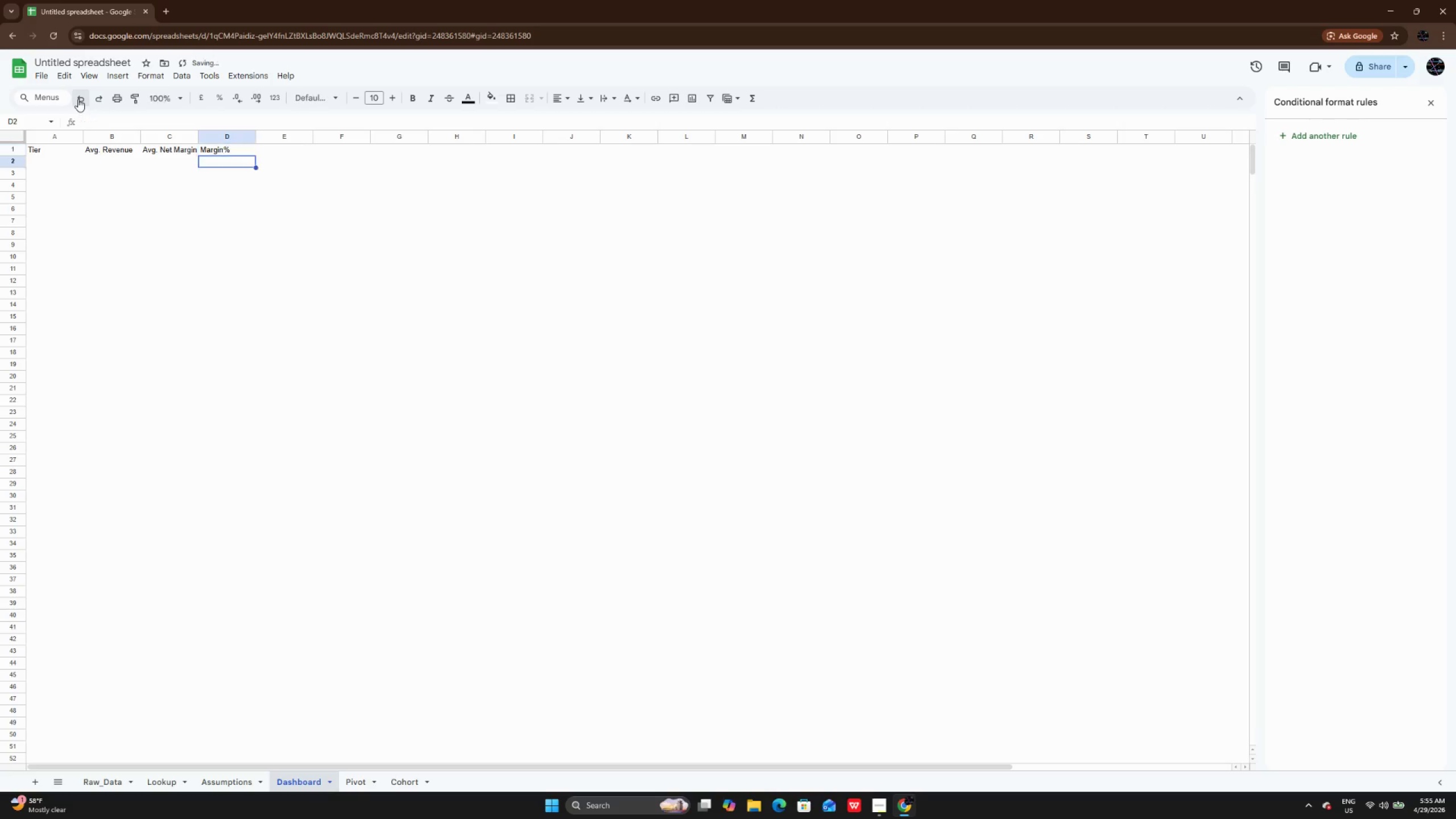 
 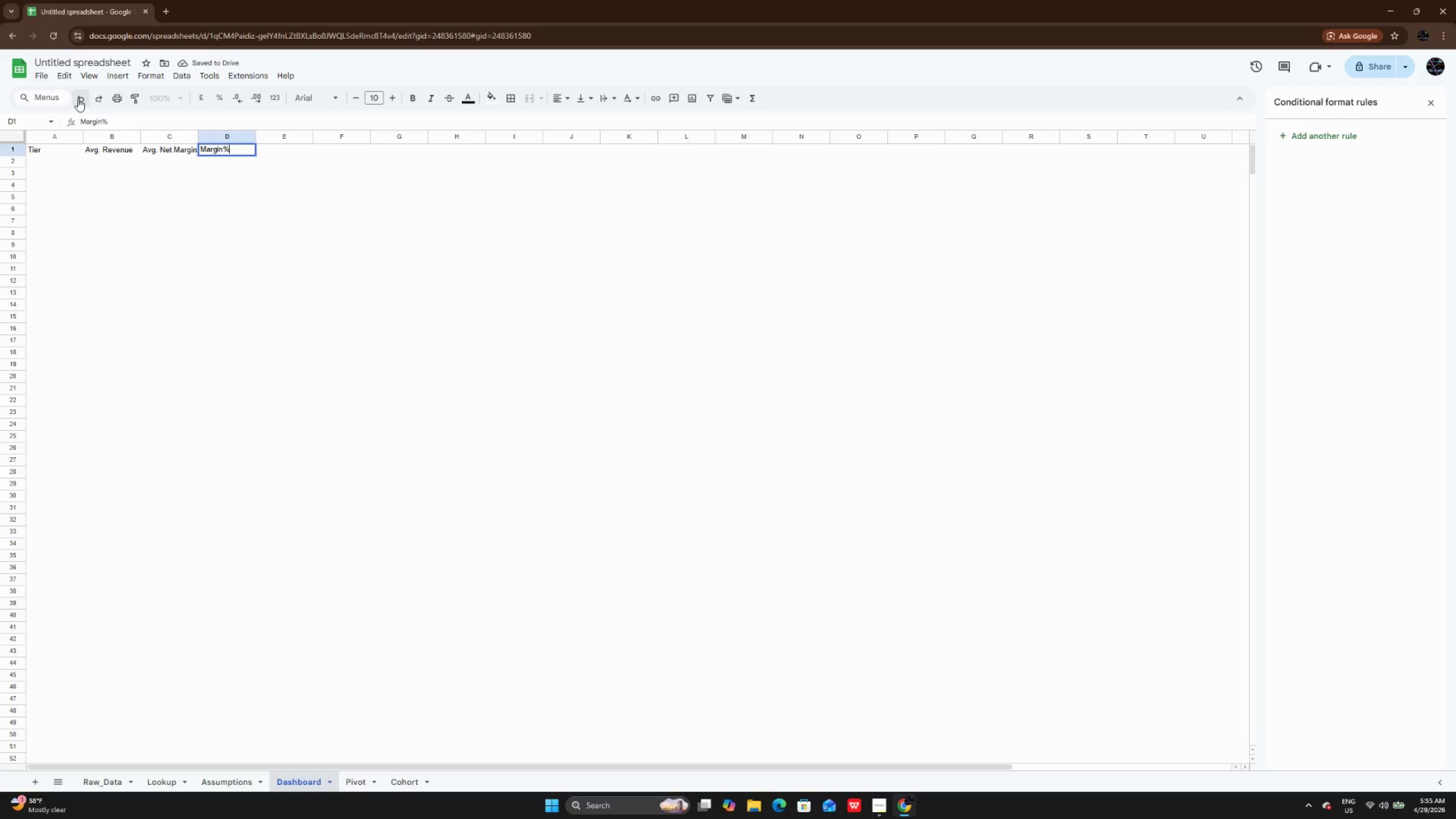 
key(Enter)
 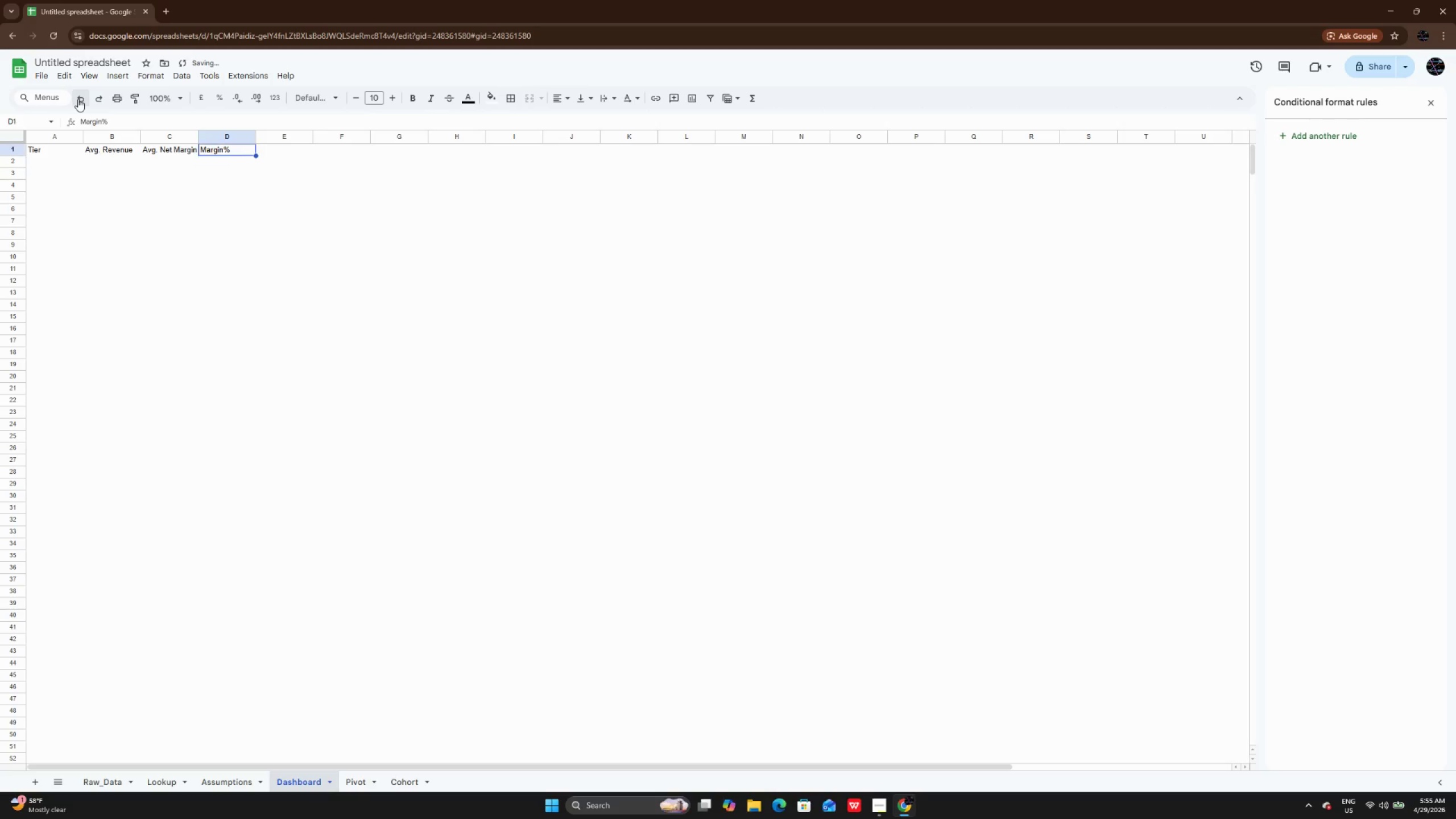 
key(ArrowUp)
 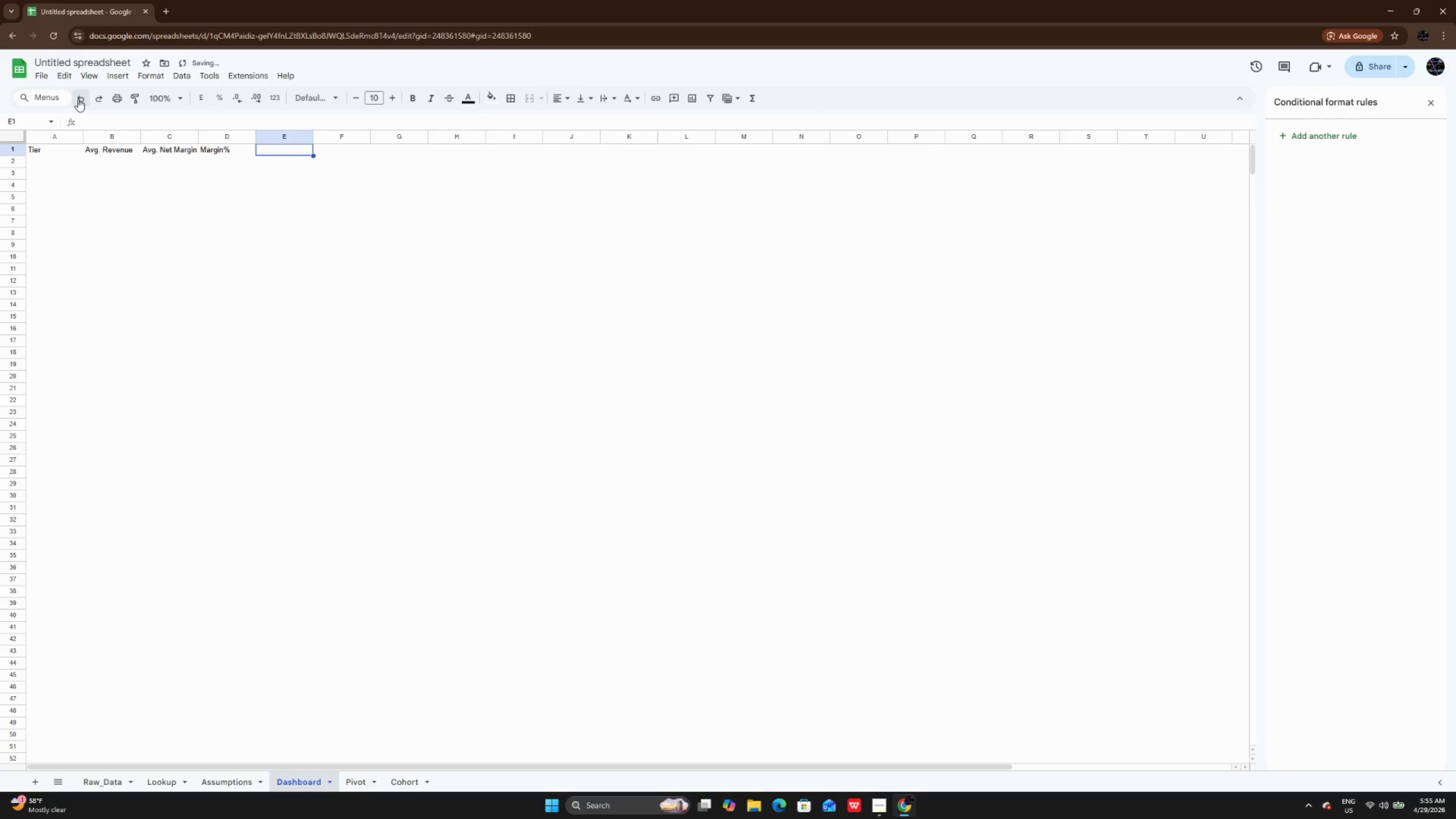 
key(ArrowRight)
 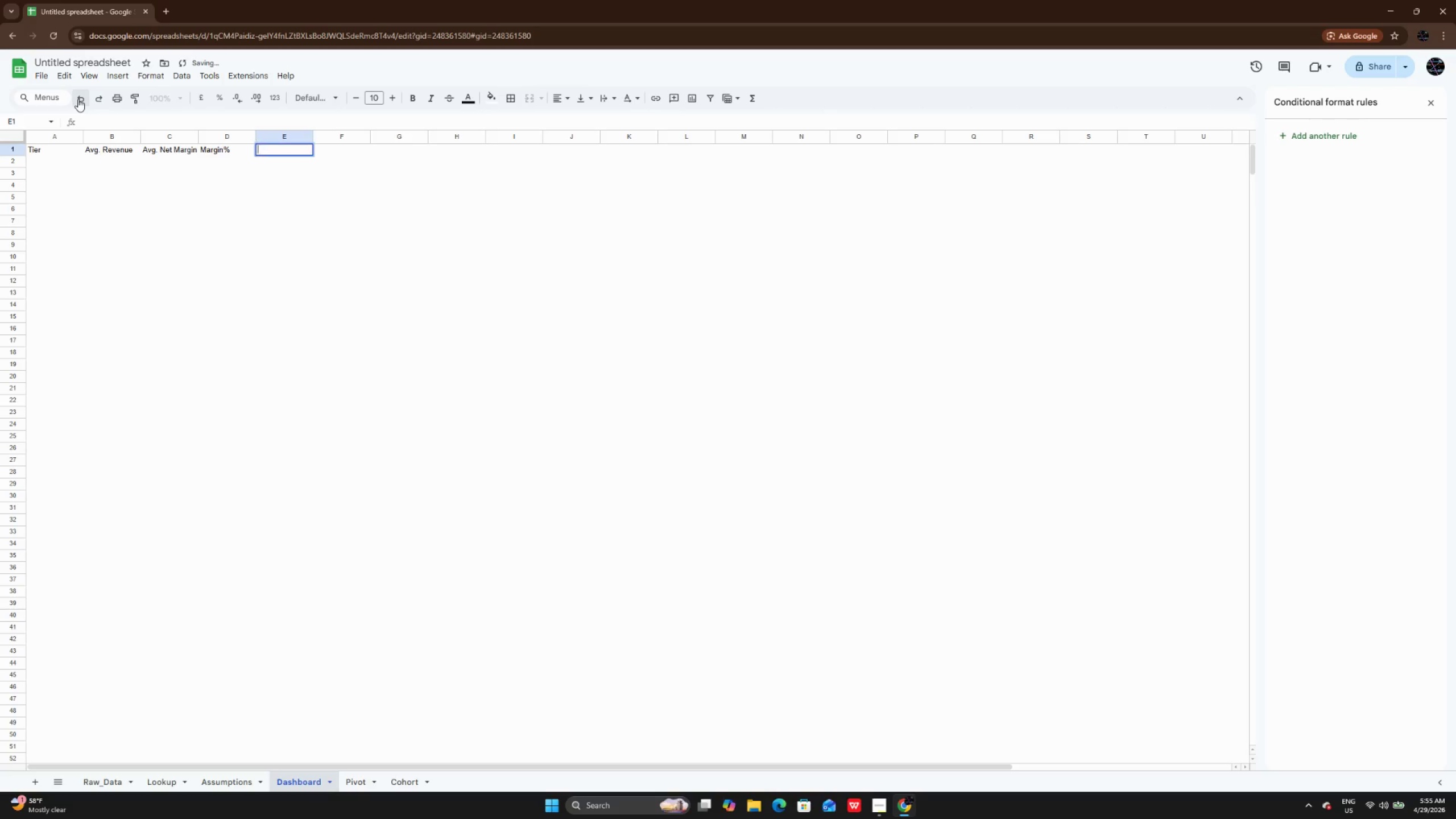 
key(Enter)
 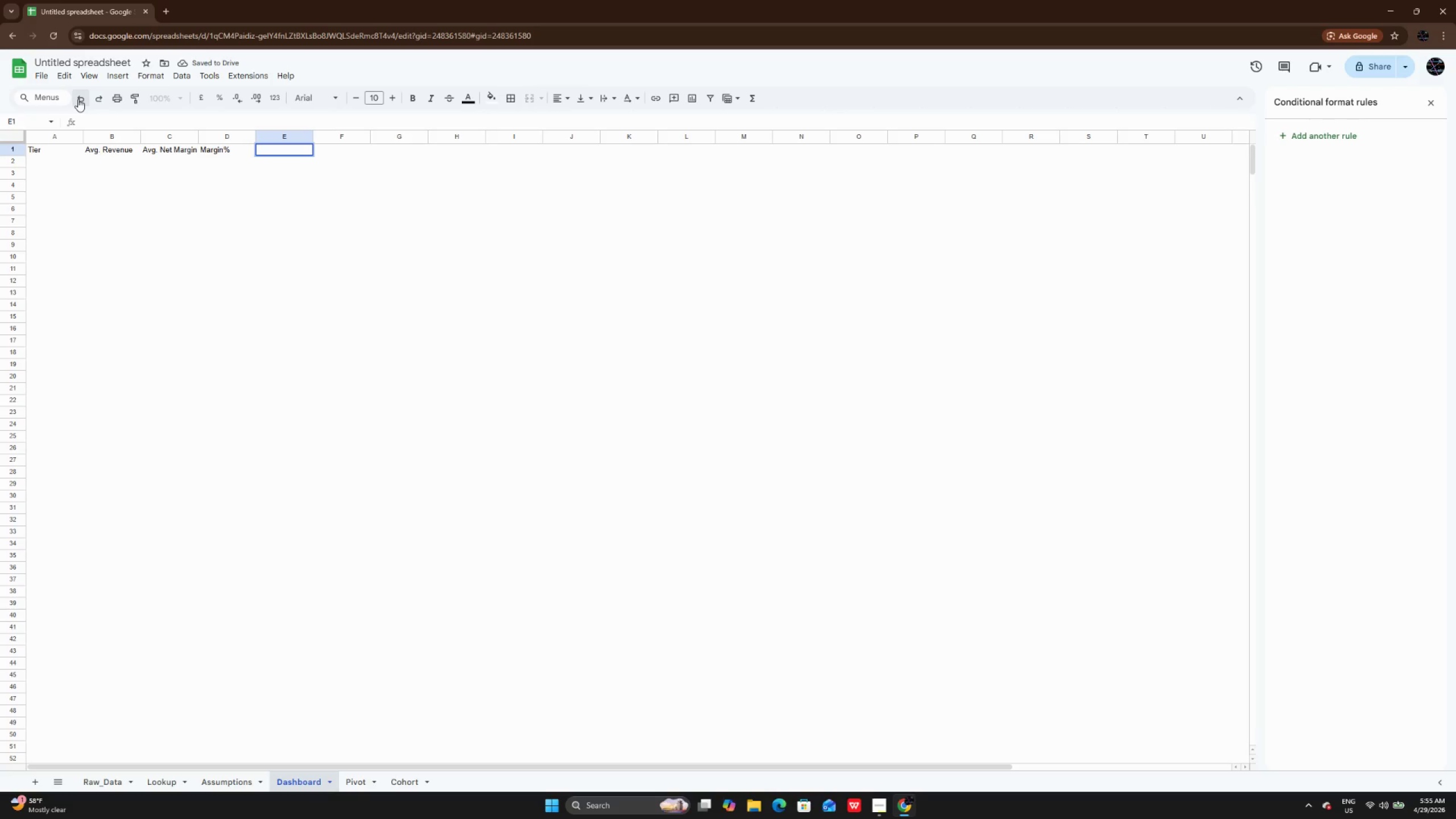 
type(Avg Lifetime(Months))
 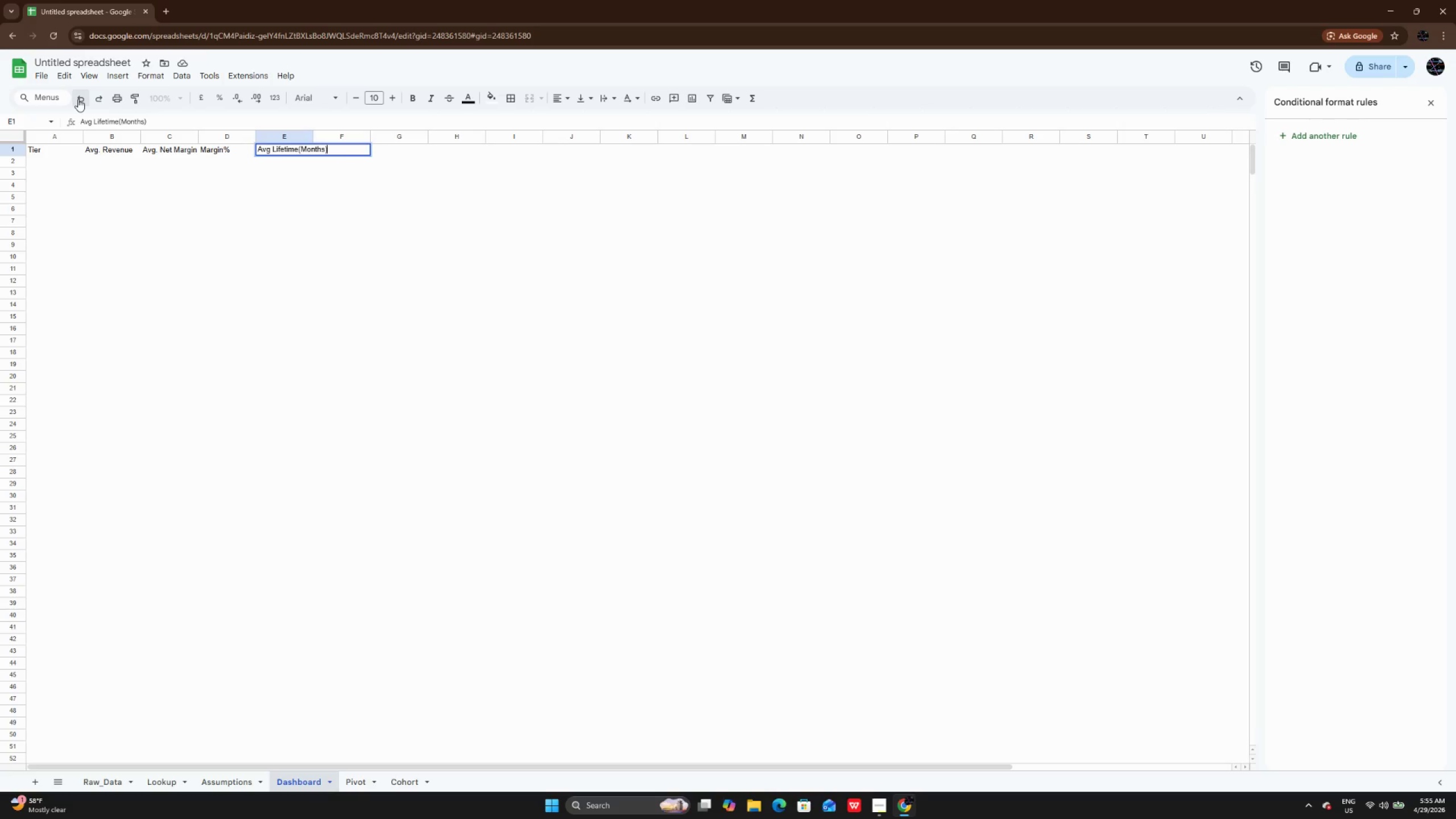 
 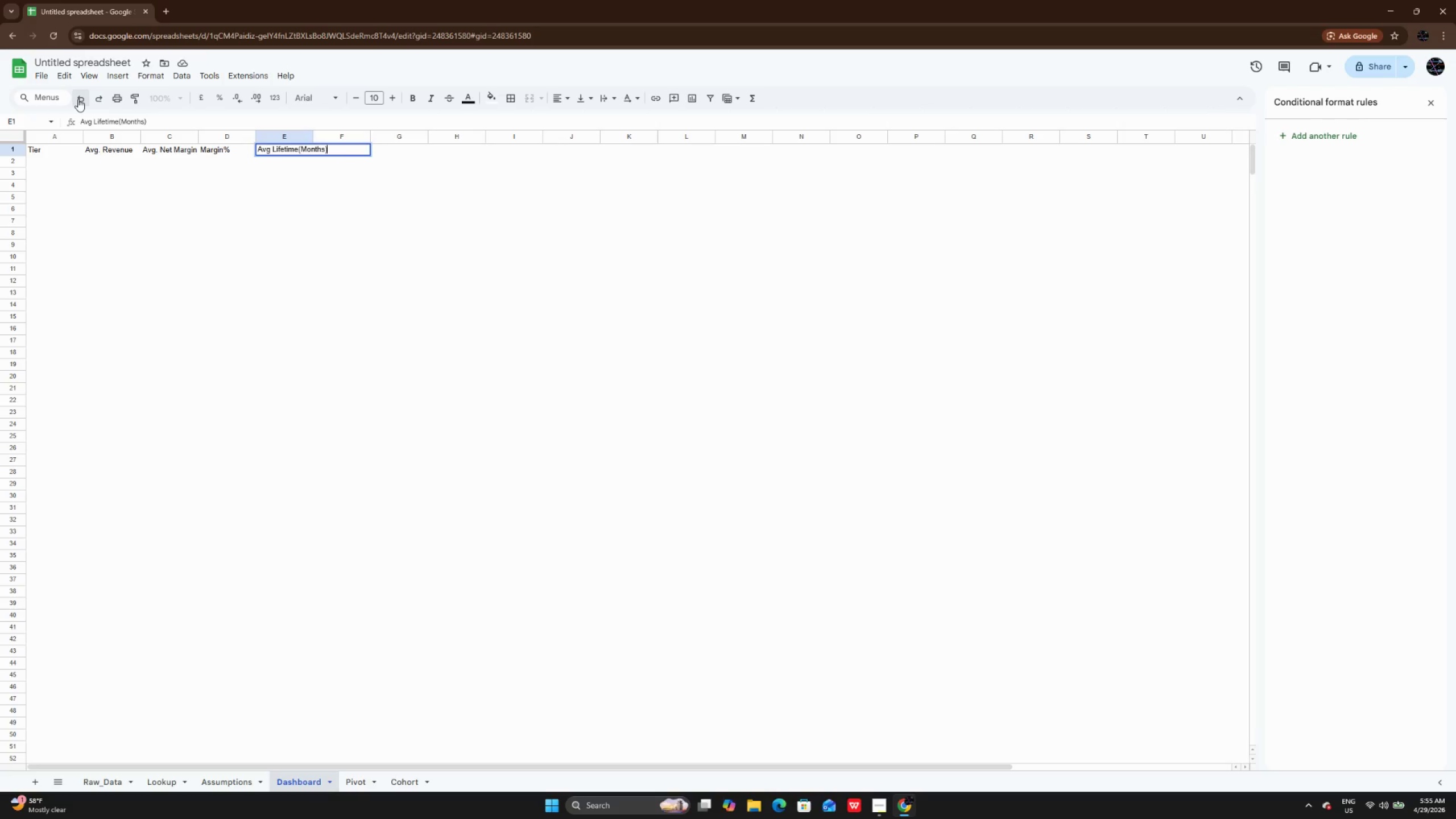 
key(Enter)
 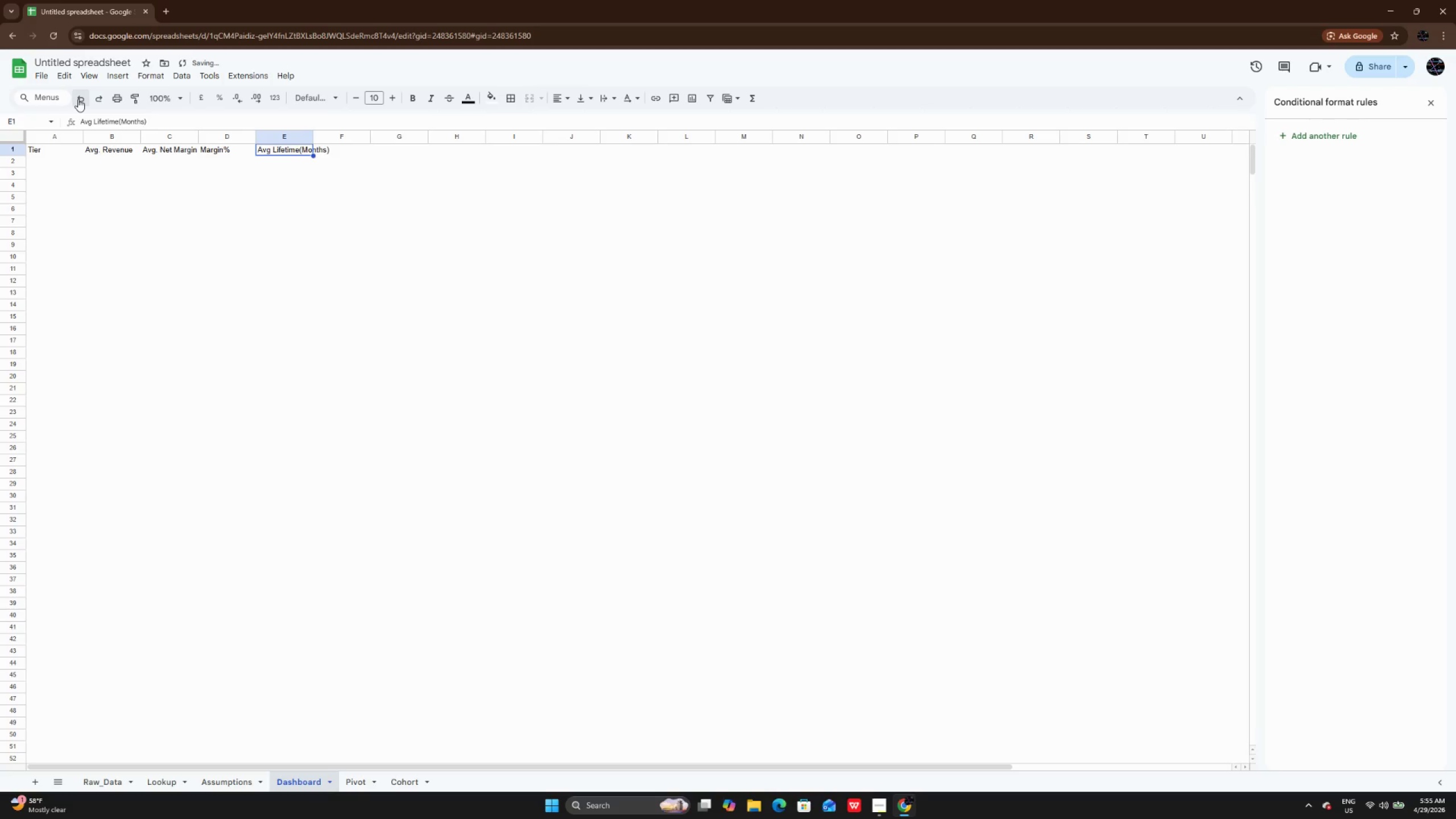 
key(ArrowUp)
 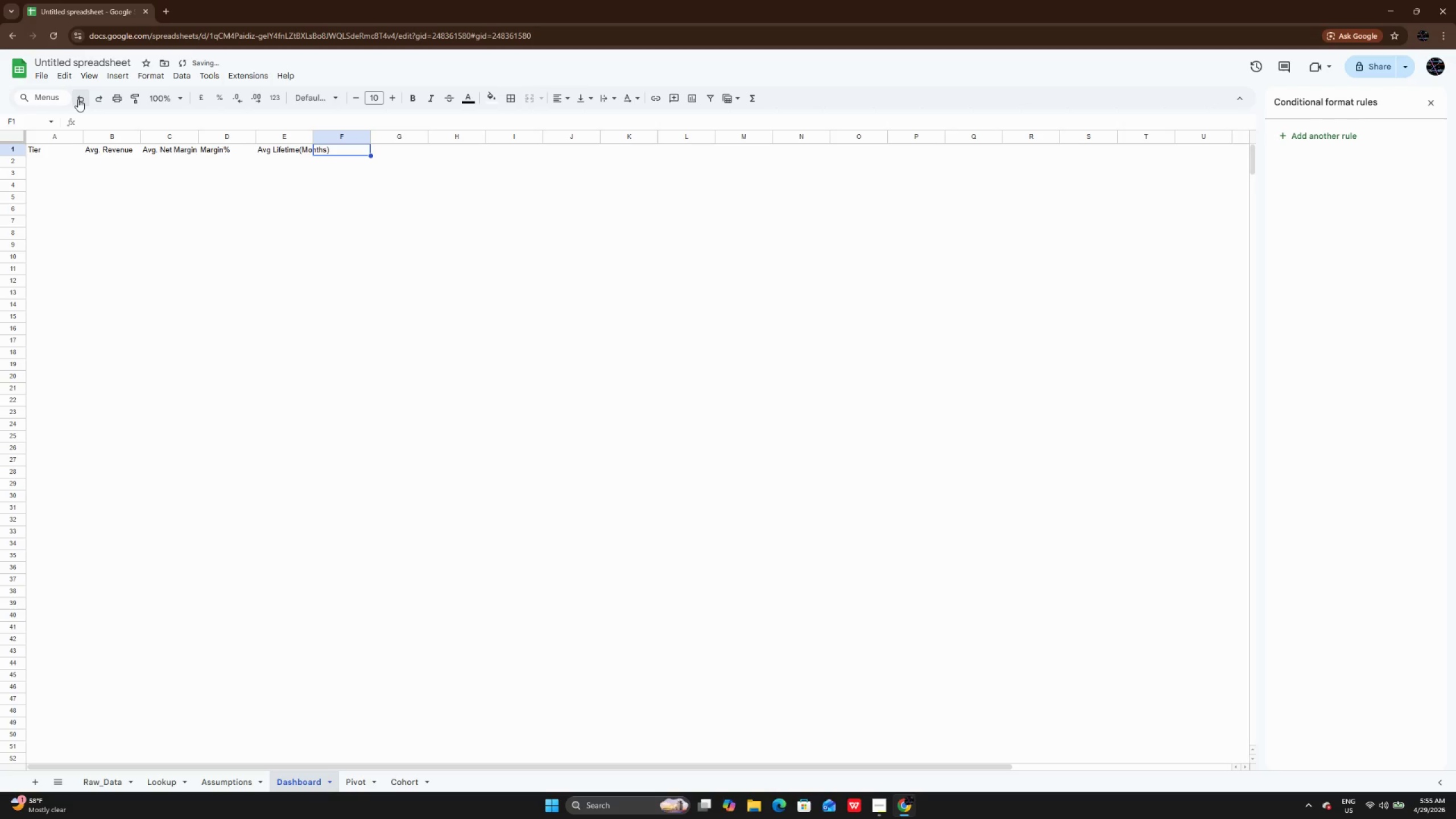 
key(ArrowRight)
 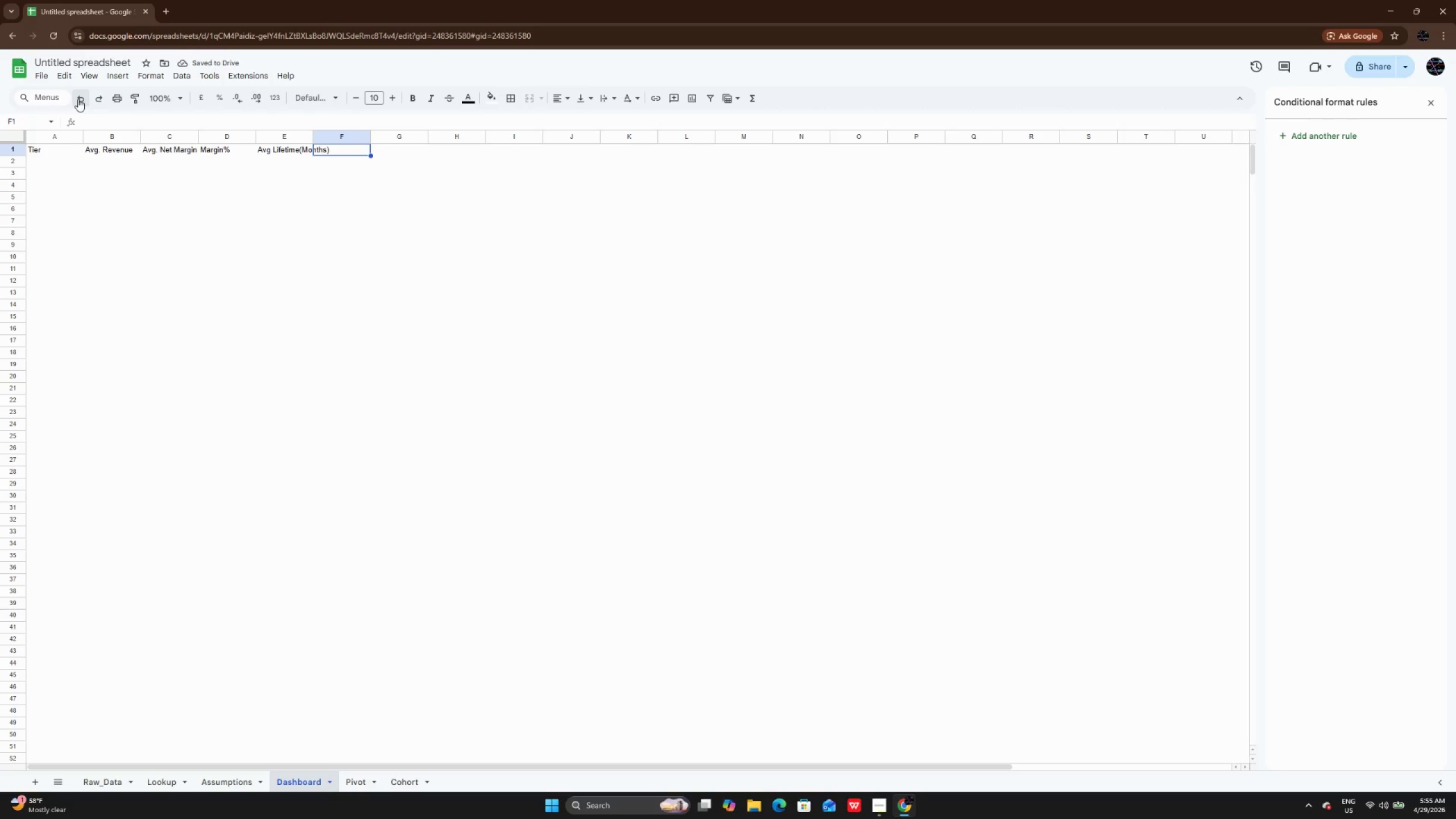 
type(Cl)
key(Backspace)
type(l)
key(Backspace)
type(LV)
 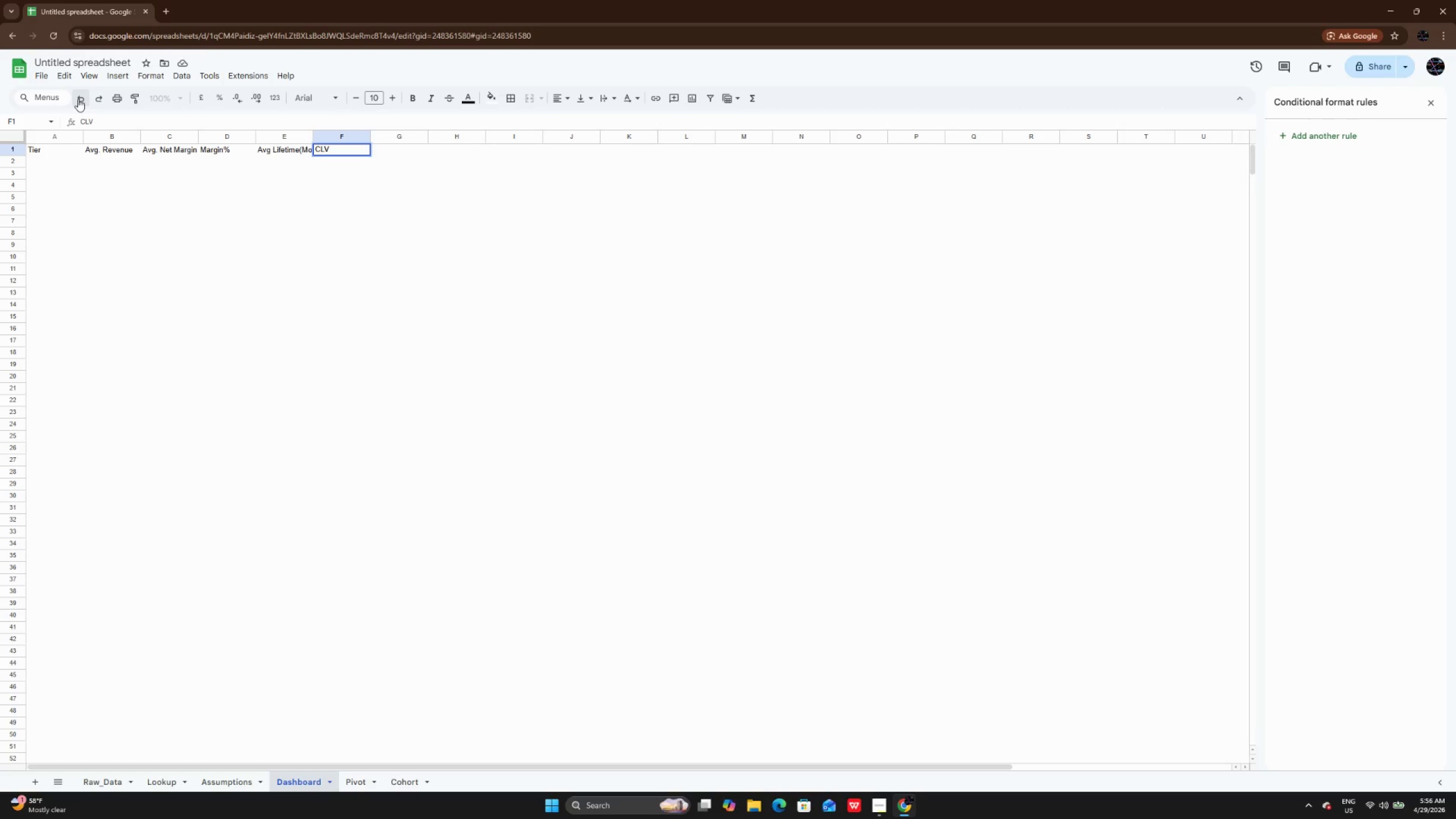 
key(Enter)
 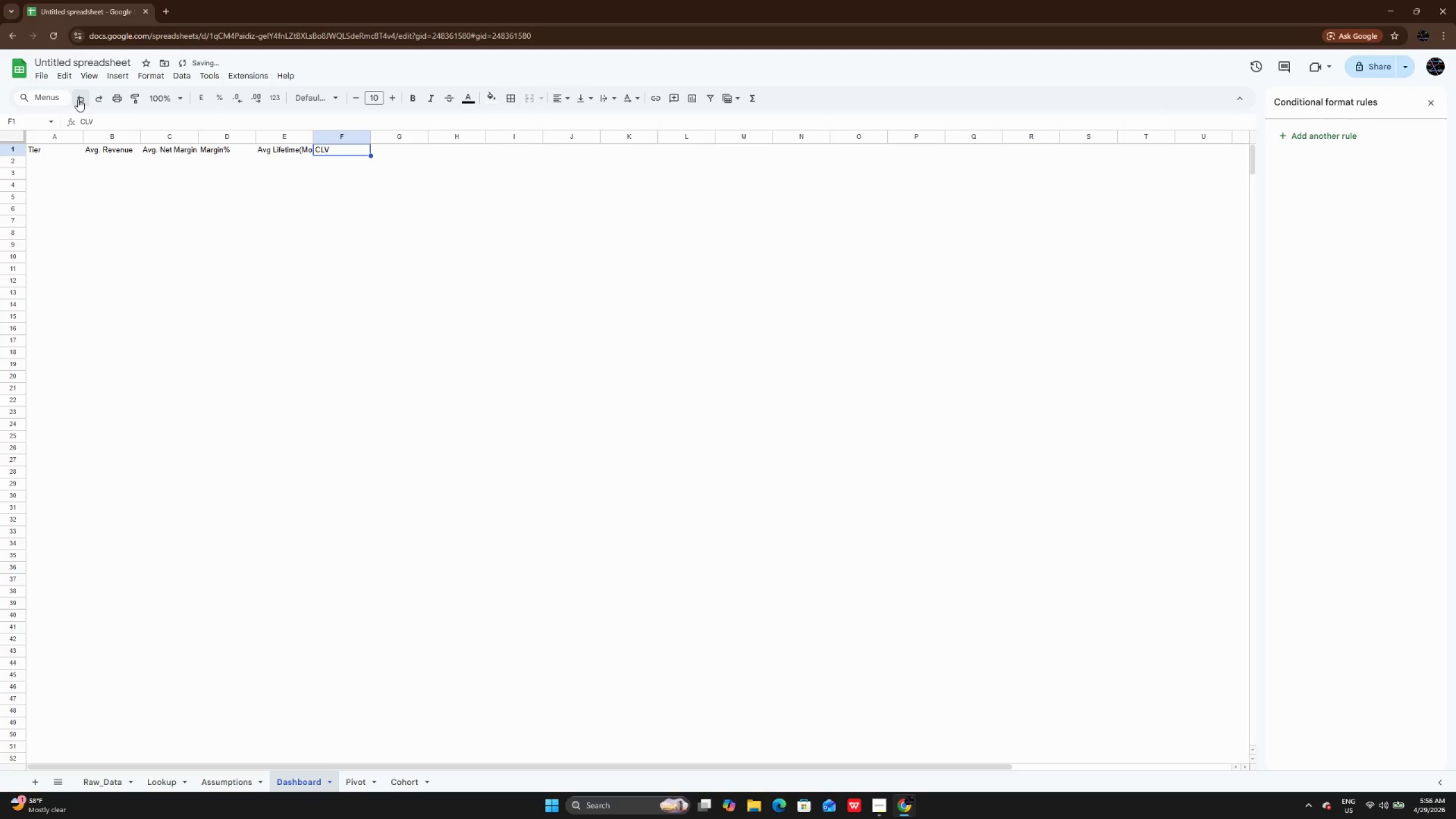 
key(ArrowUp)
 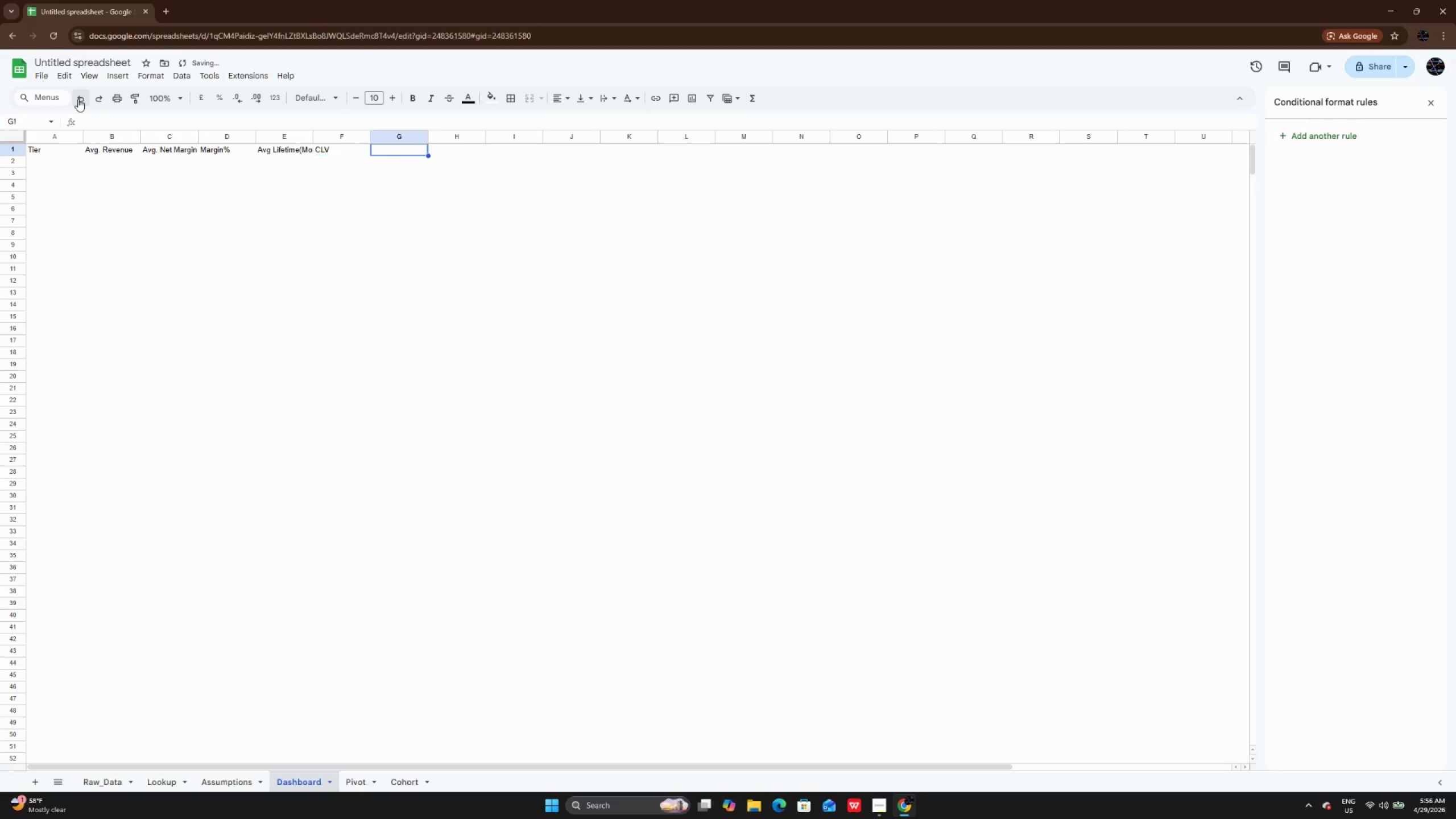 
key(ArrowRight)
 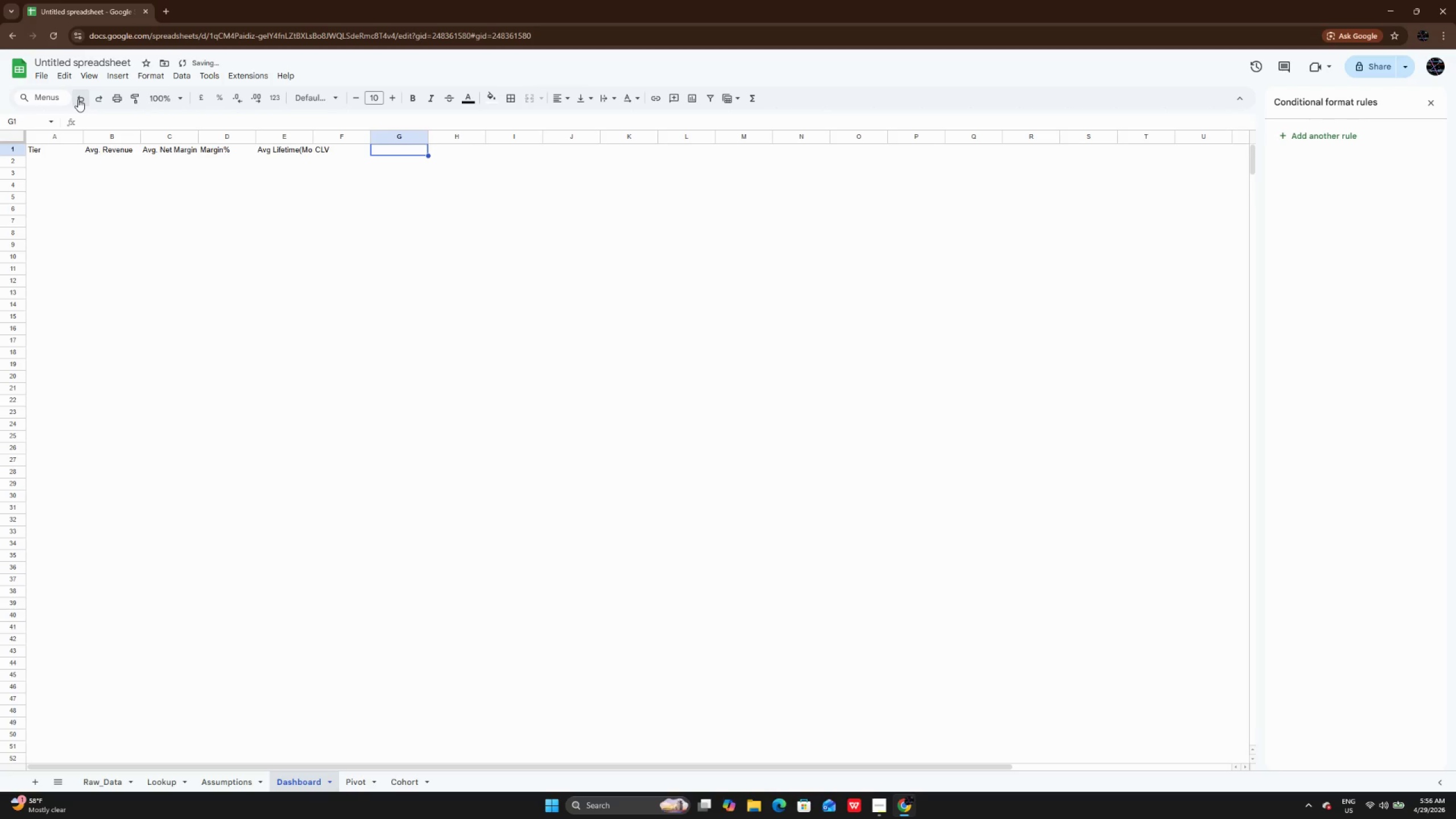 
key(Enter)
 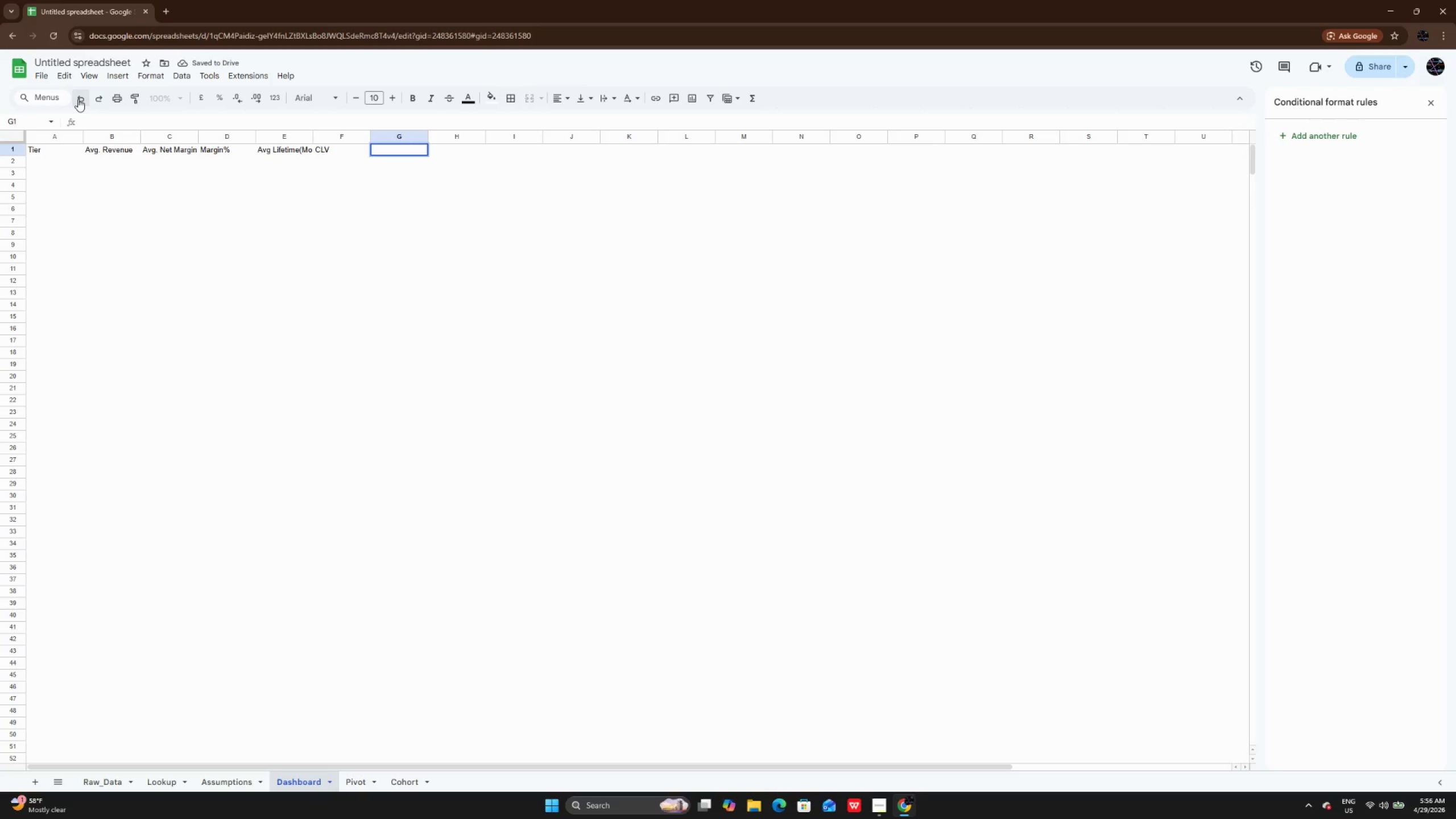 
type(UN)
key(Backspace)
type(nP)
key(Backspace)
type(pro)
 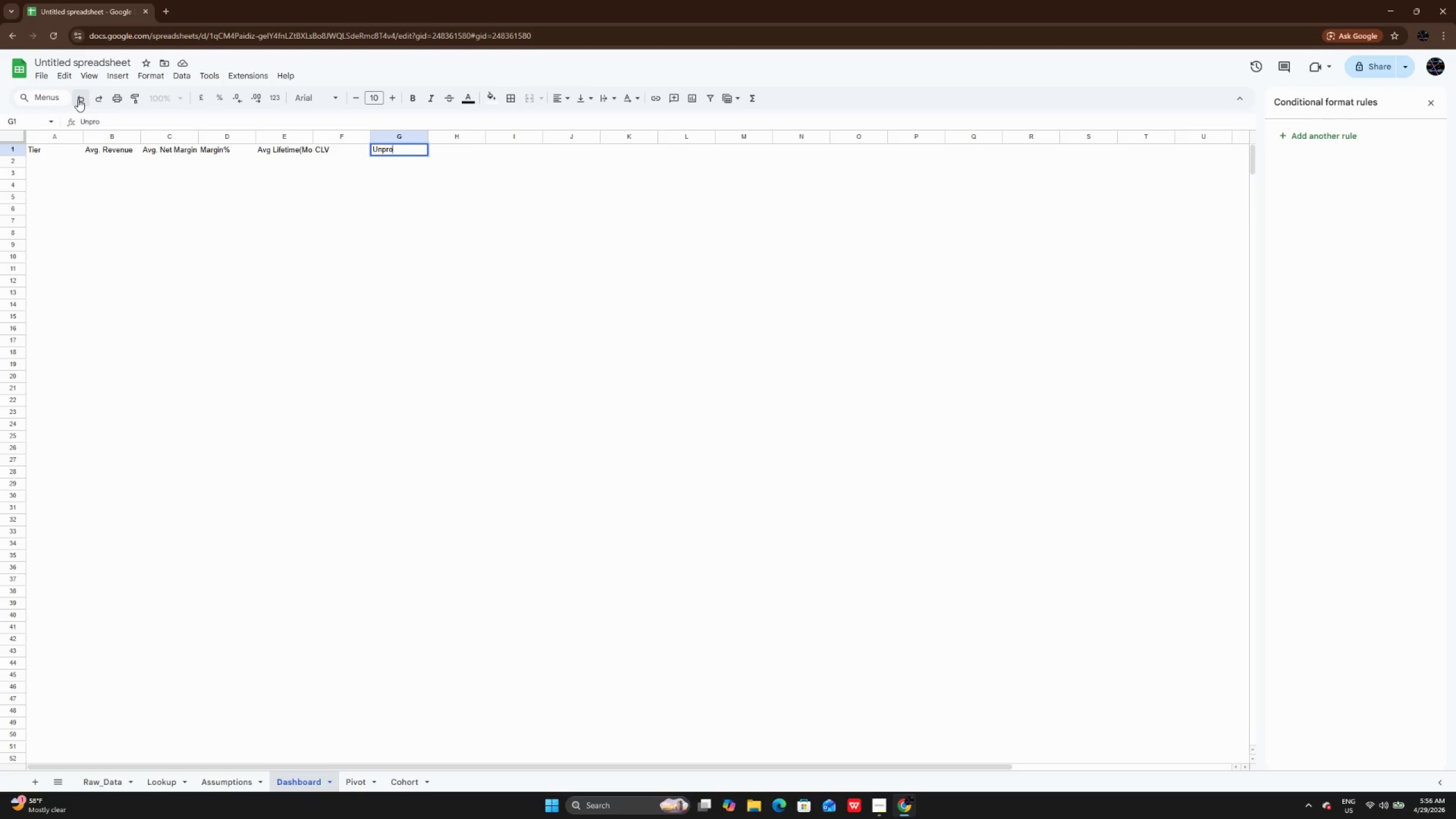 
type(fitable Boxes)
 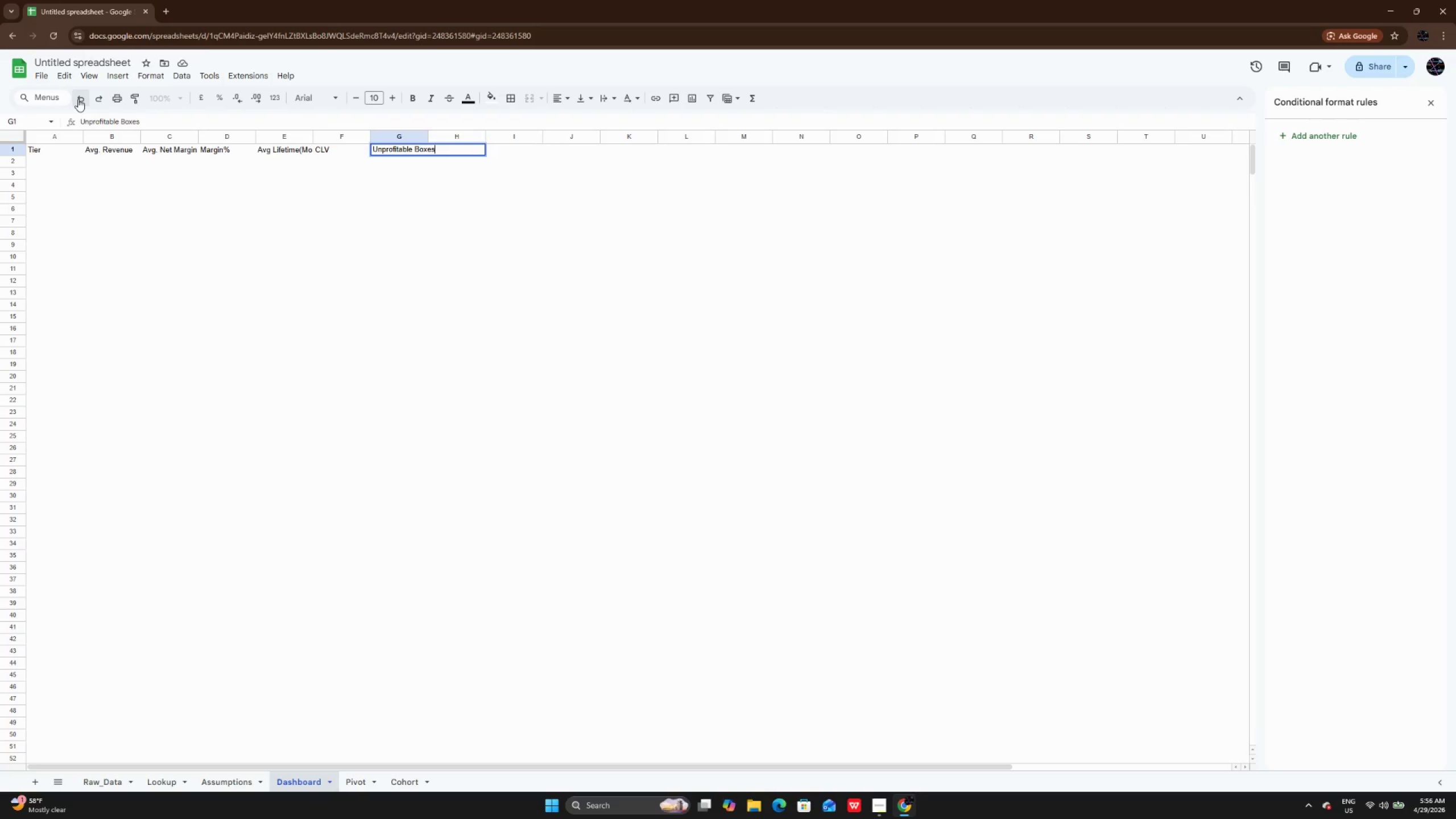 
key(Enter)
 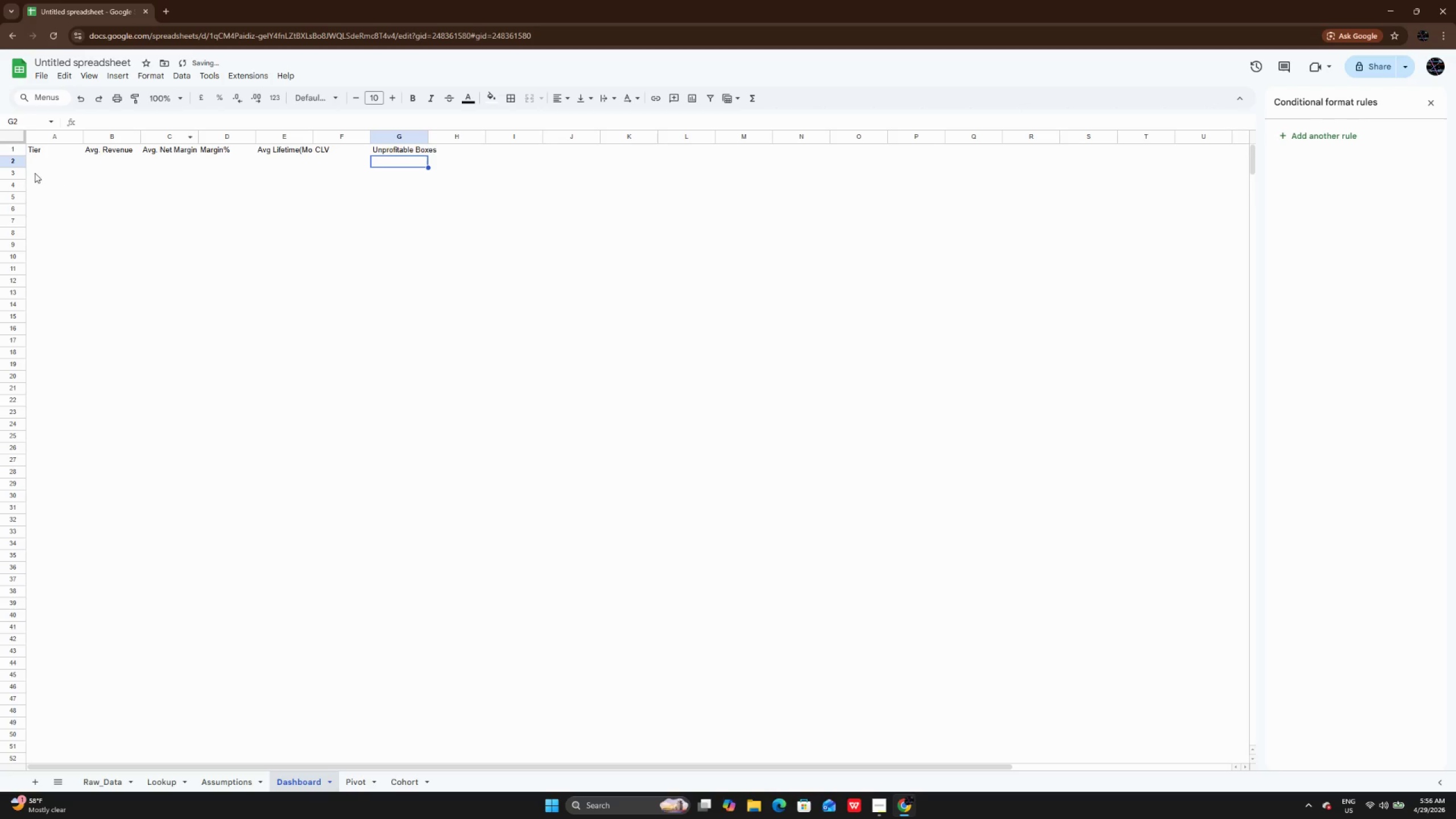 
left_click_drag(start_coordinate=[43, 154], to_coordinate=[422, 152])
 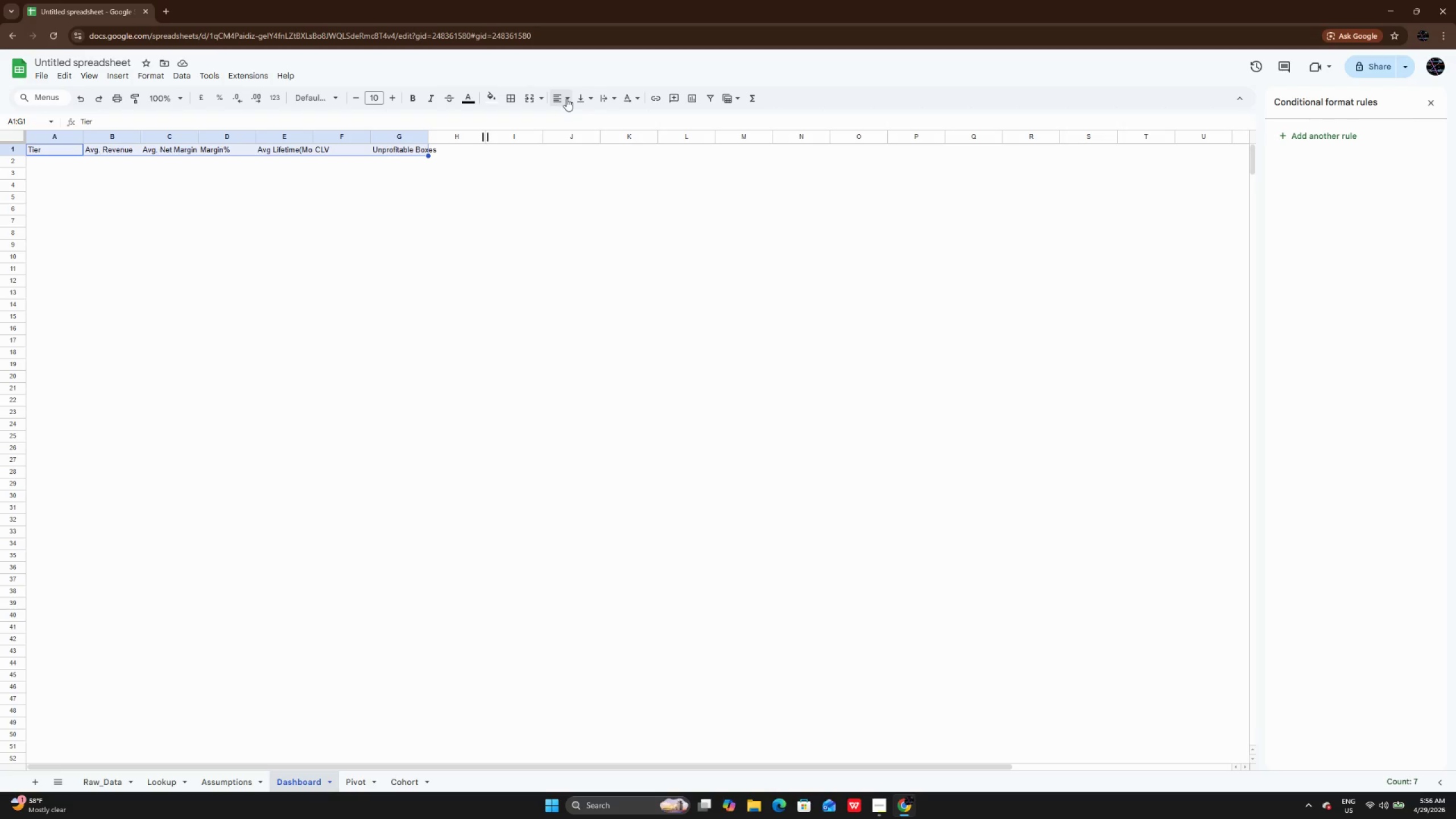 
left_click([566, 98])
 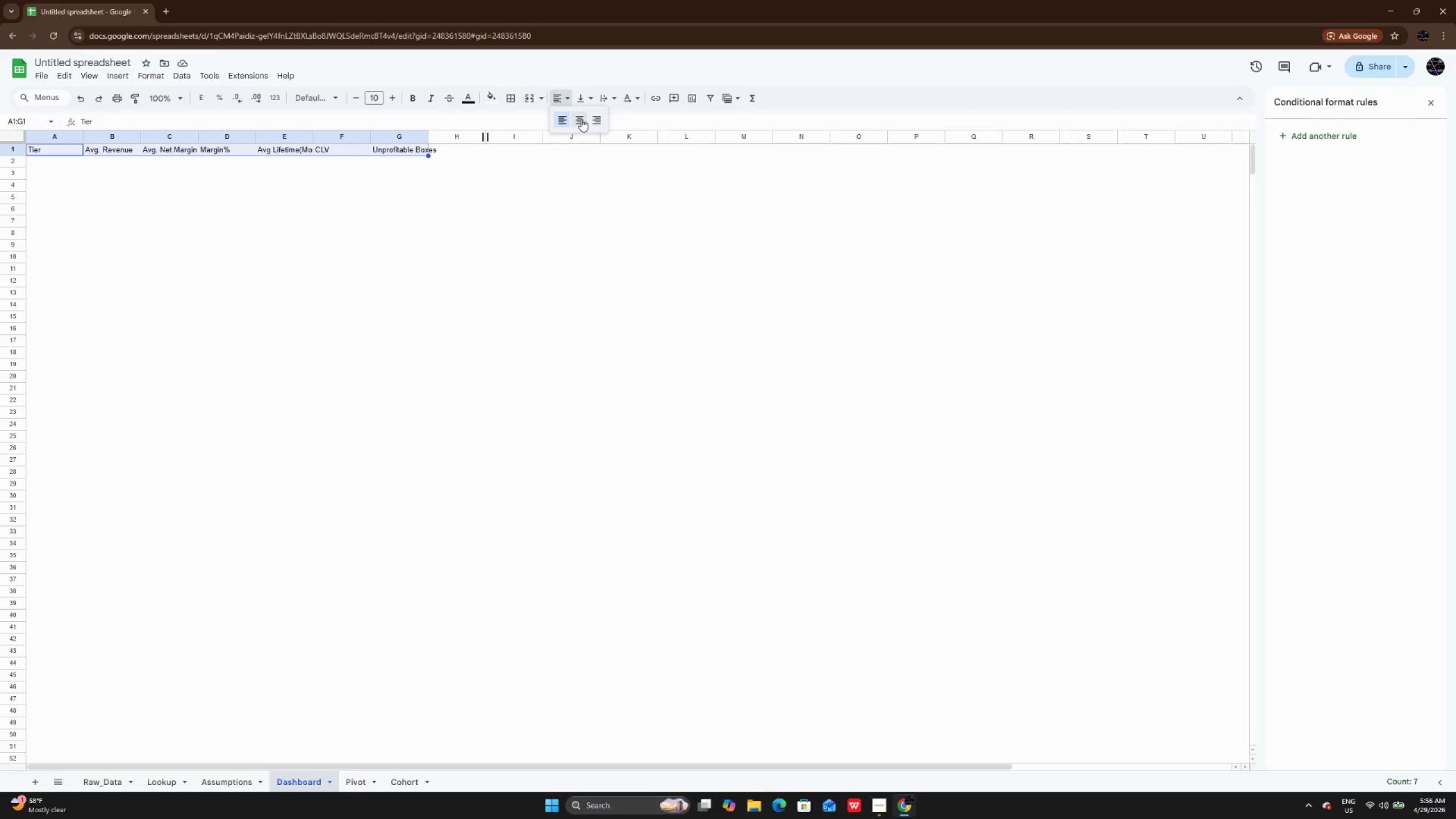 
left_click([581, 119])
 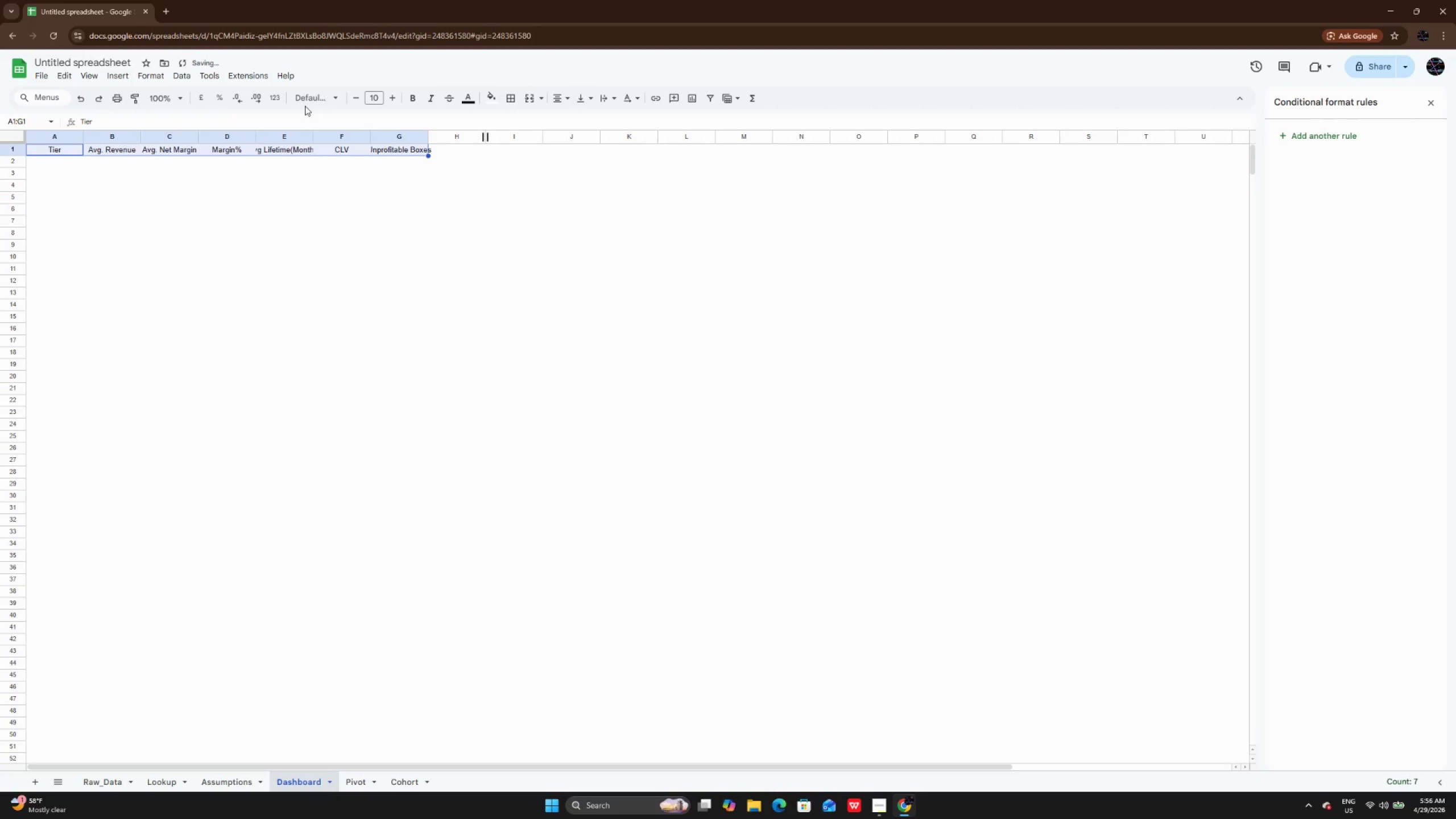 
left_click([305, 106])
 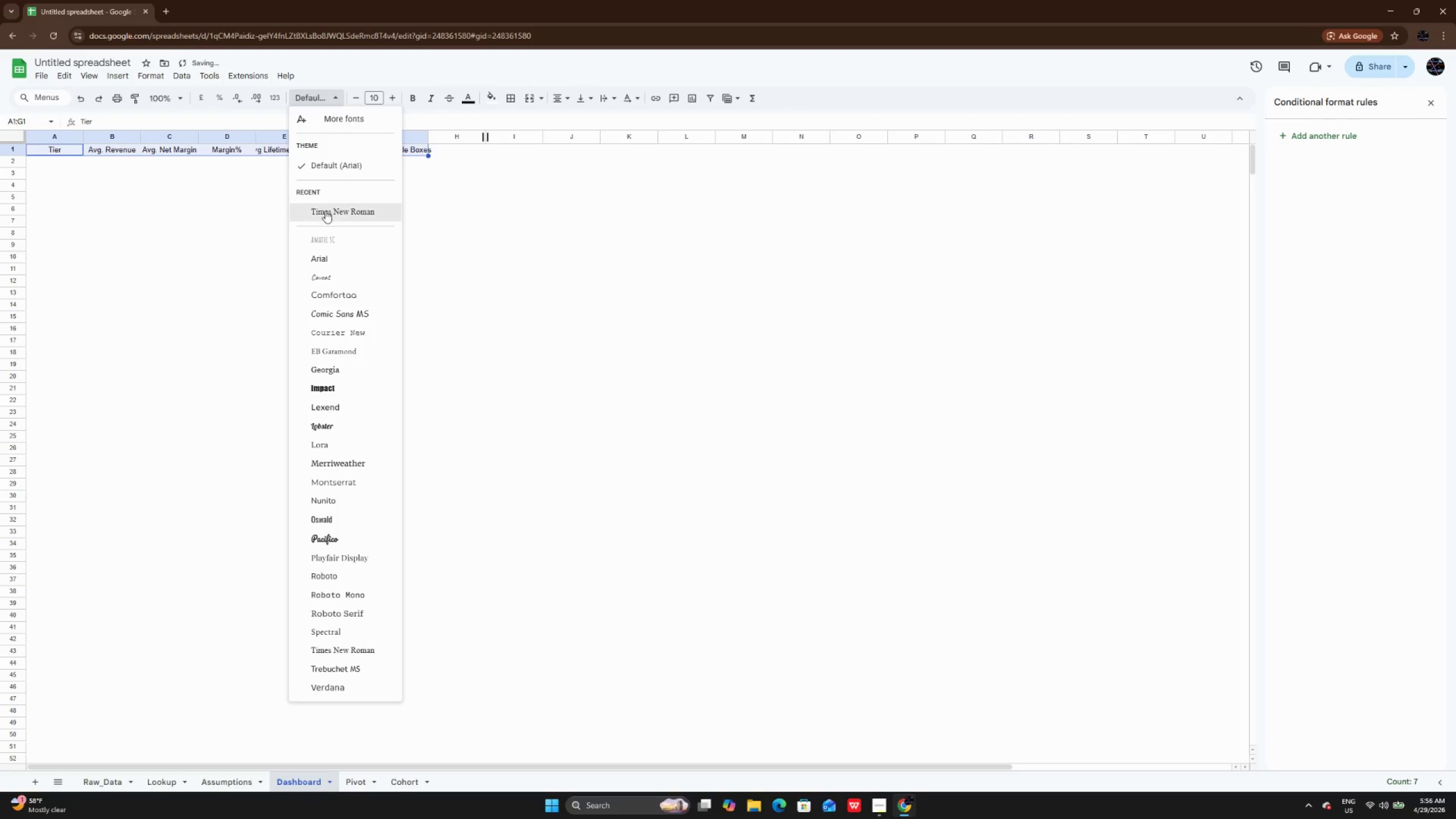 
left_click([325, 209])
 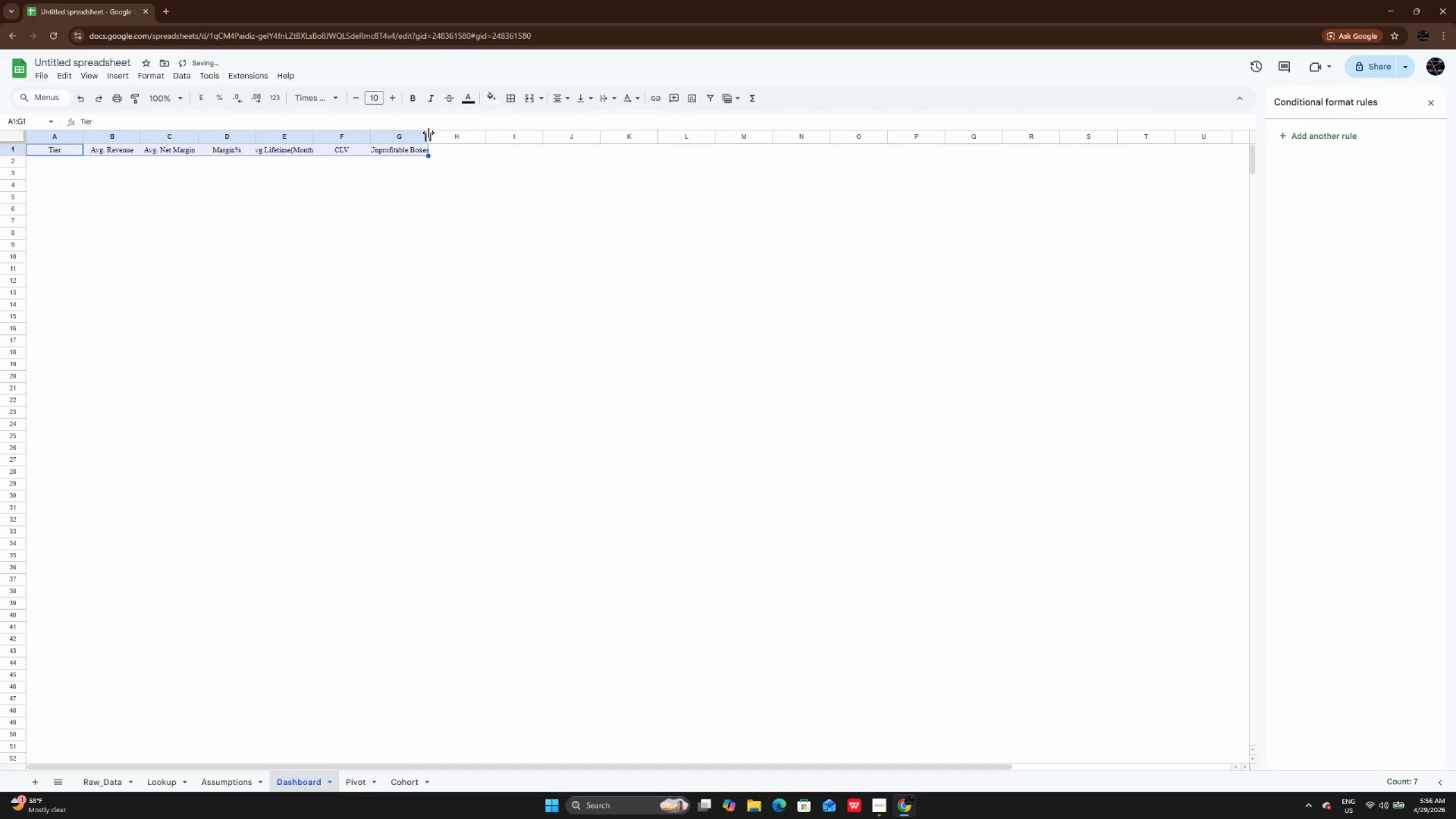 
double_click([428, 133])
 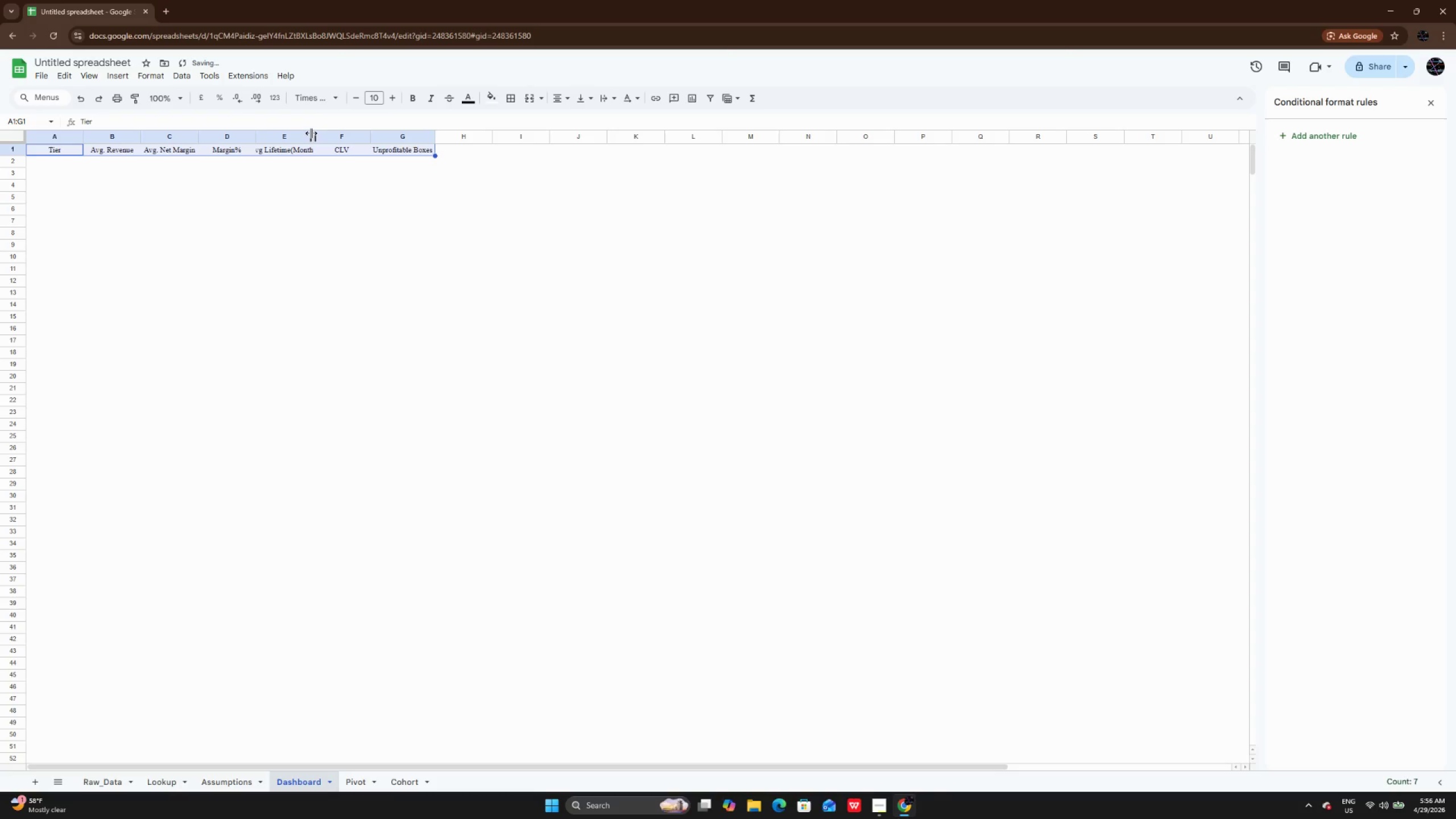 
double_click([314, 139])
 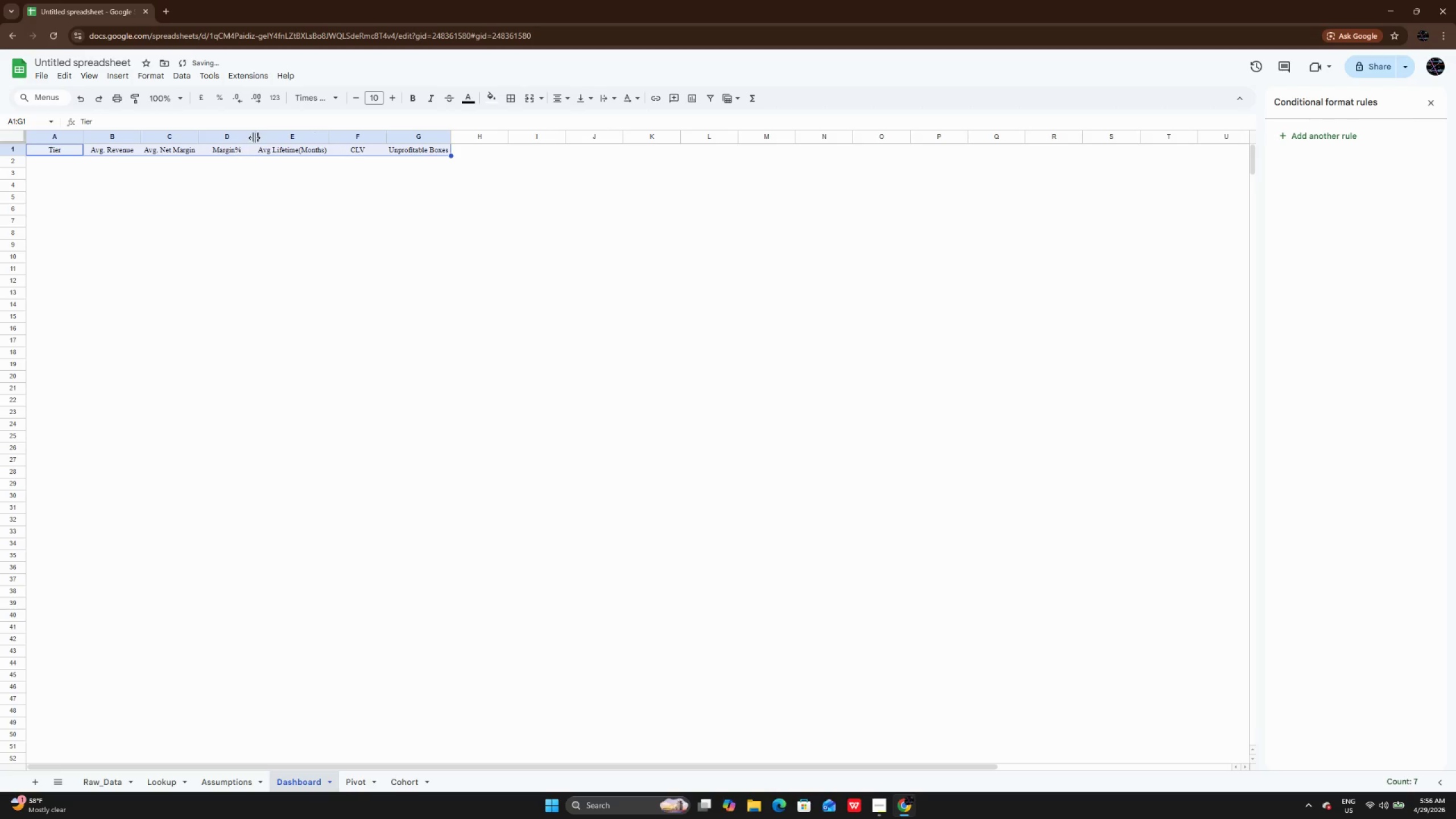 
double_click([256, 134])
 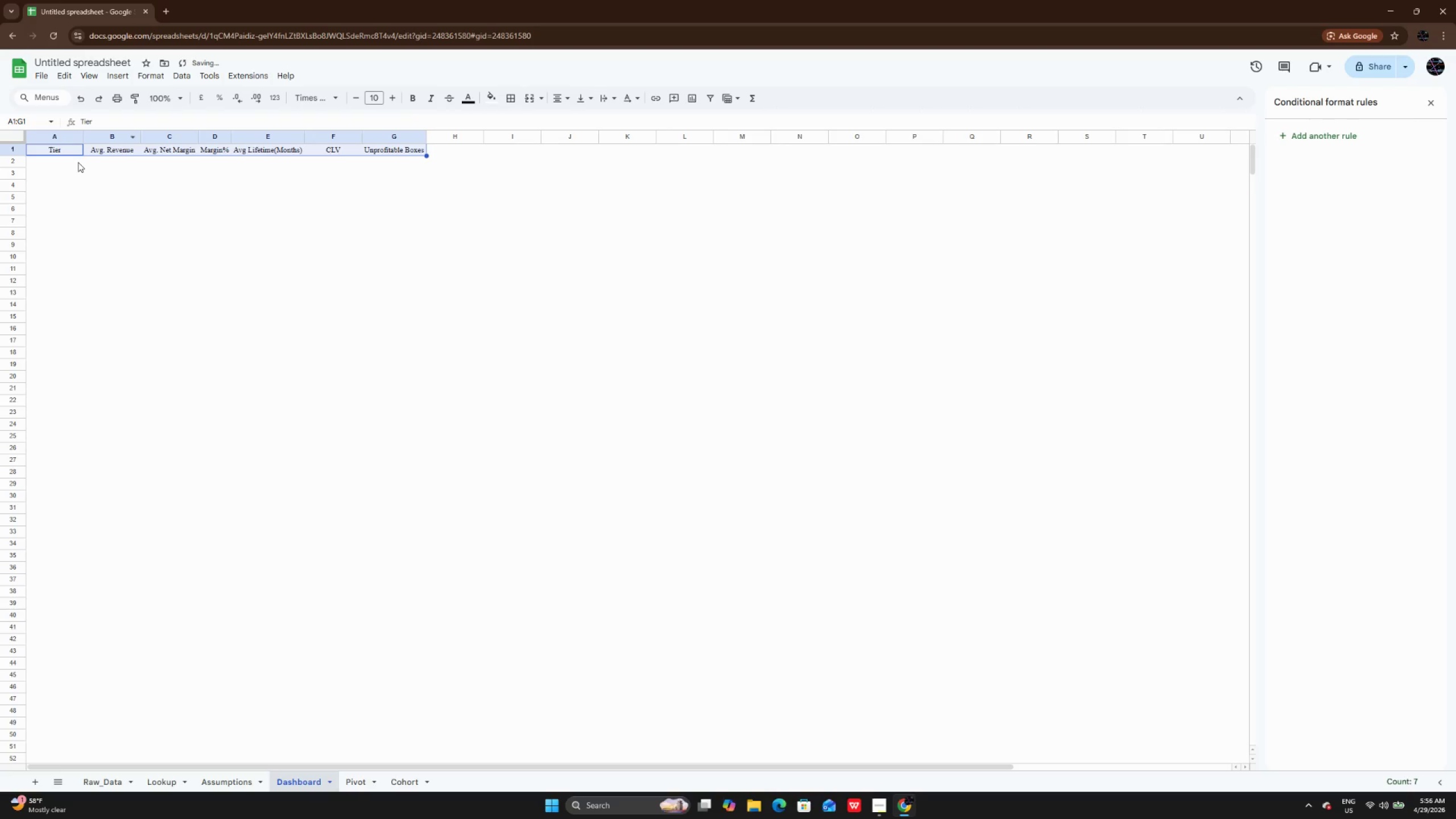 
double_click([78, 162])
 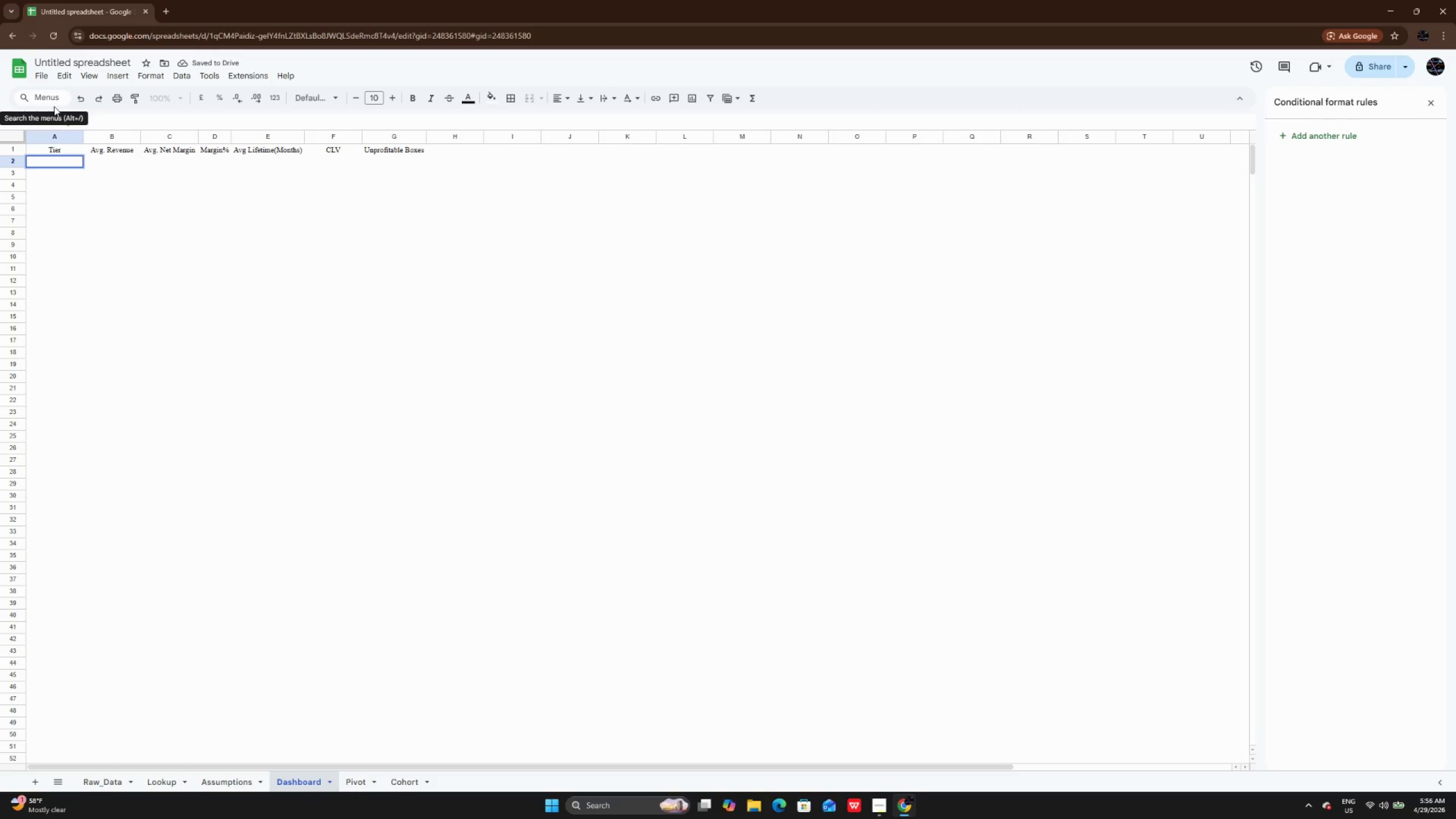 
type(APP)
key(Backspace)
key(Backspace)
type(pper)
key(Backspace)
key(Backspace)
type(rentice)
 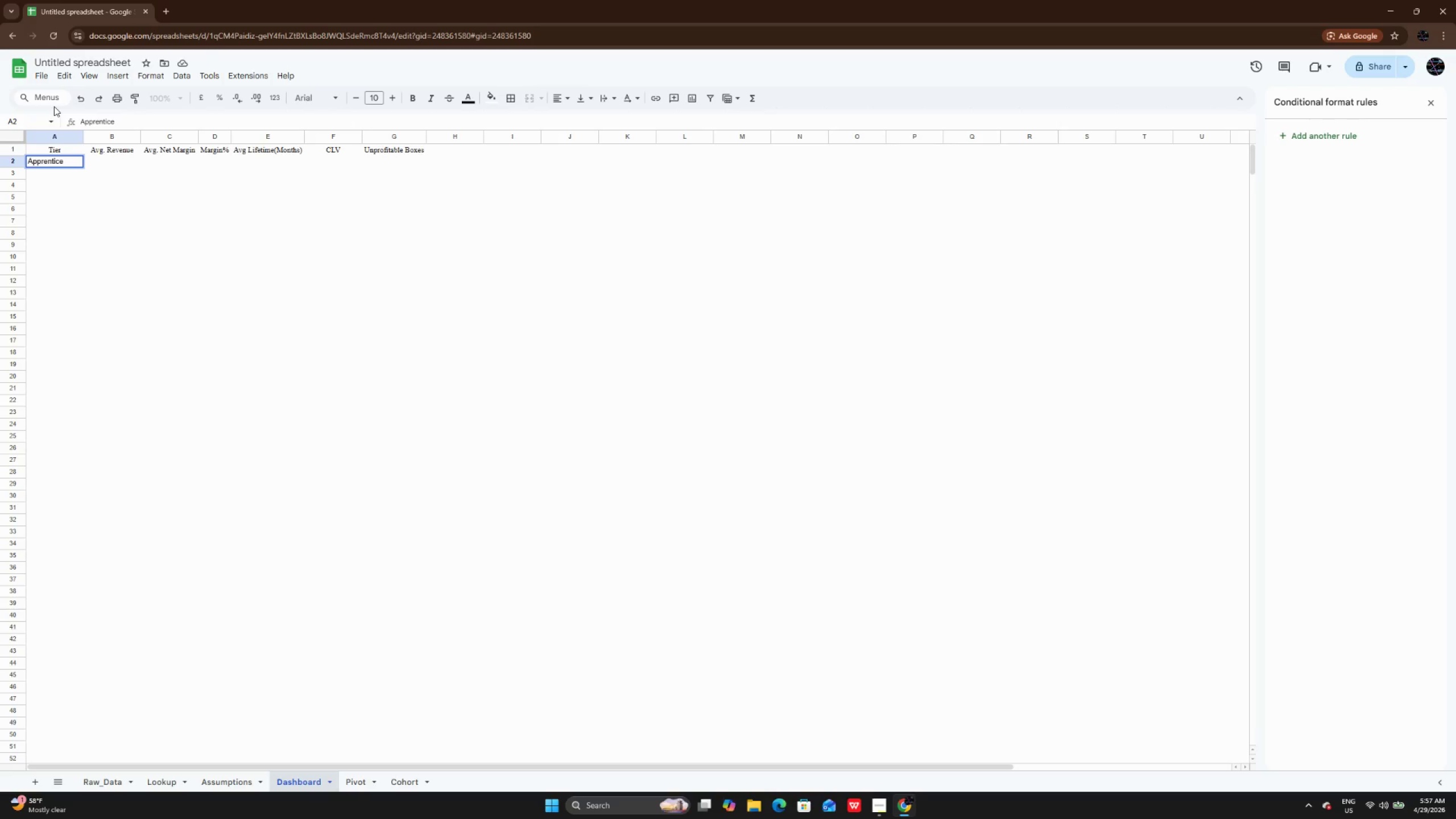 
key(Enter)
 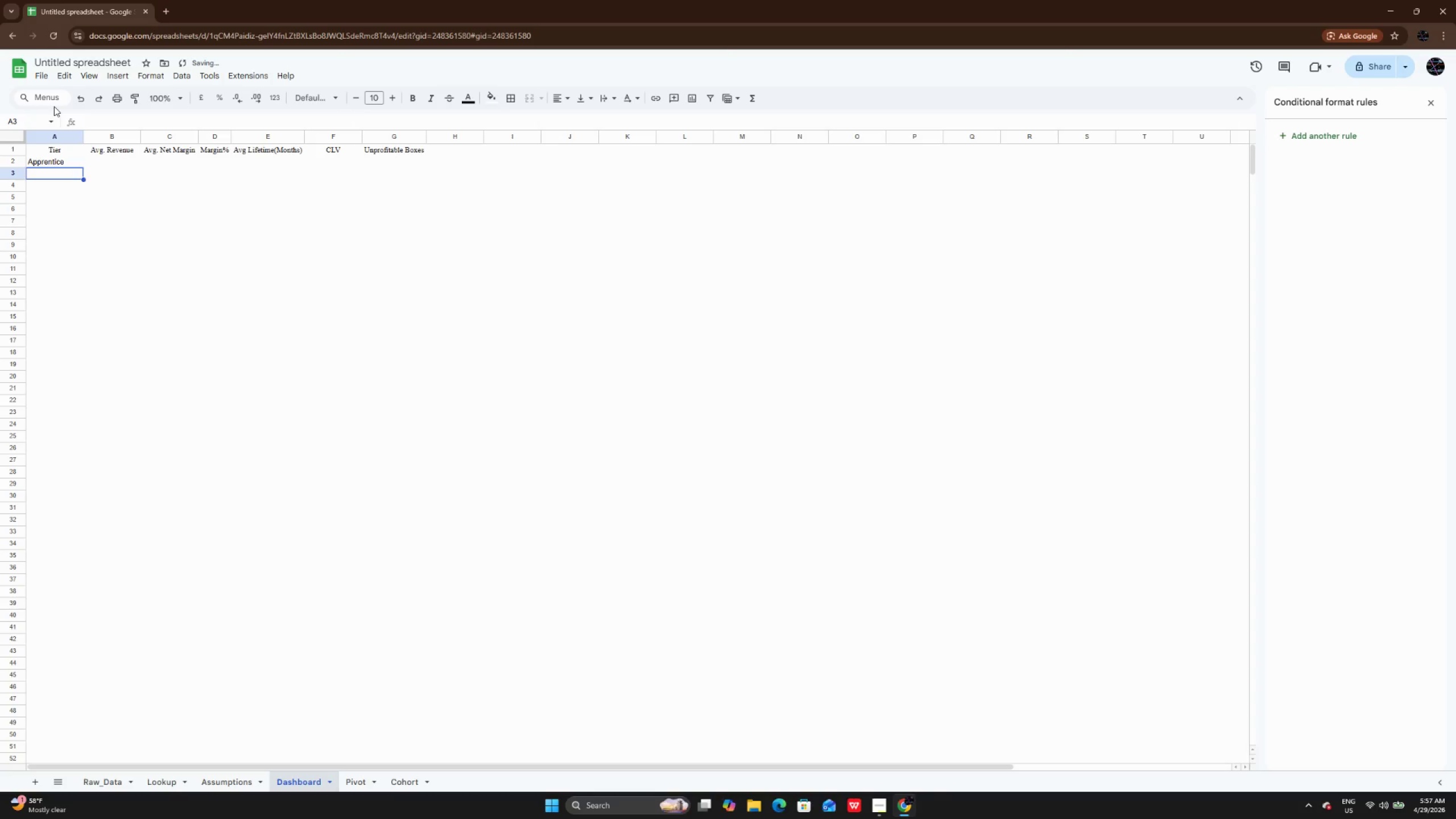 
key(Enter)
 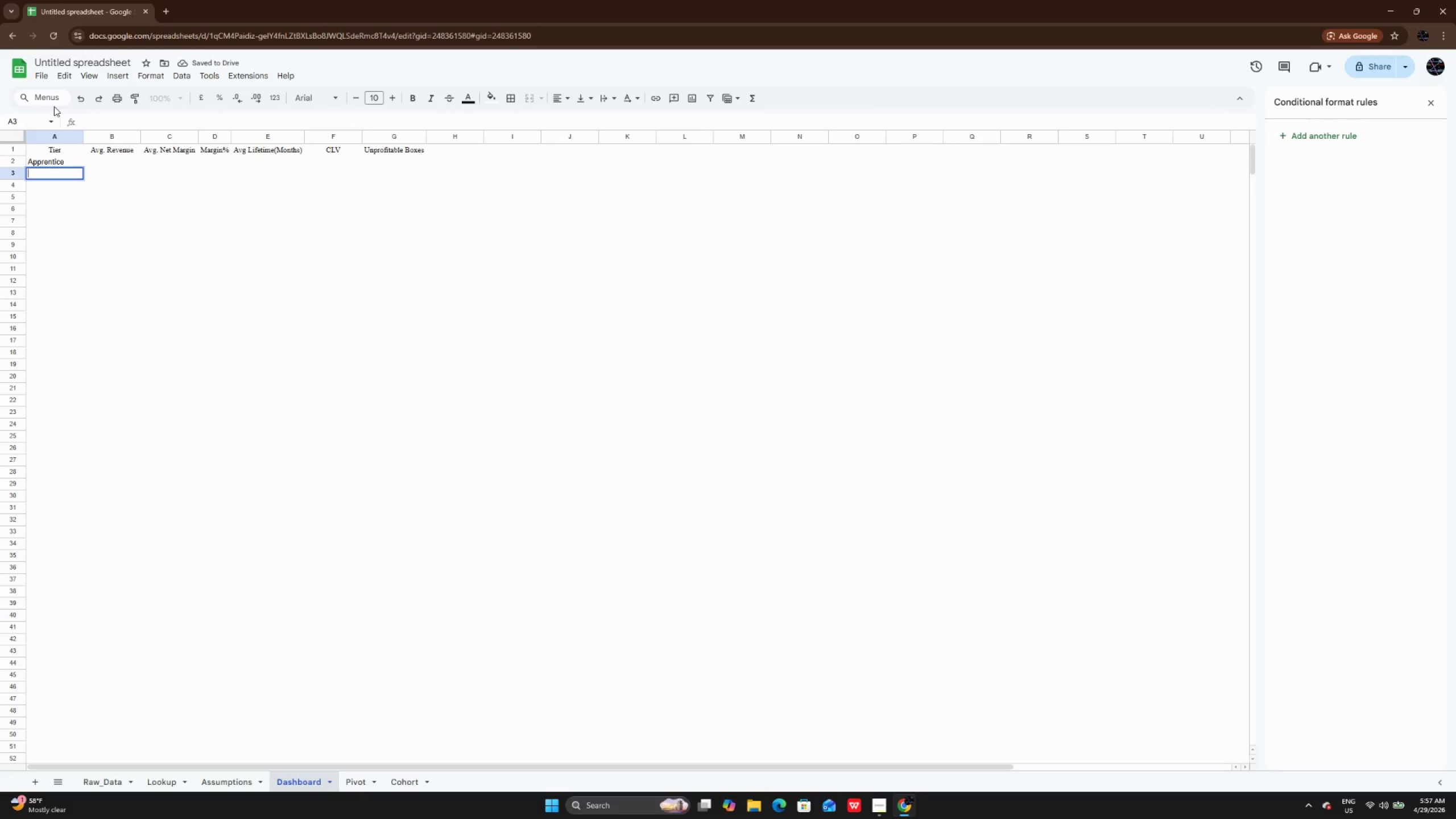 
type(Journeyman)
 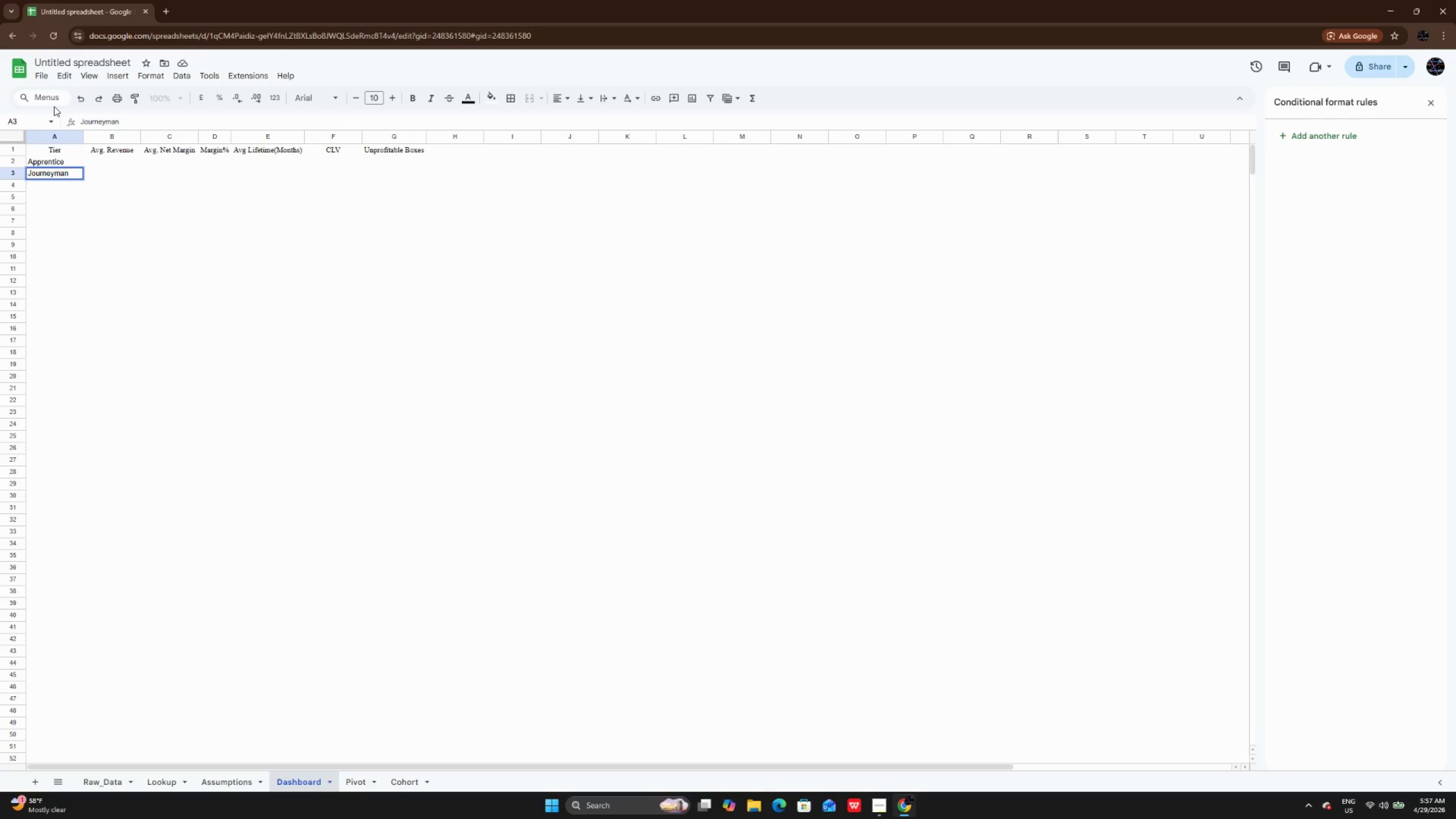 
key(Enter)
 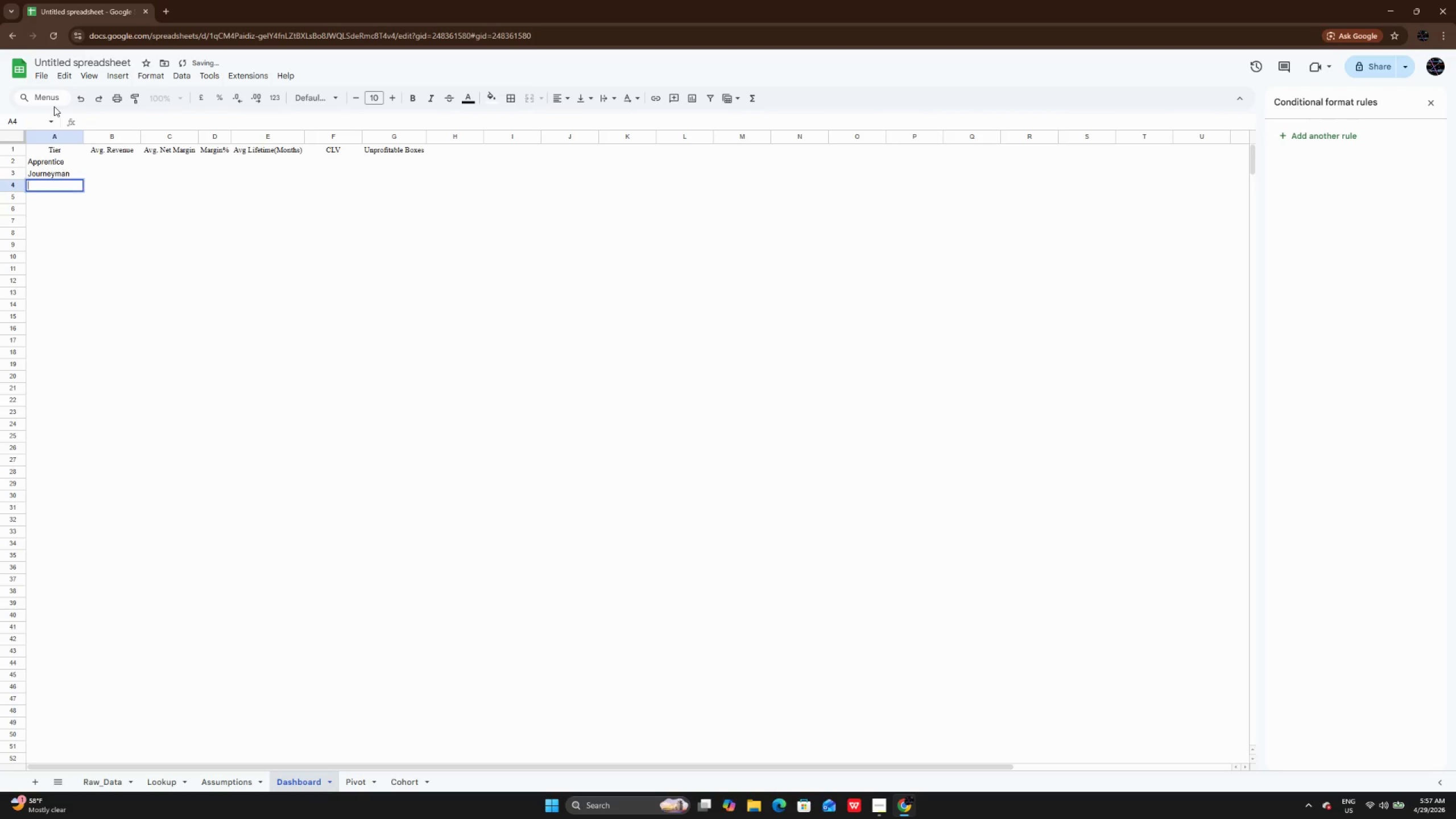 
key(Enter)
 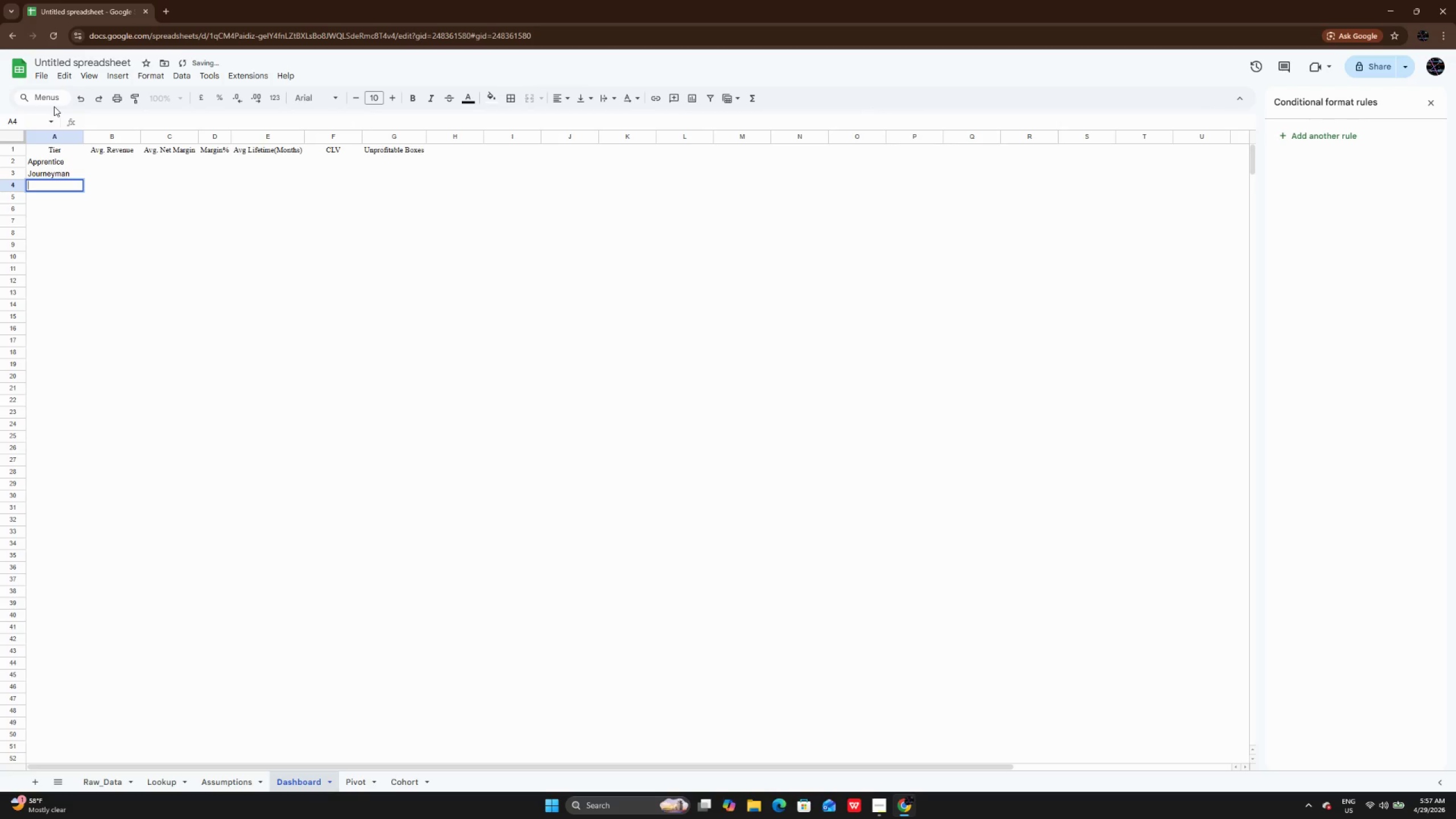 
type(Master)
 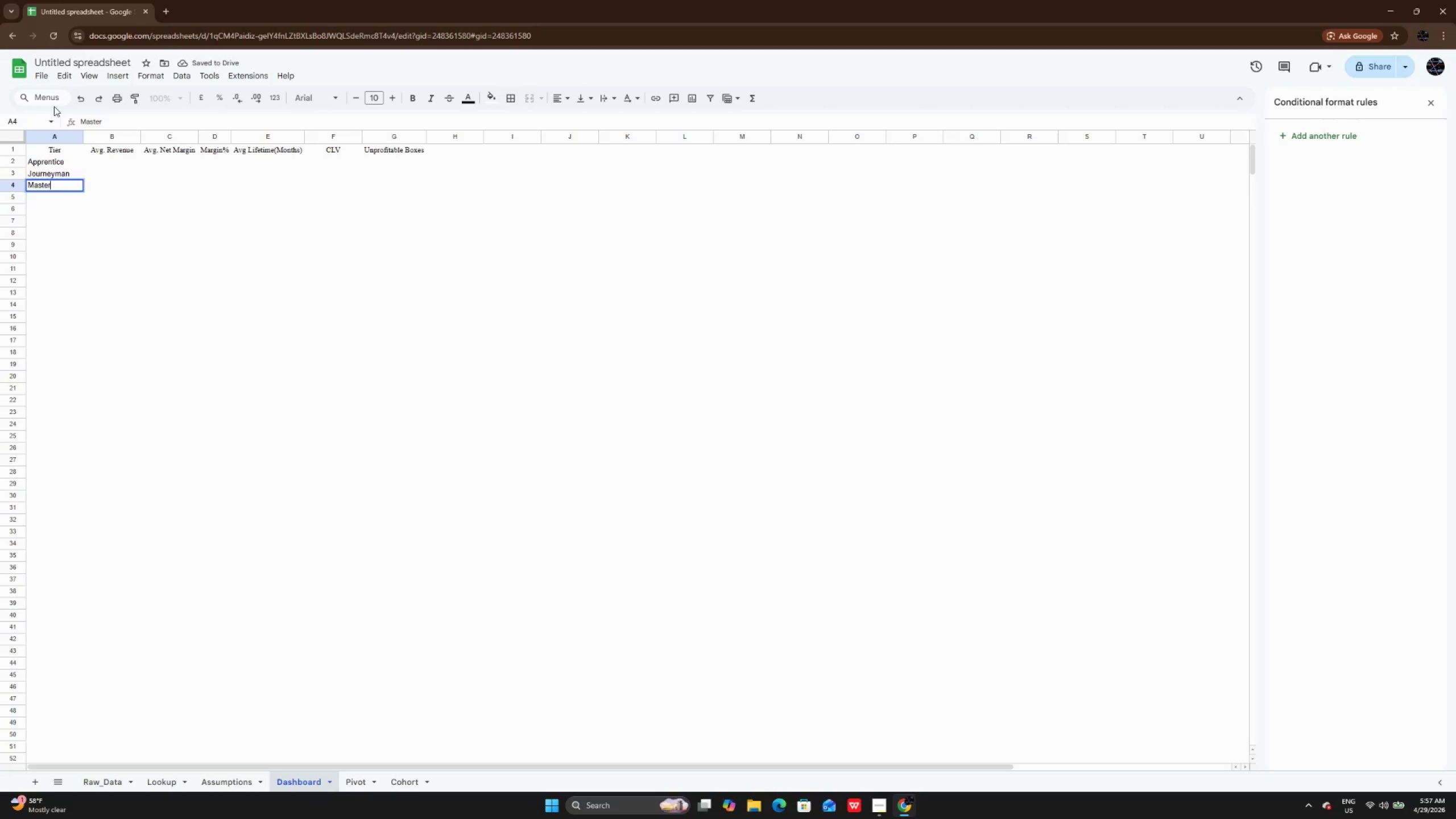 
key(Enter)
 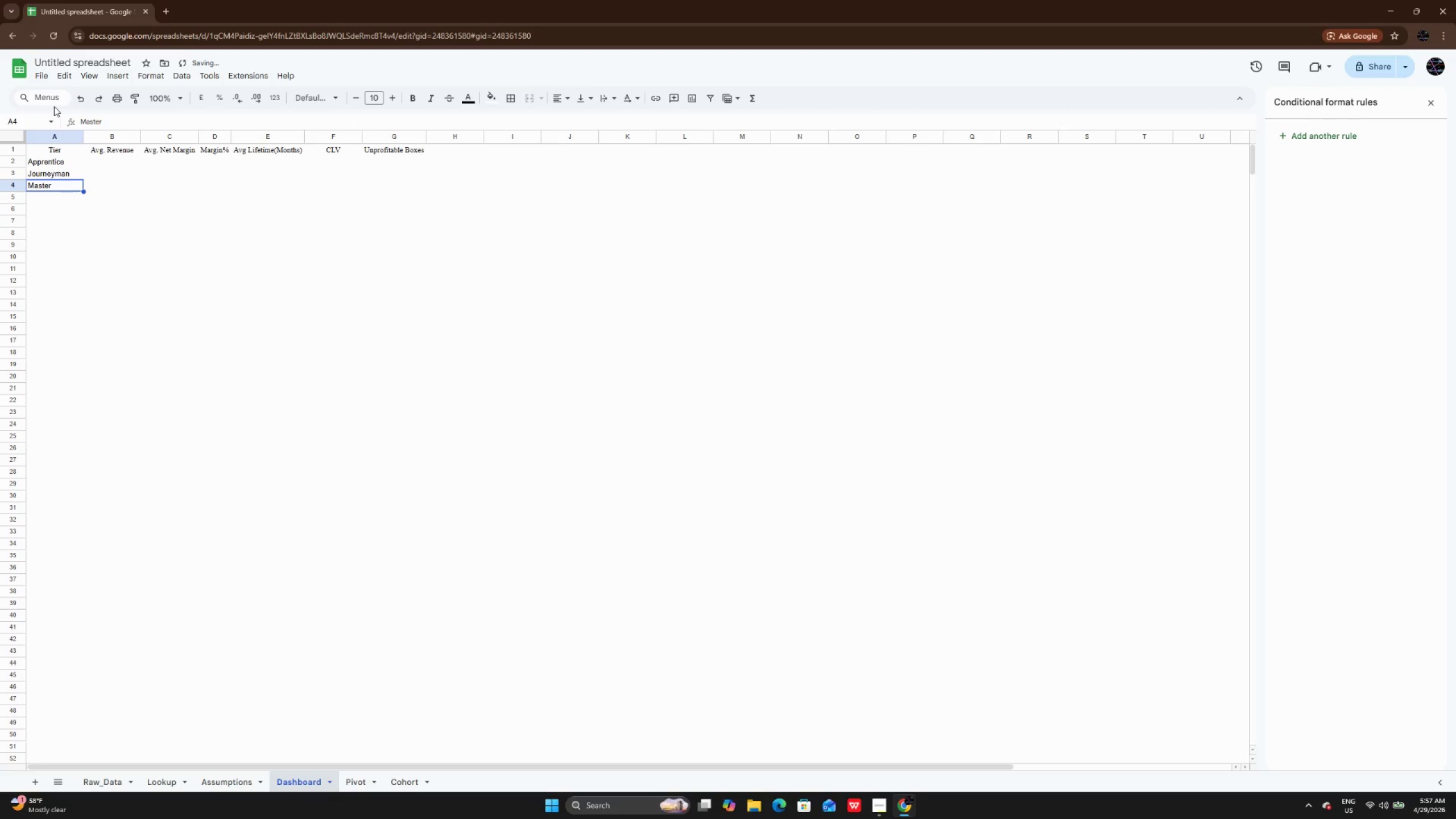 
key(ArrowUp)
 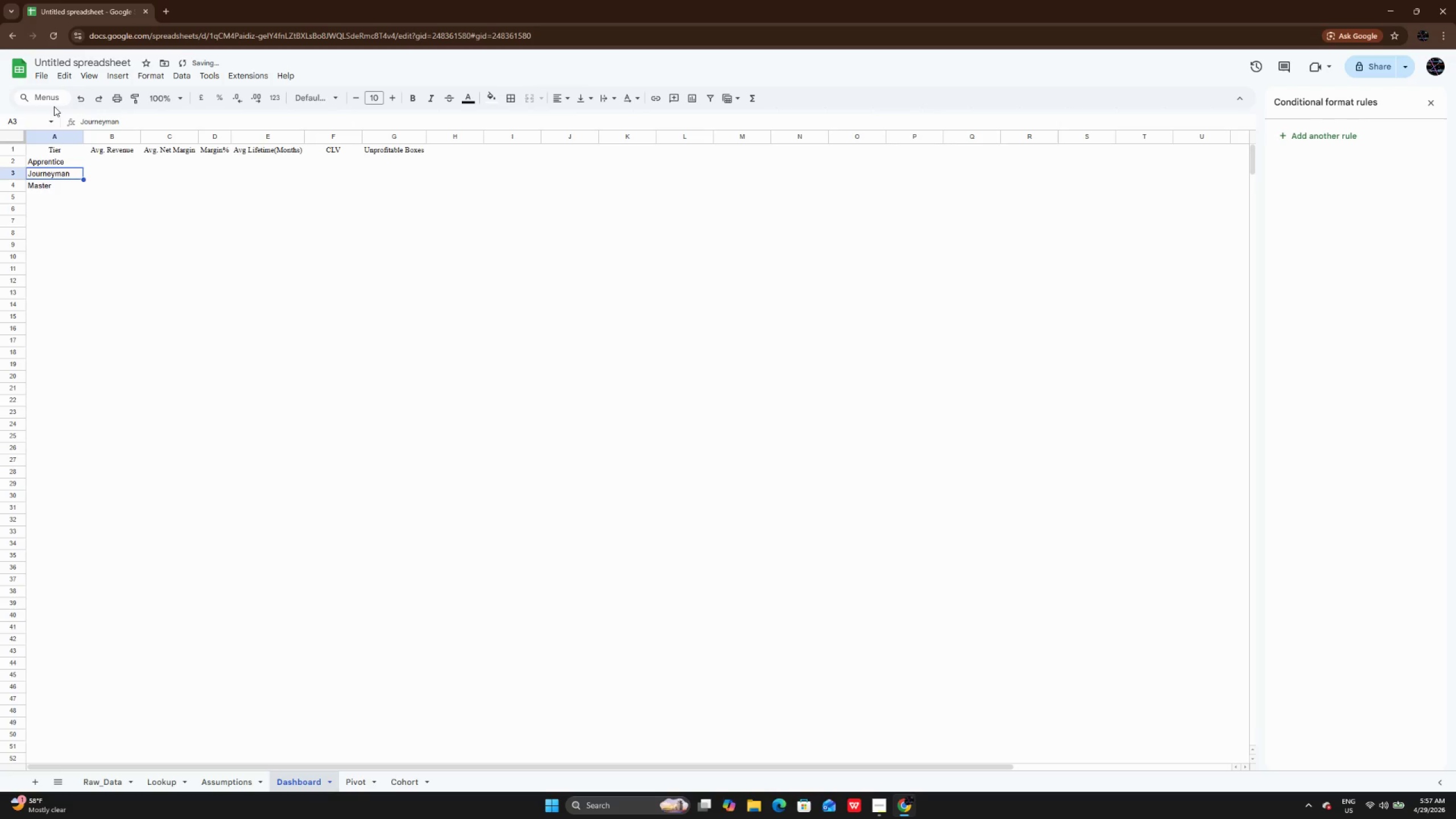 
key(ArrowUp)
 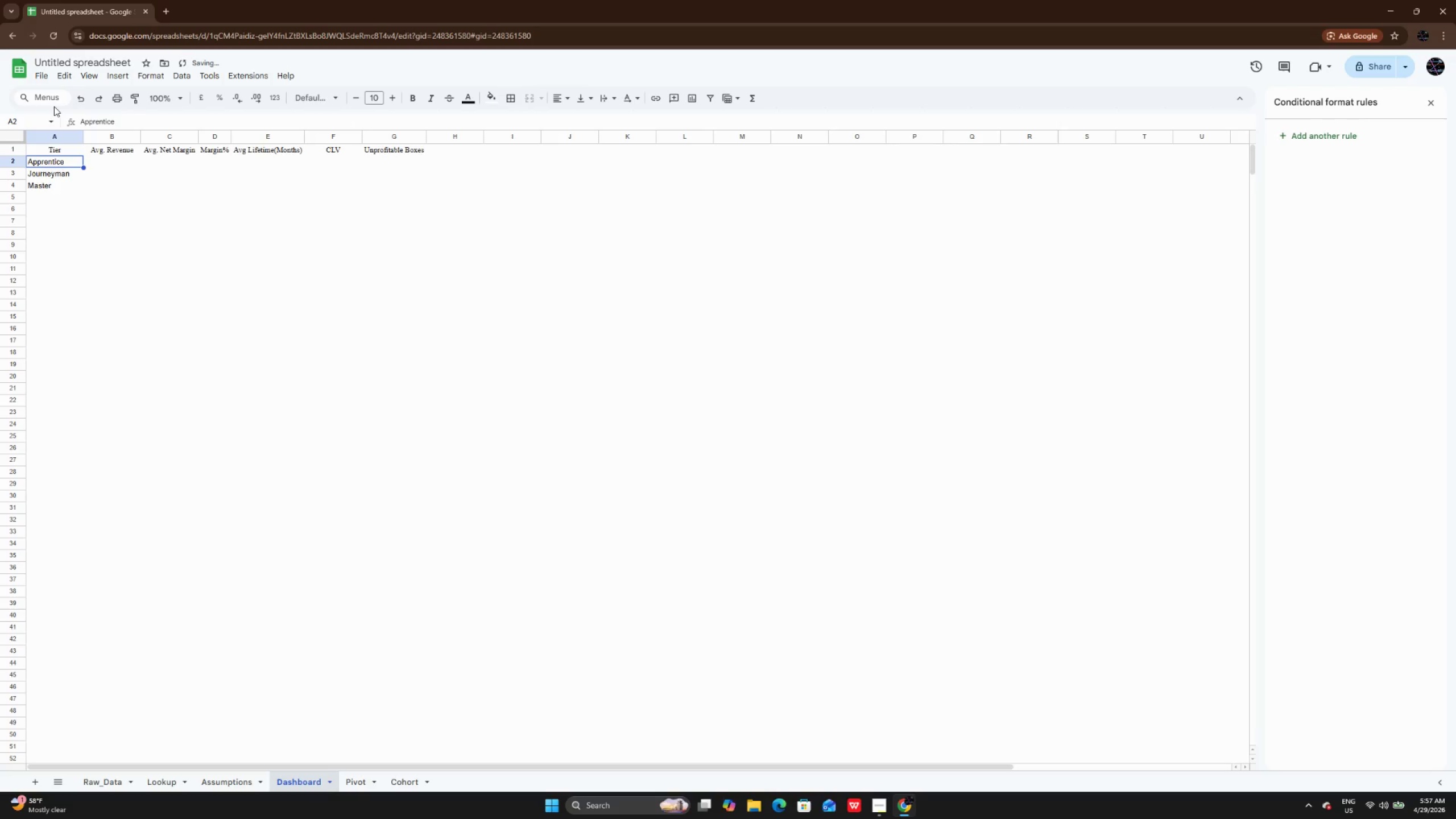 
key(ArrowUp)
 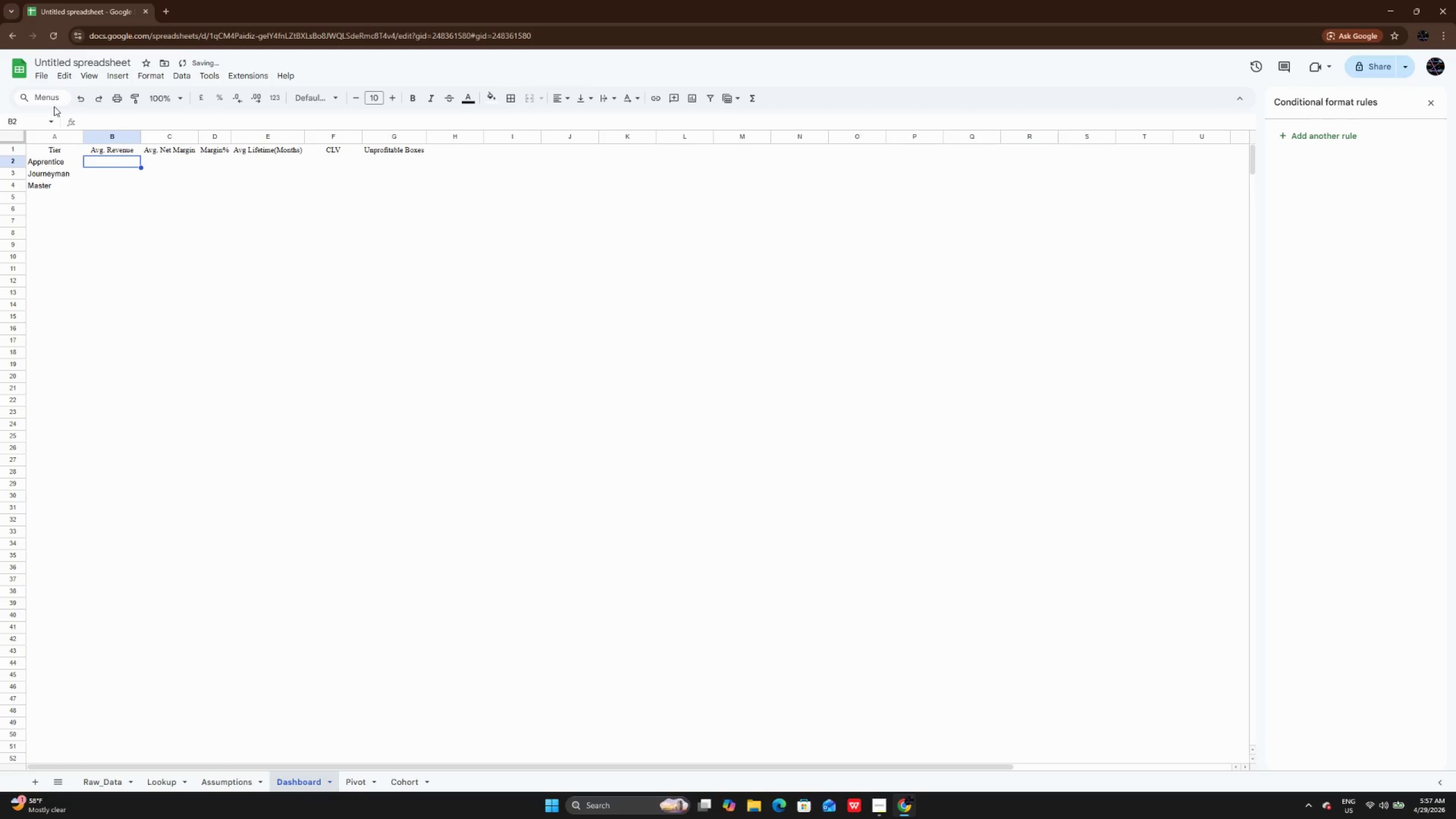 
key(ArrowRight)
 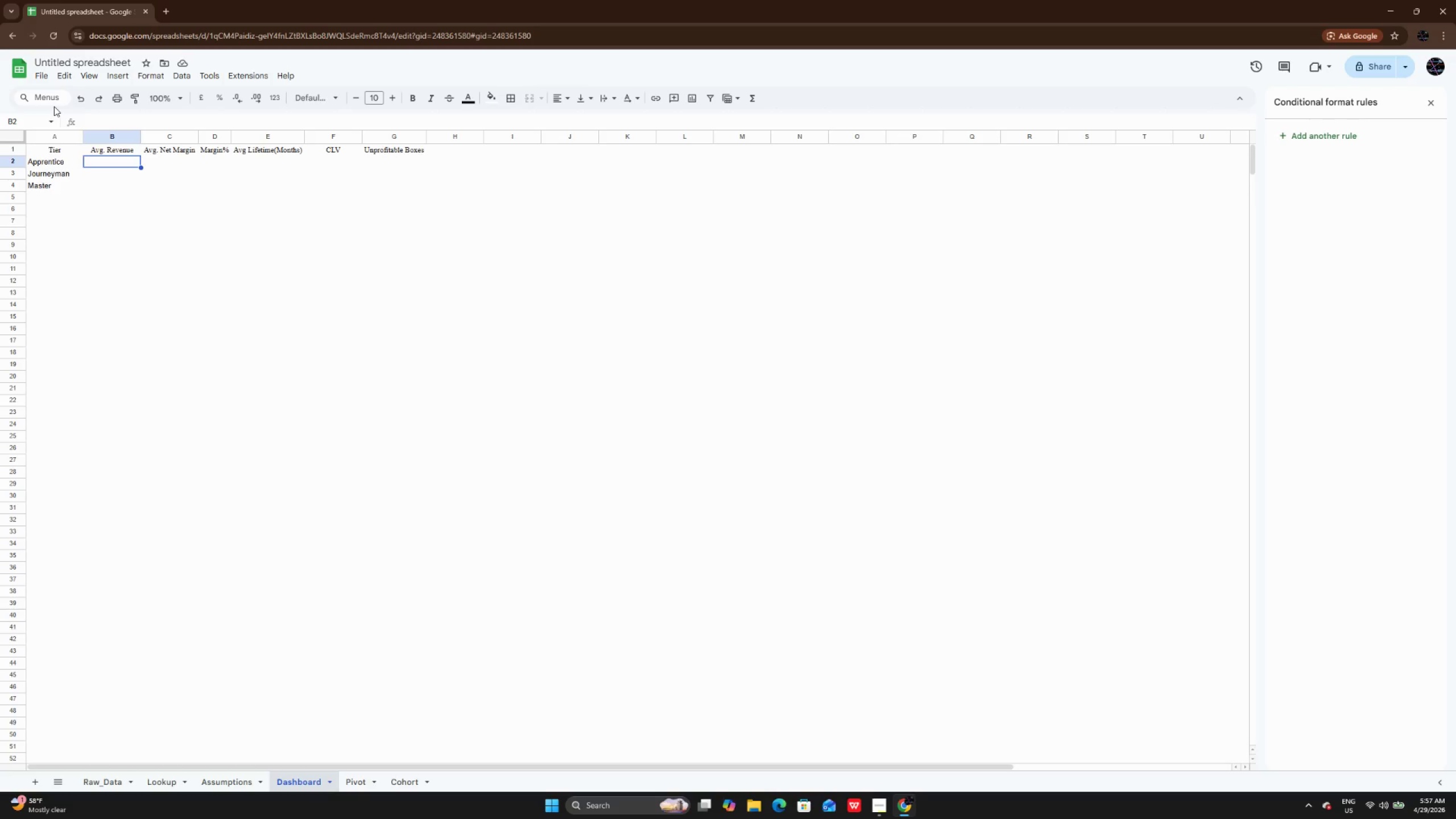 
wait(6.61)
 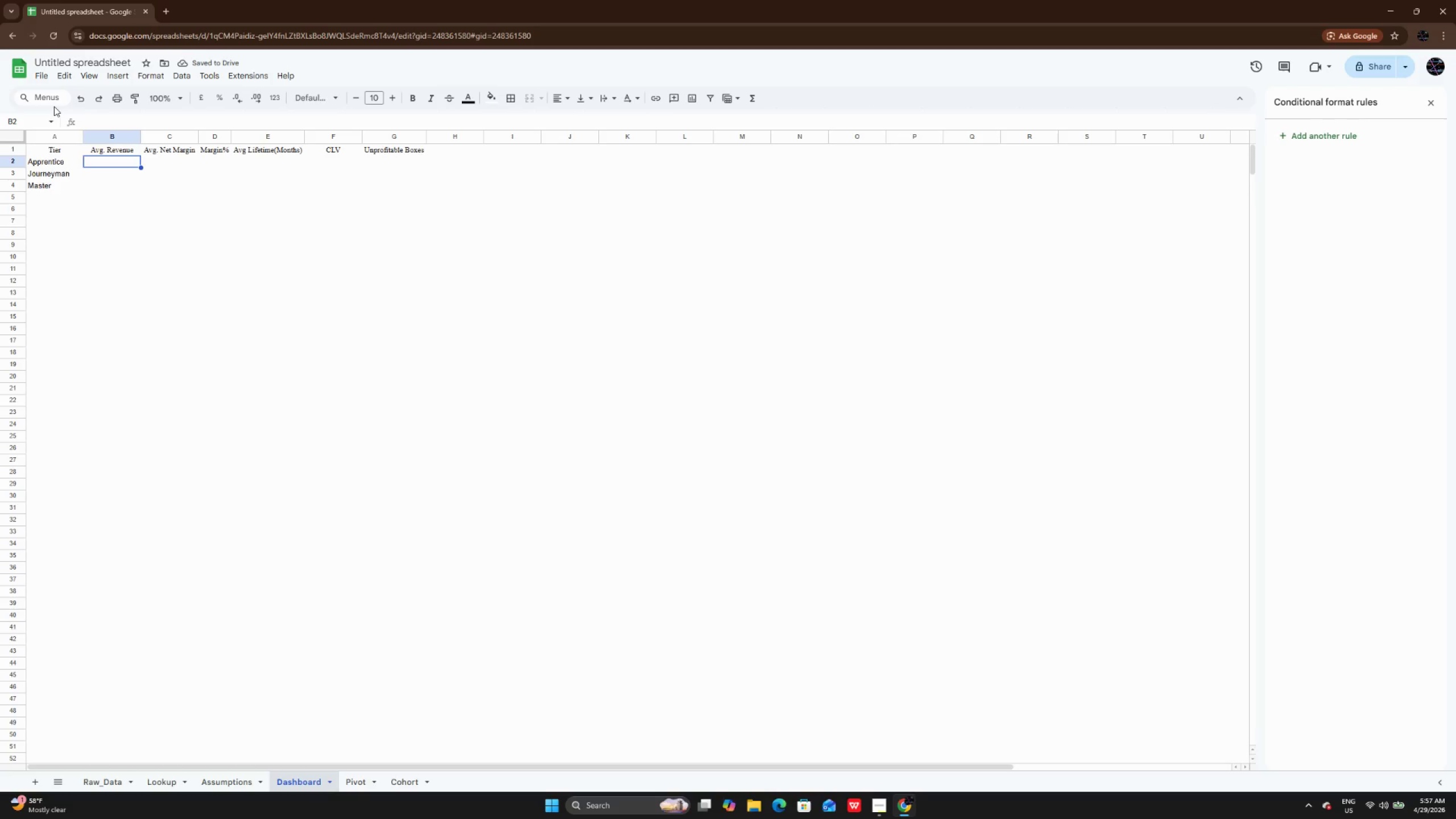 
type(=AVERA)
key(Backspace)
 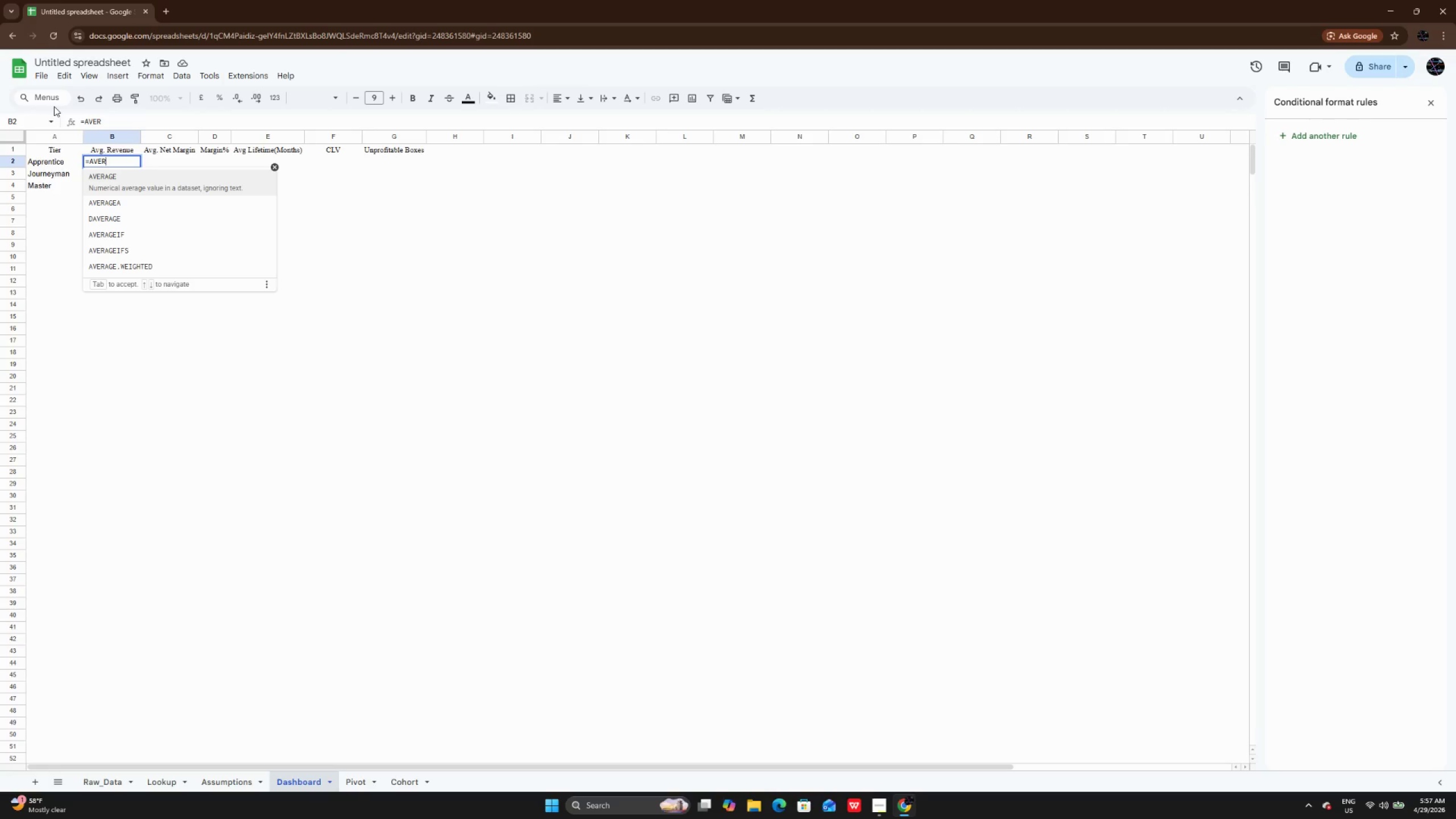 
wait(7.2)
 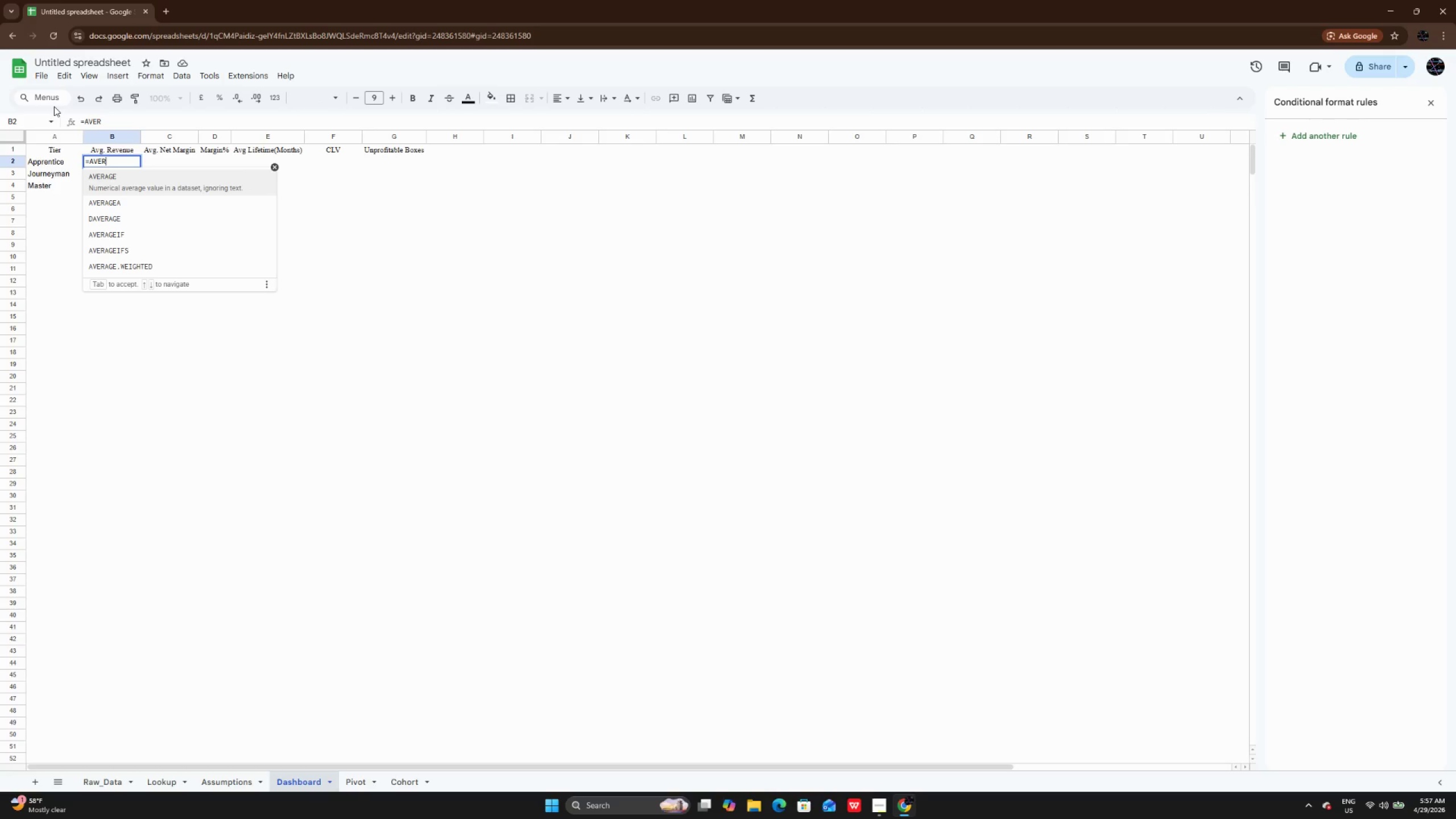 
type(AGEIF)
 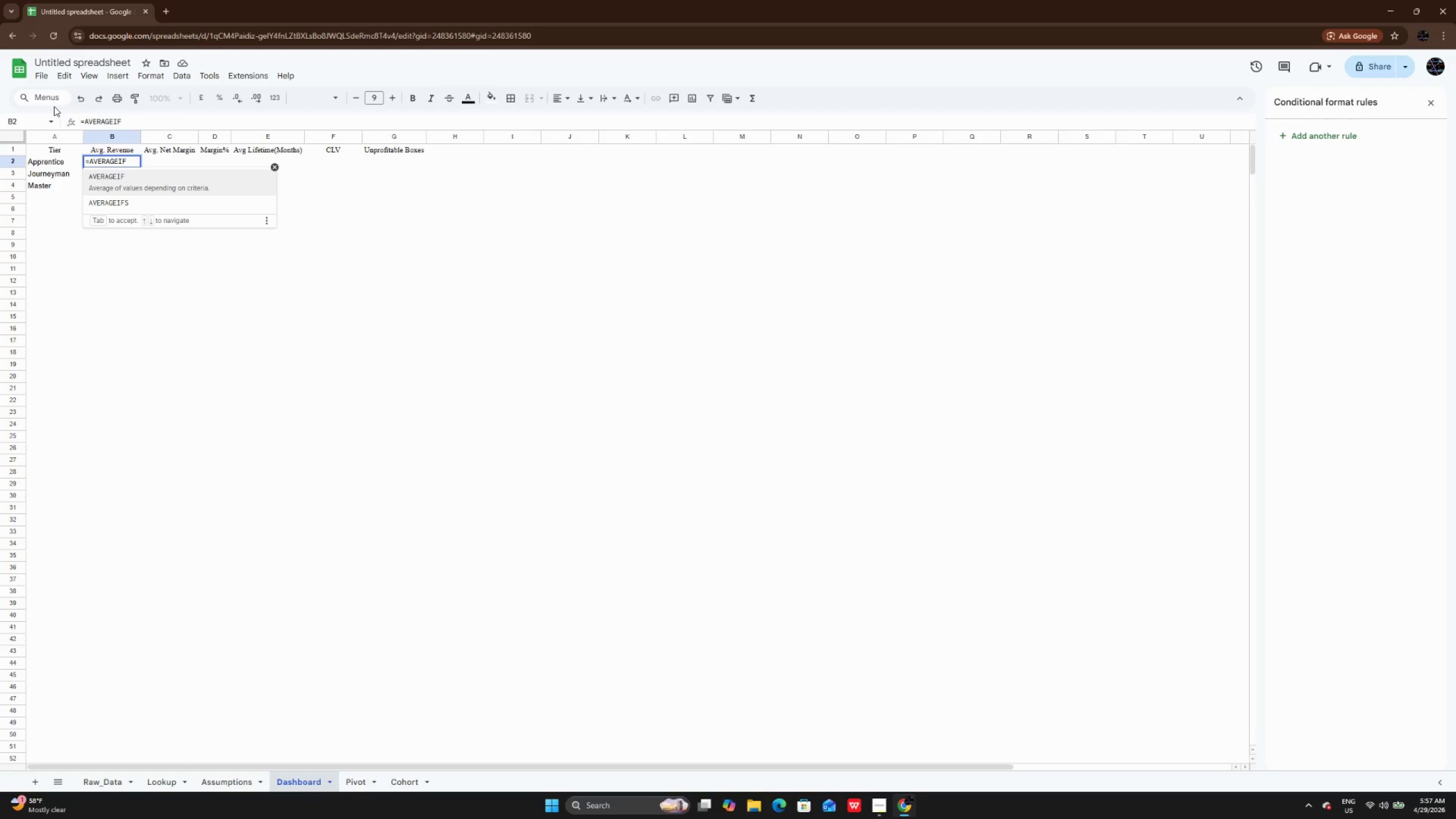 
type((Raw_Data)
 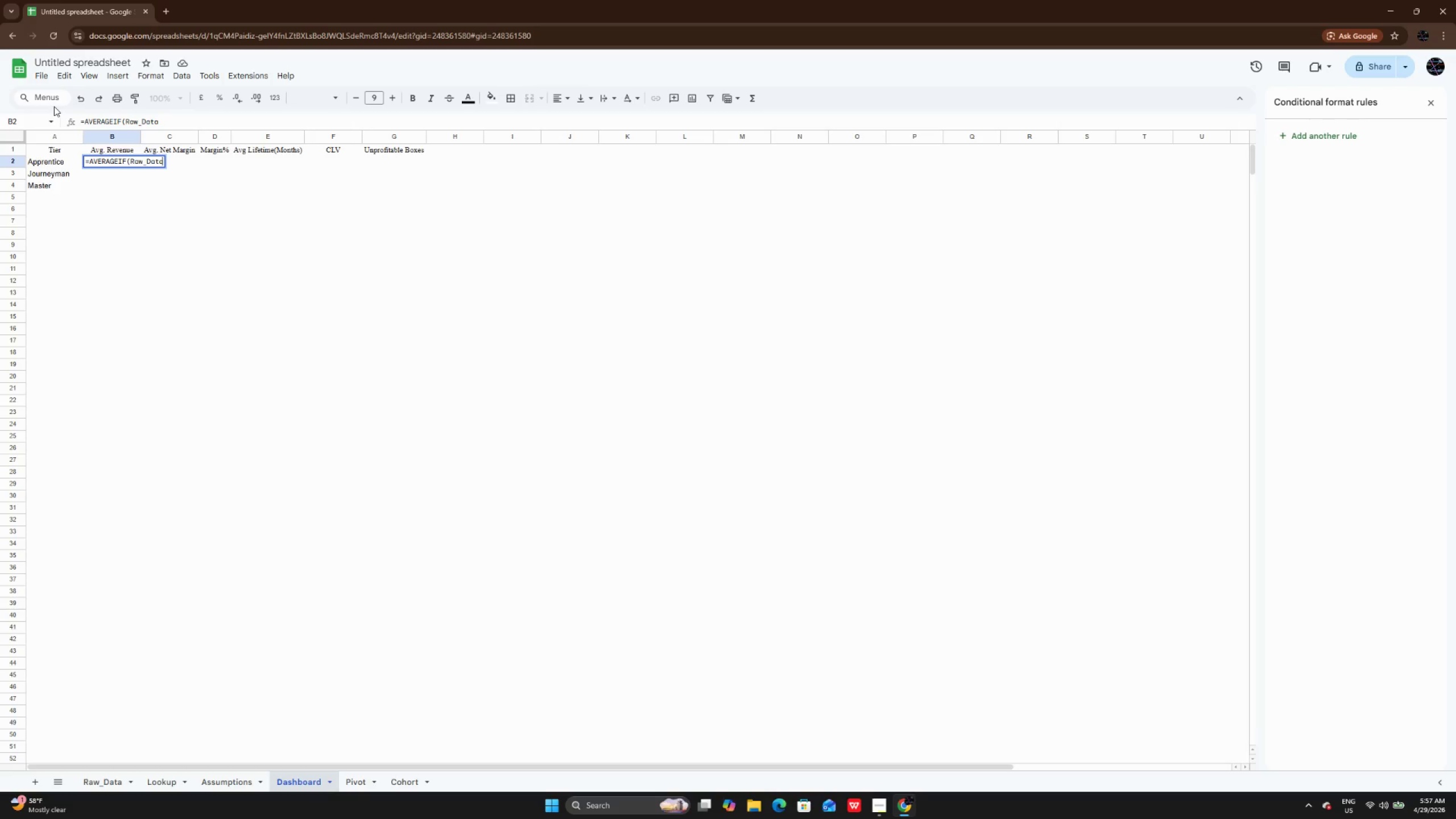 
type(!B:B,A2,Raw_Data!I:I))
 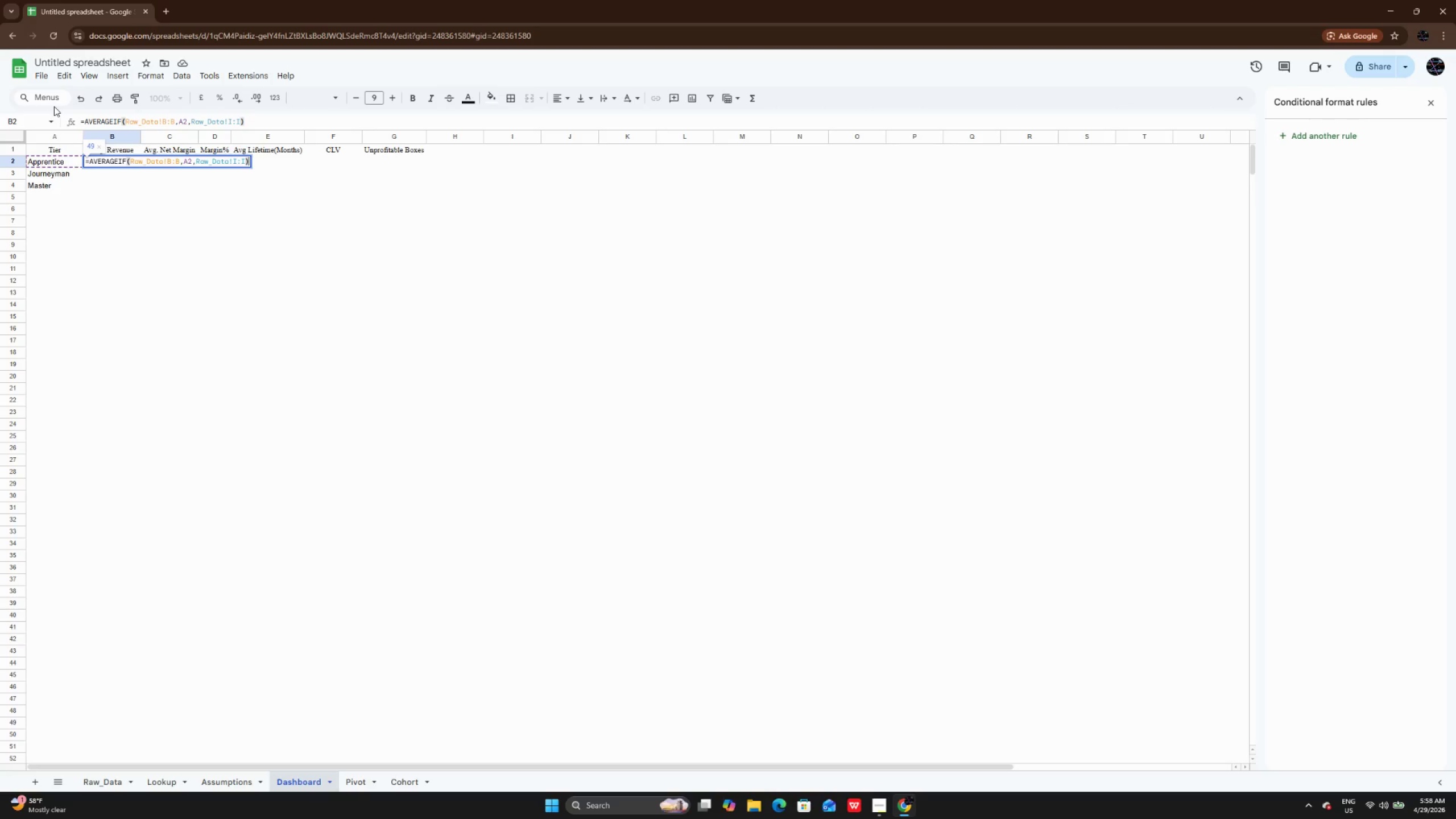 
 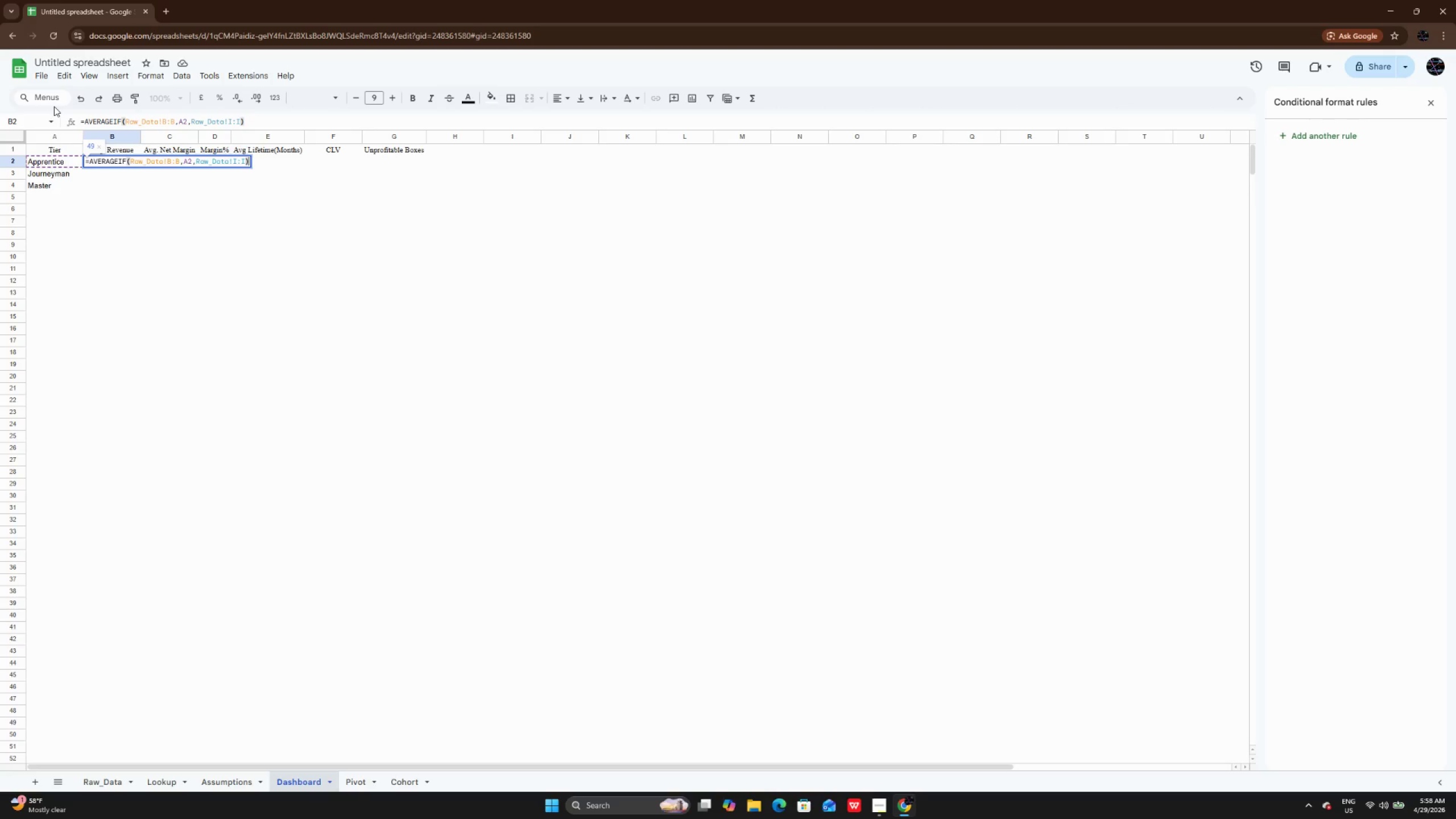 
key(Enter)
 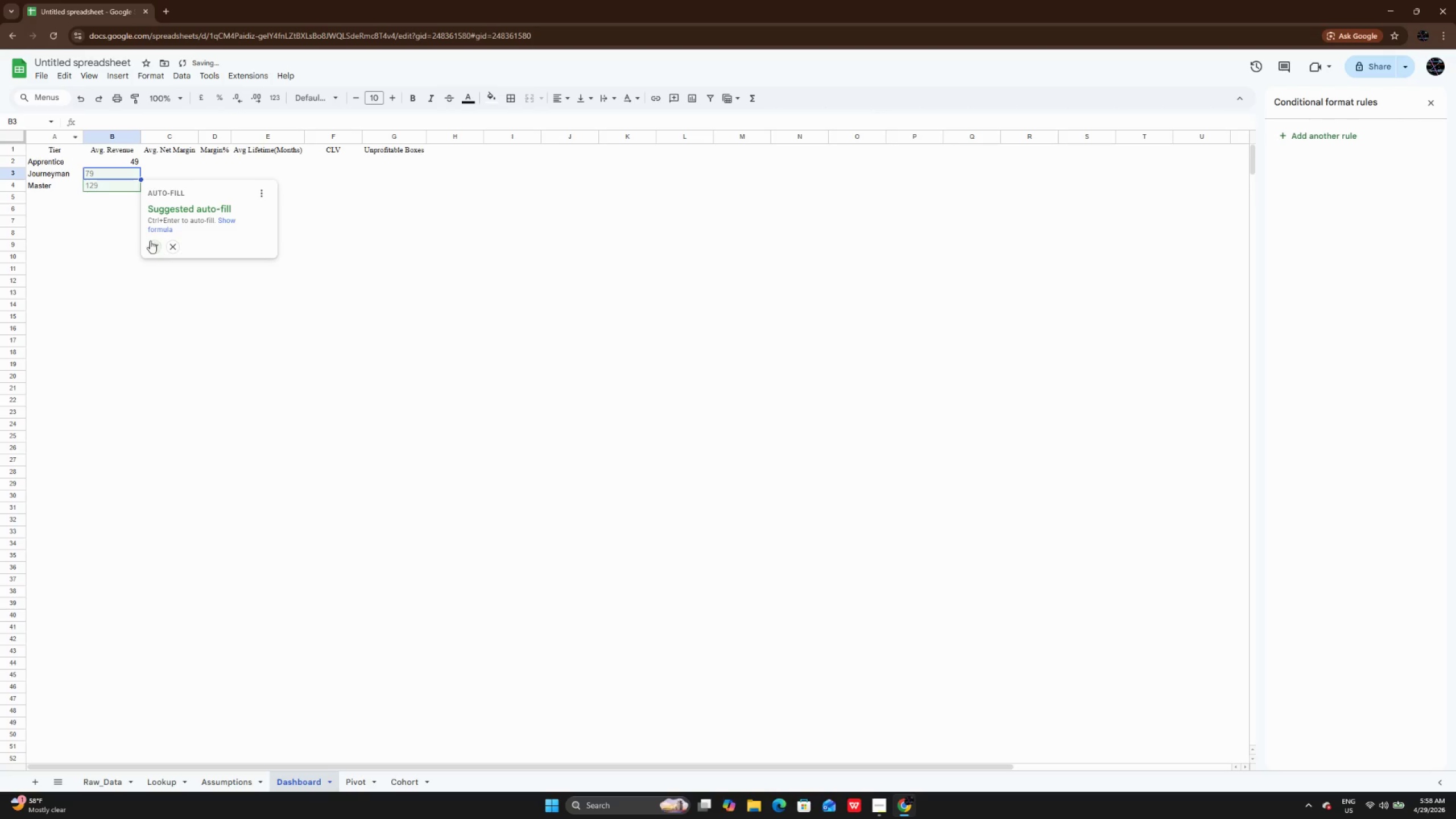 
left_click([150, 242])
 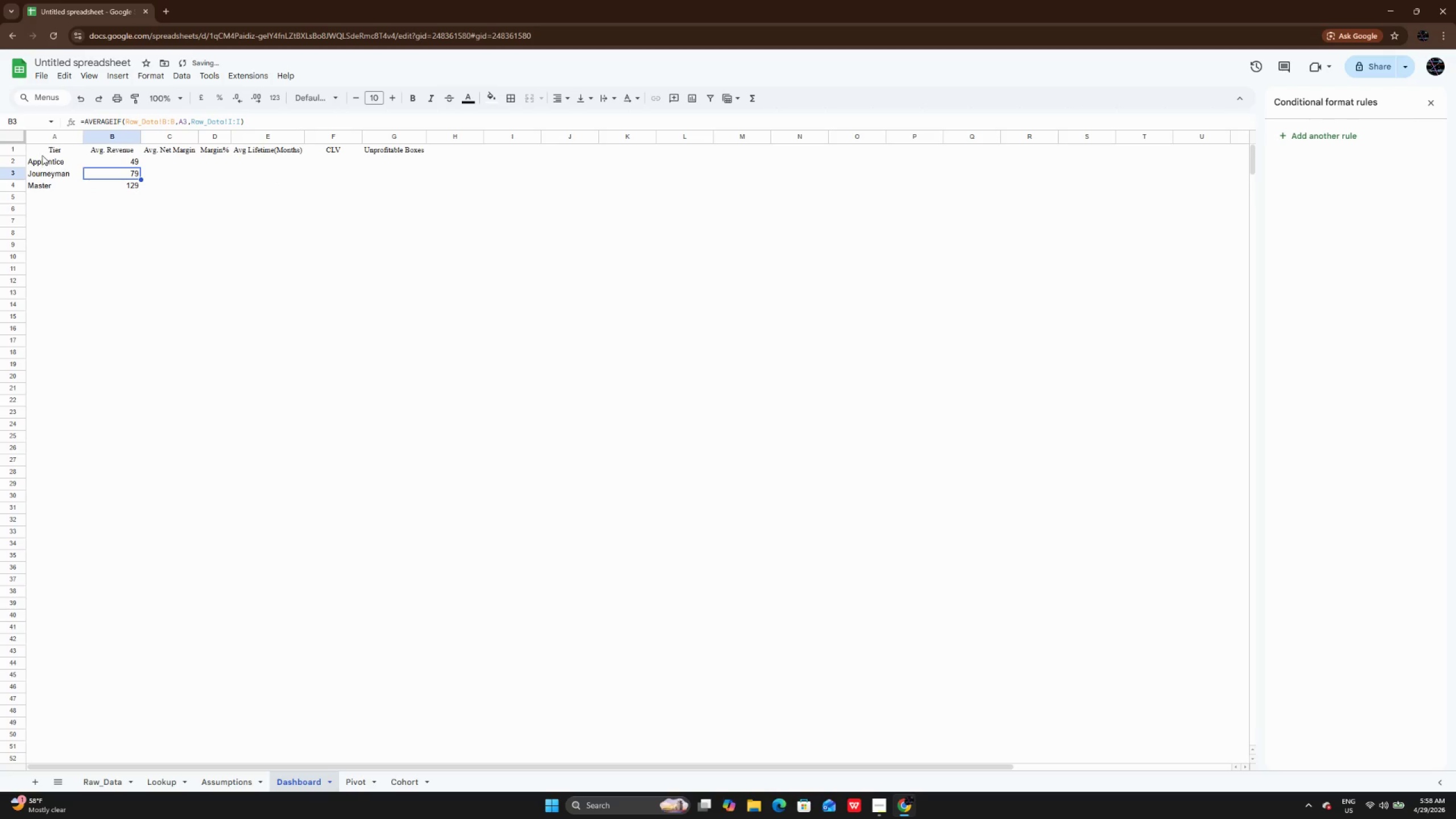 
left_click_drag(start_coordinate=[42, 155], to_coordinate=[391, 188])
 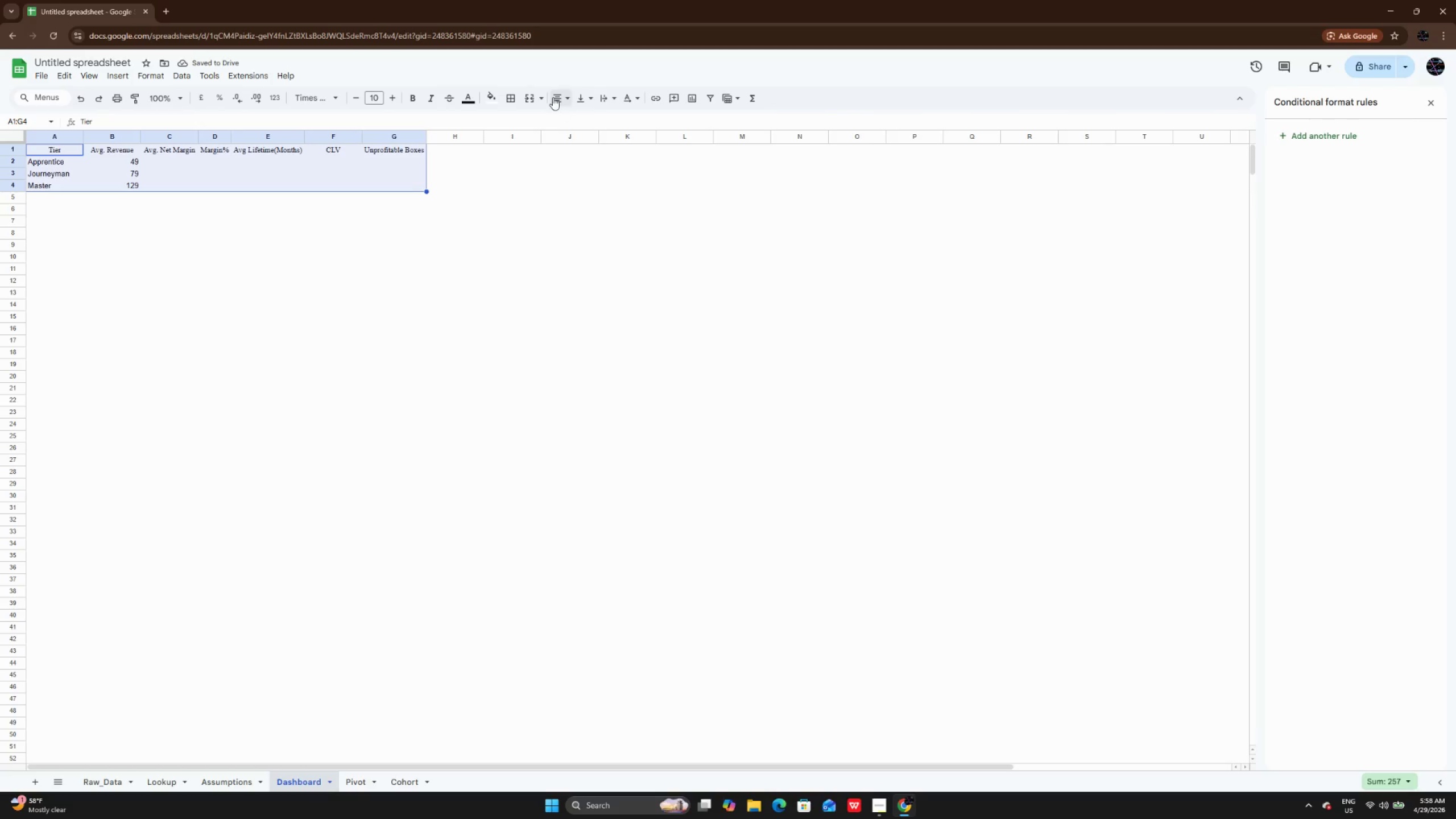 
left_click([553, 94])
 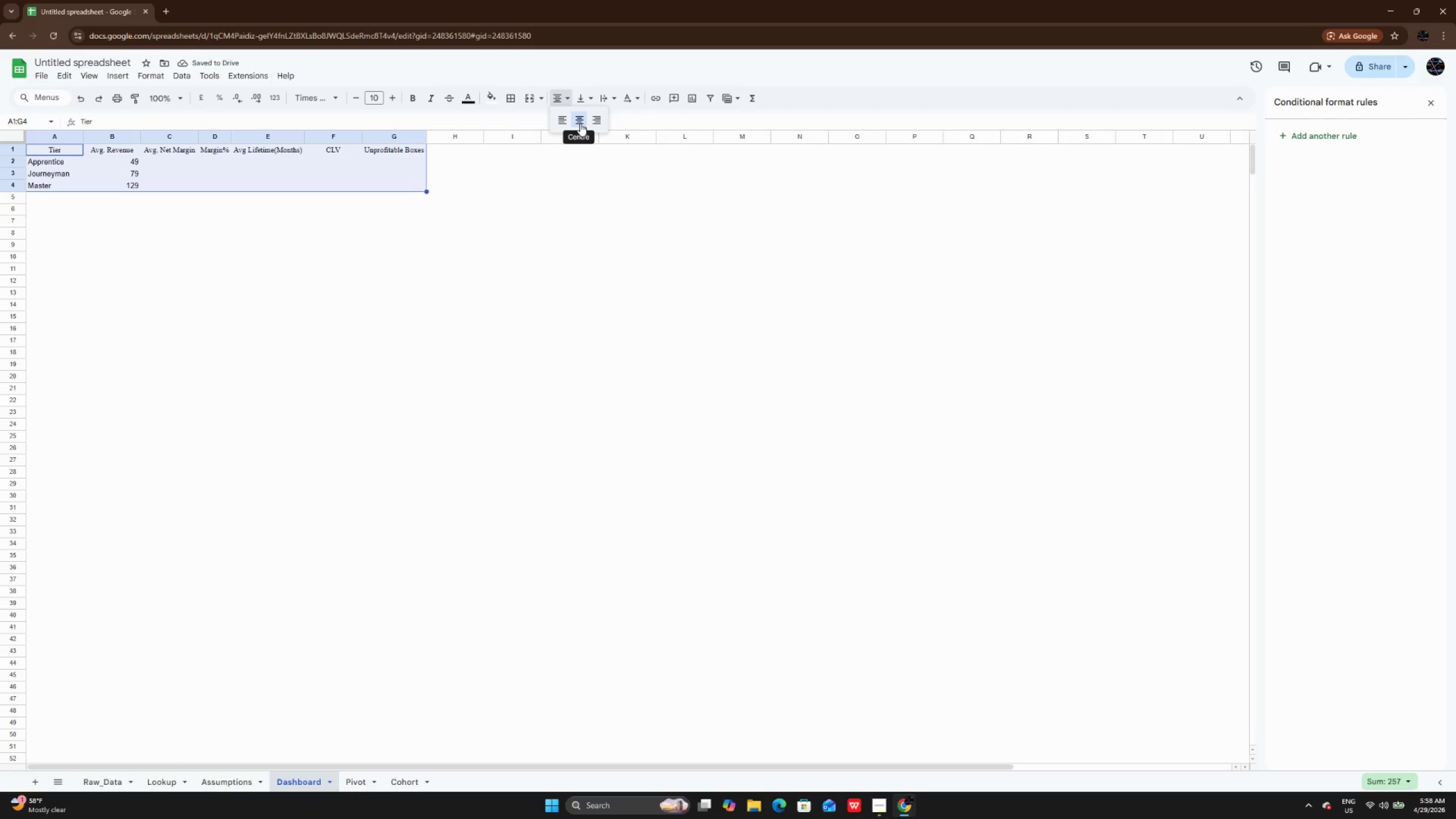 
left_click([580, 123])
 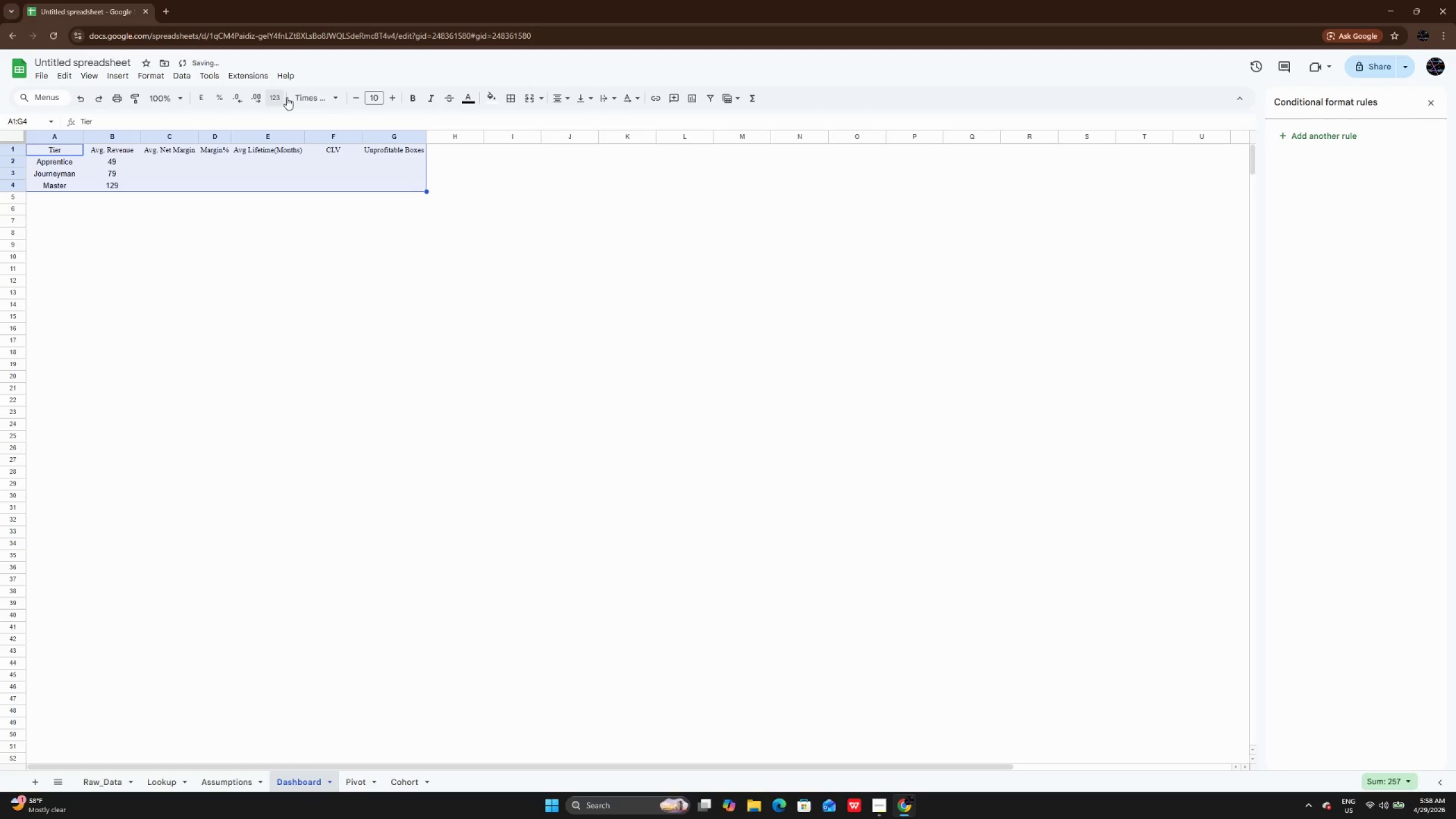 
left_click([311, 97])
 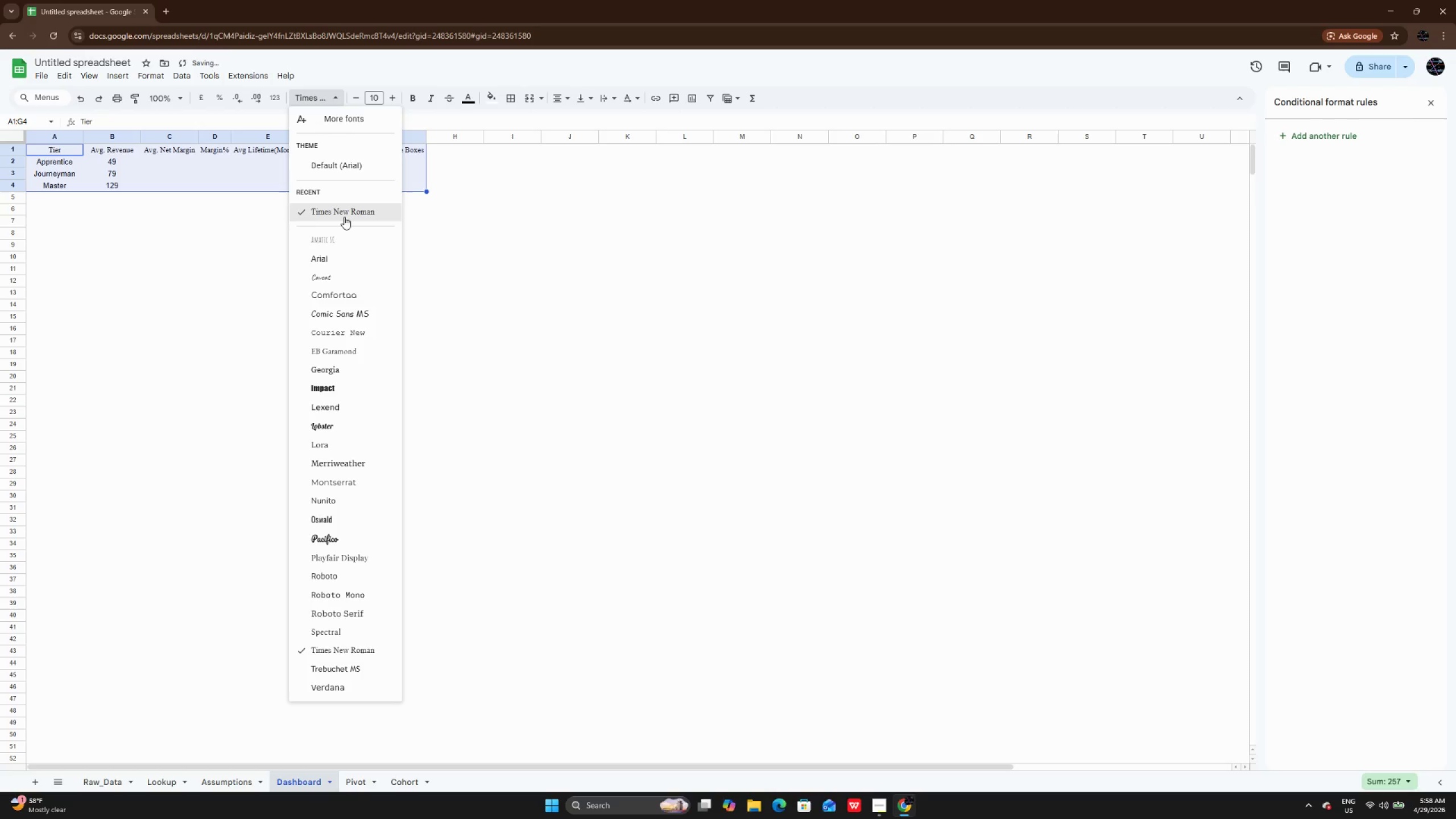 
left_click([344, 214])
 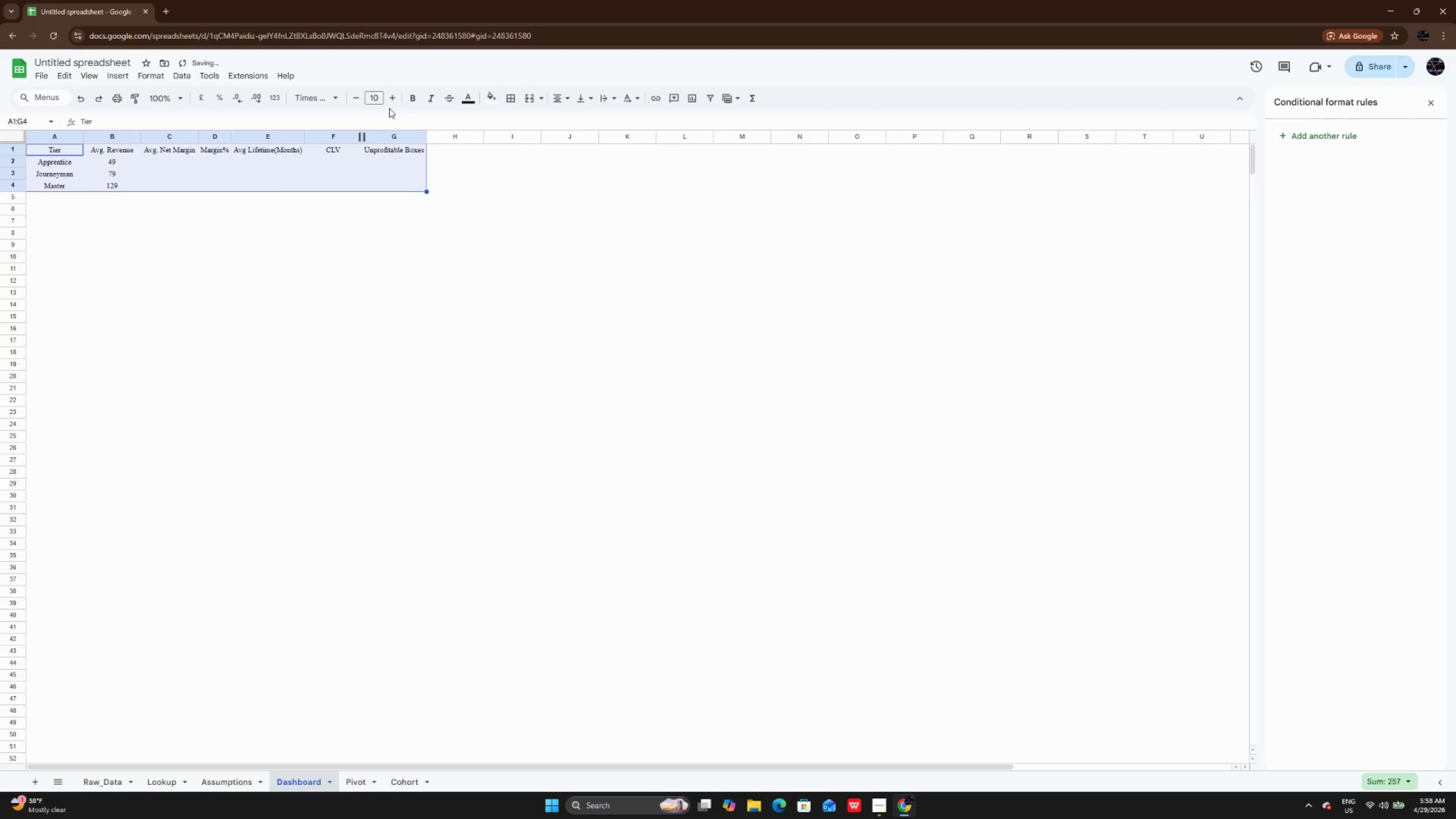 
left_click([394, 101])
 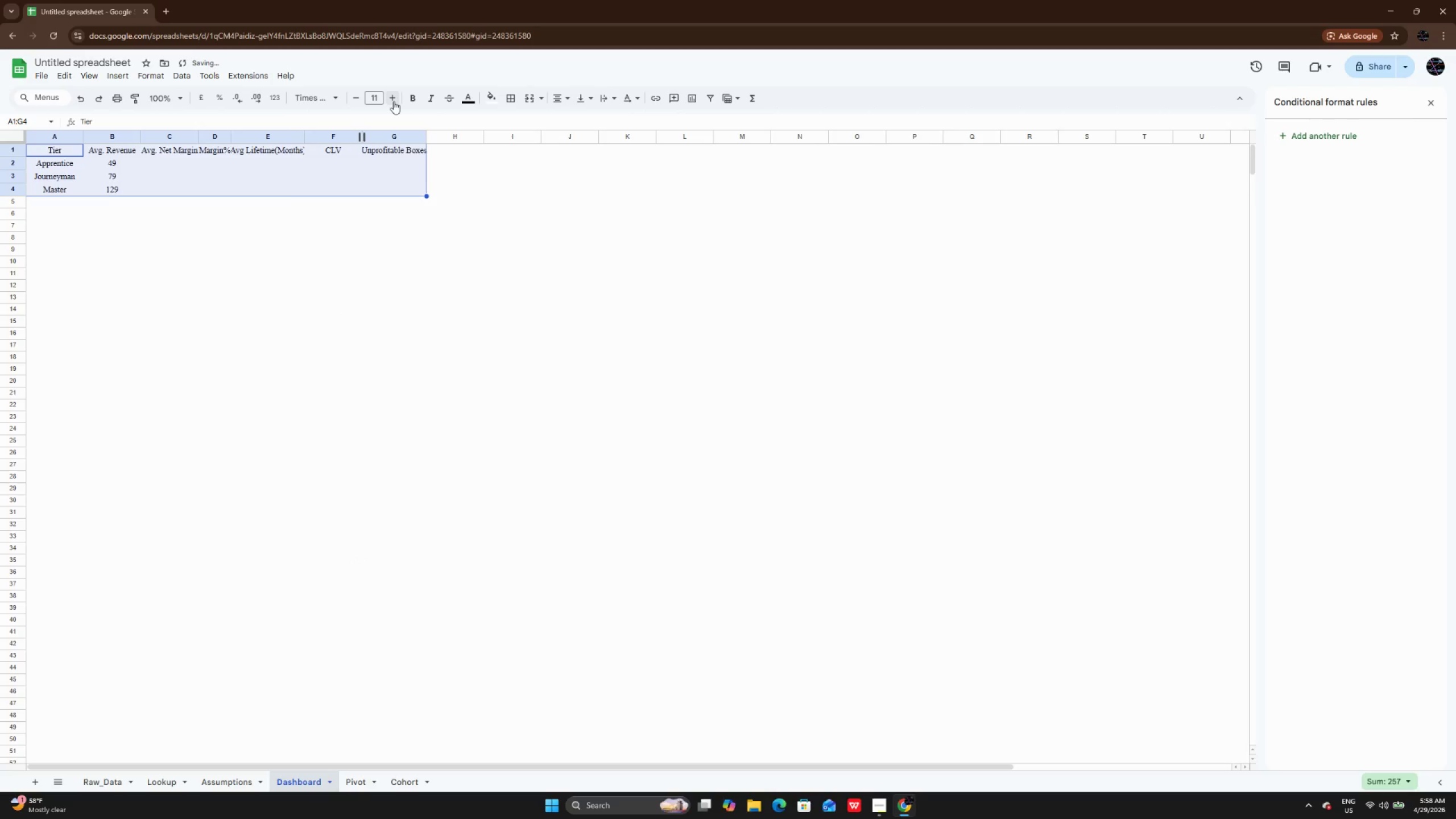 
left_click([394, 101])
 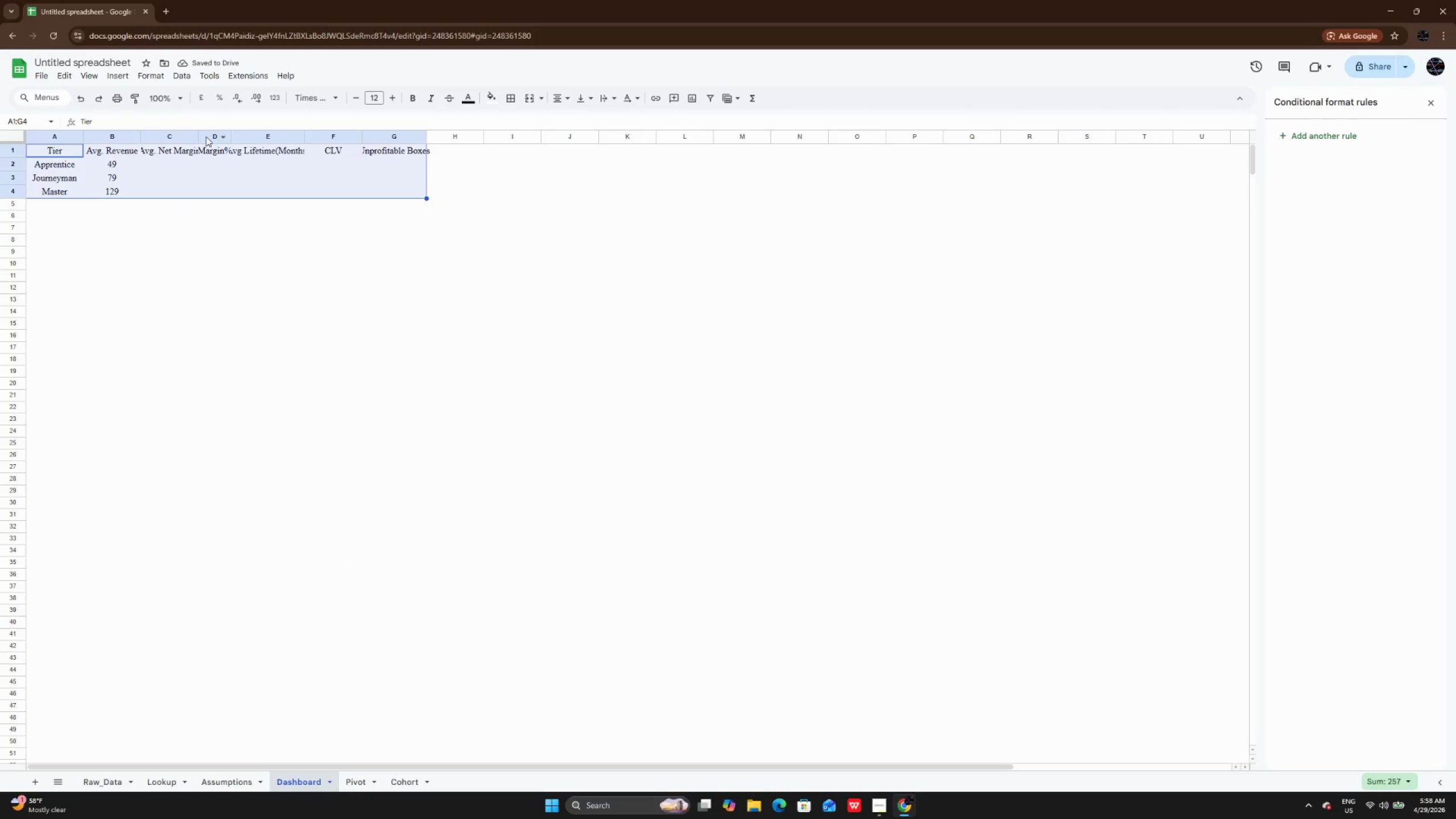 
left_click([198, 142])
 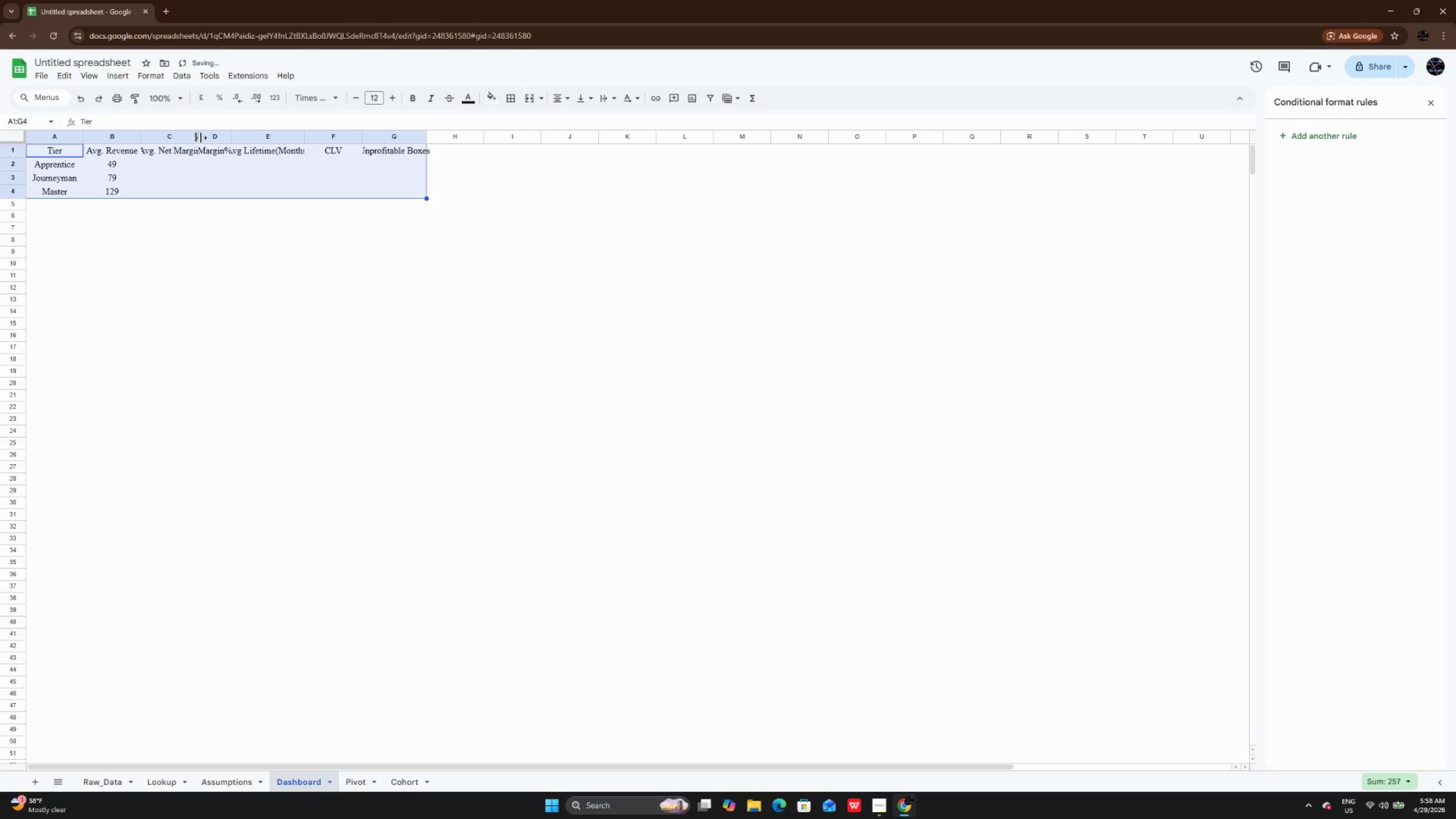 
left_click([200, 132])
 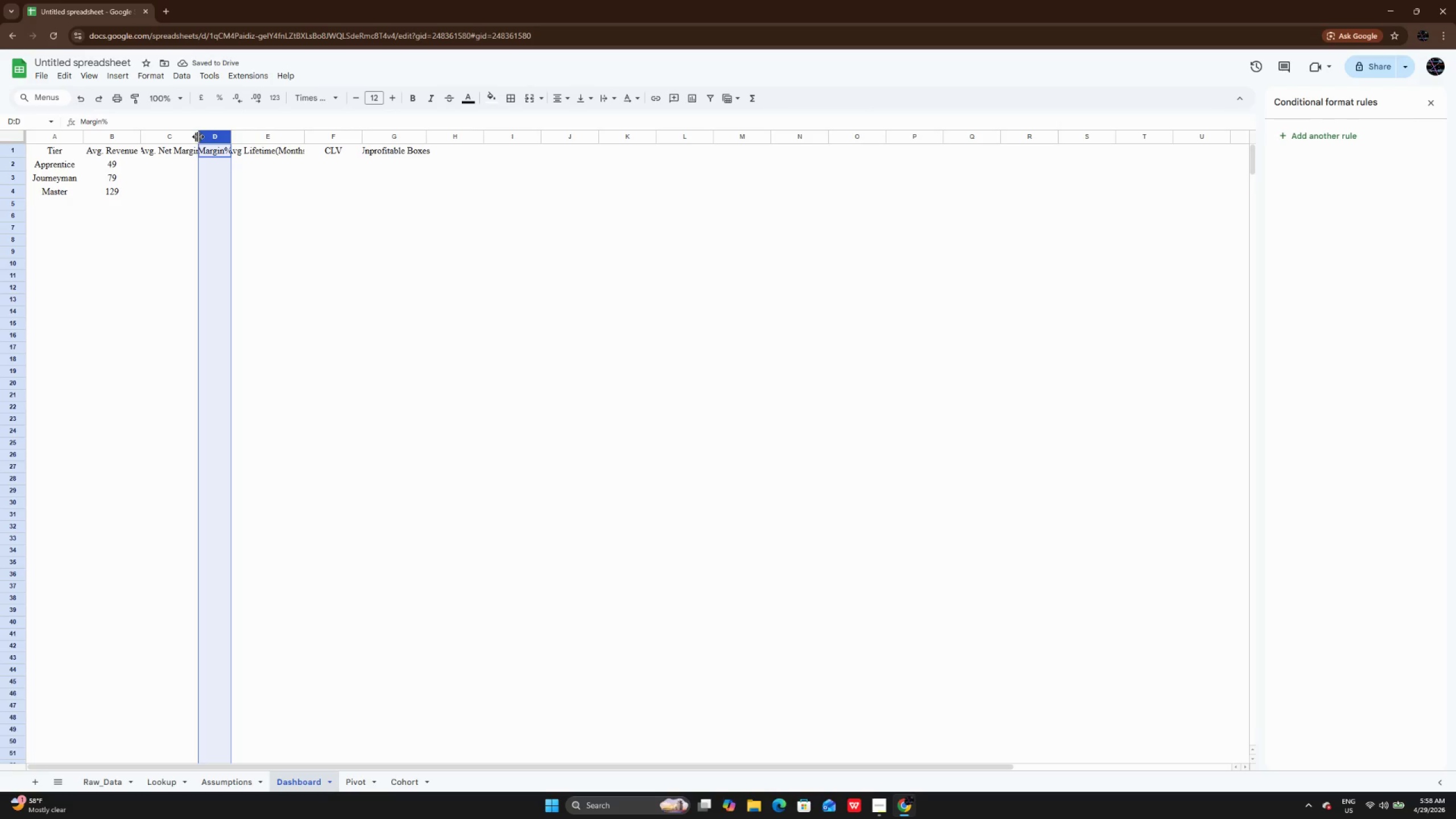 
double_click([198, 136])
 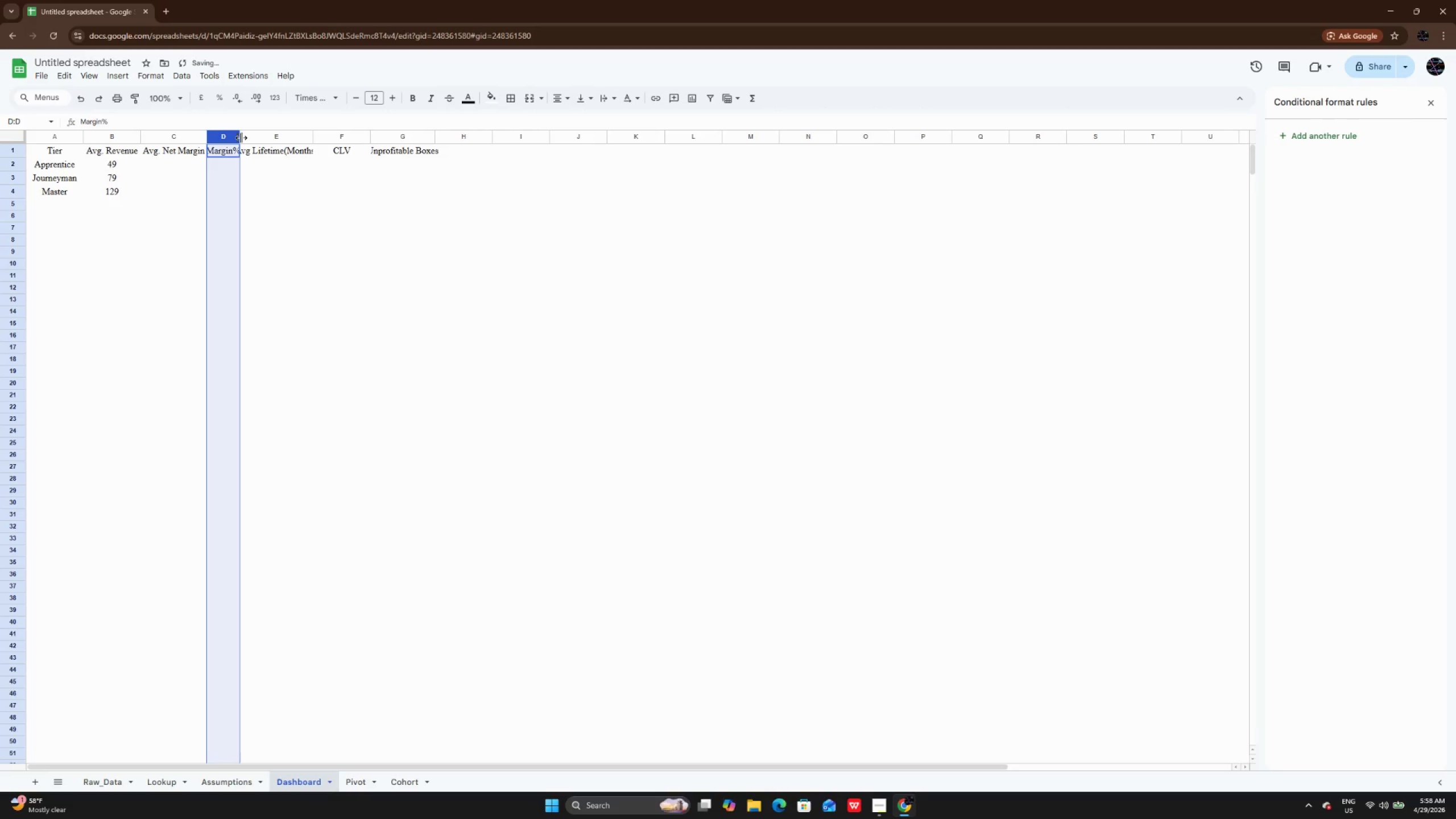 
double_click([241, 138])
 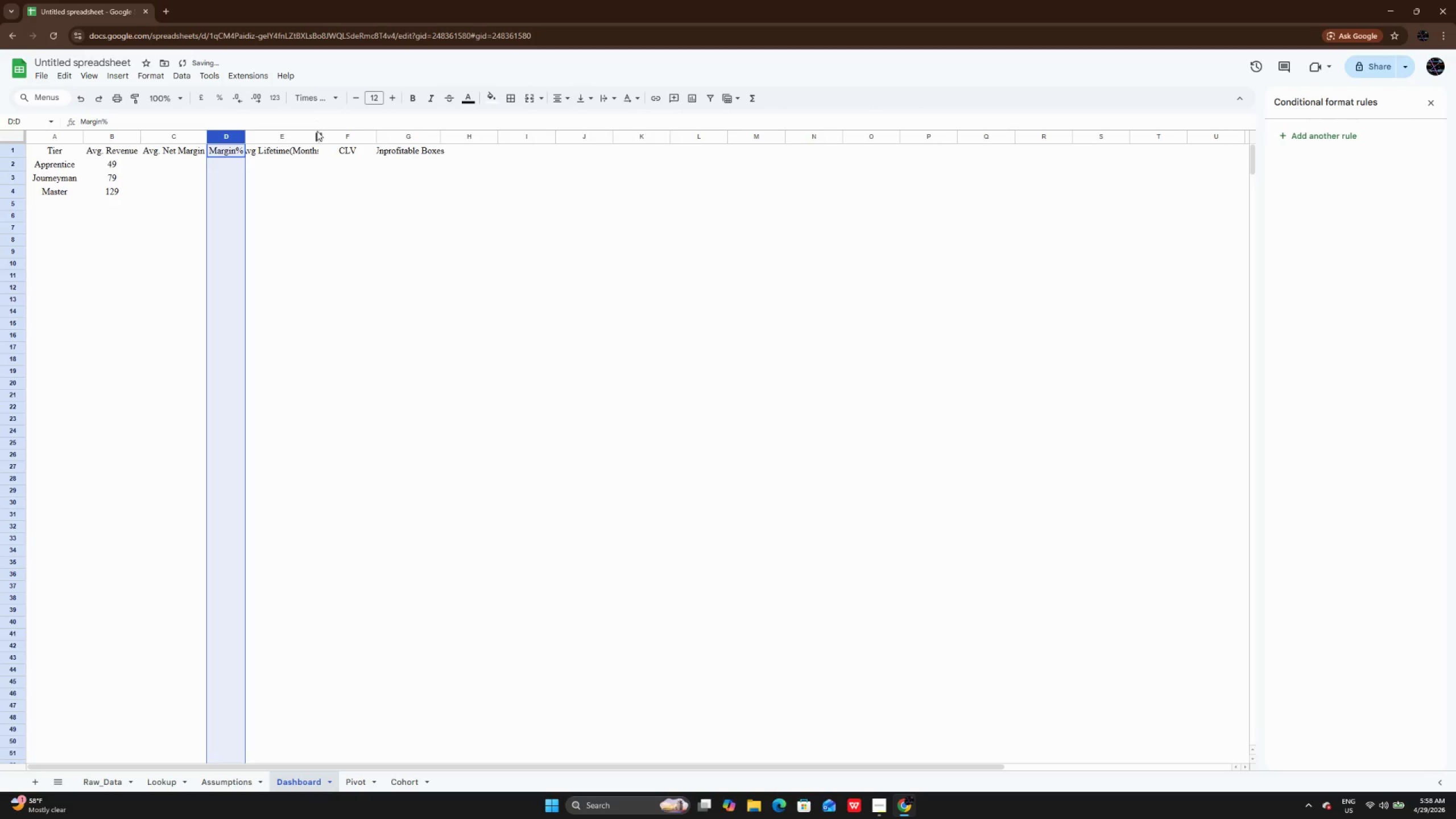 
left_click([317, 131])
 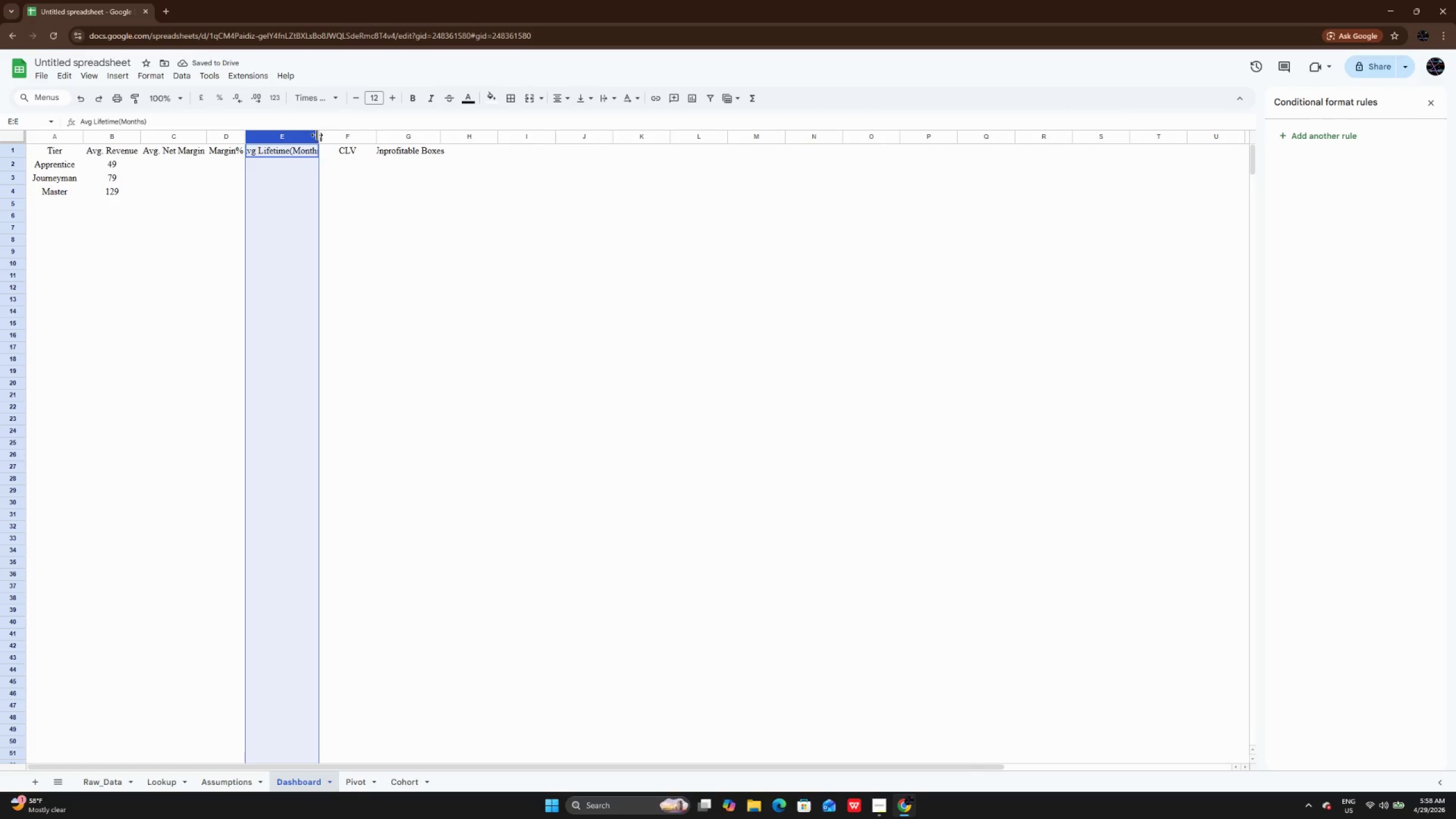 
double_click([317, 135])
 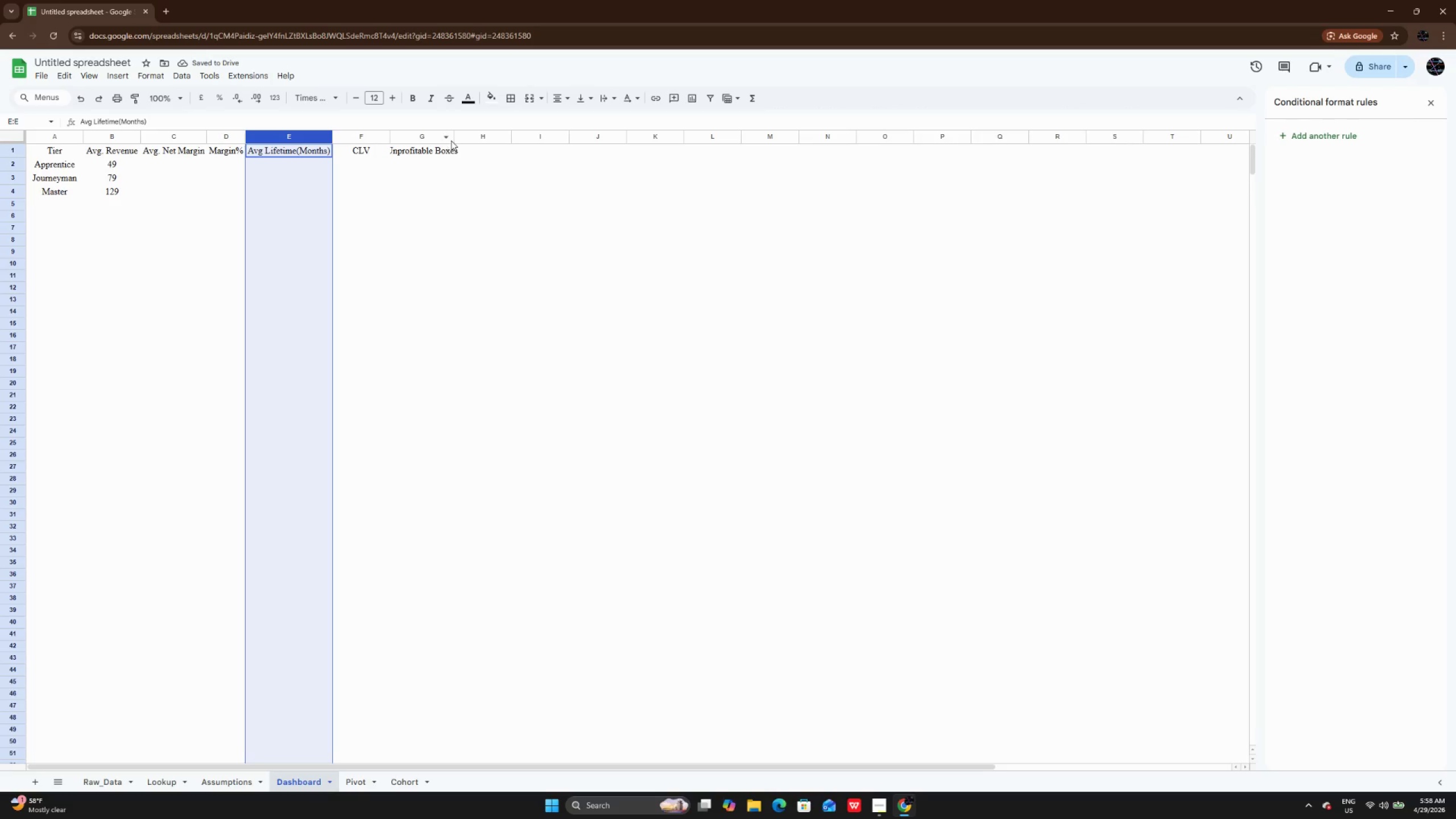 
double_click([453, 136])
 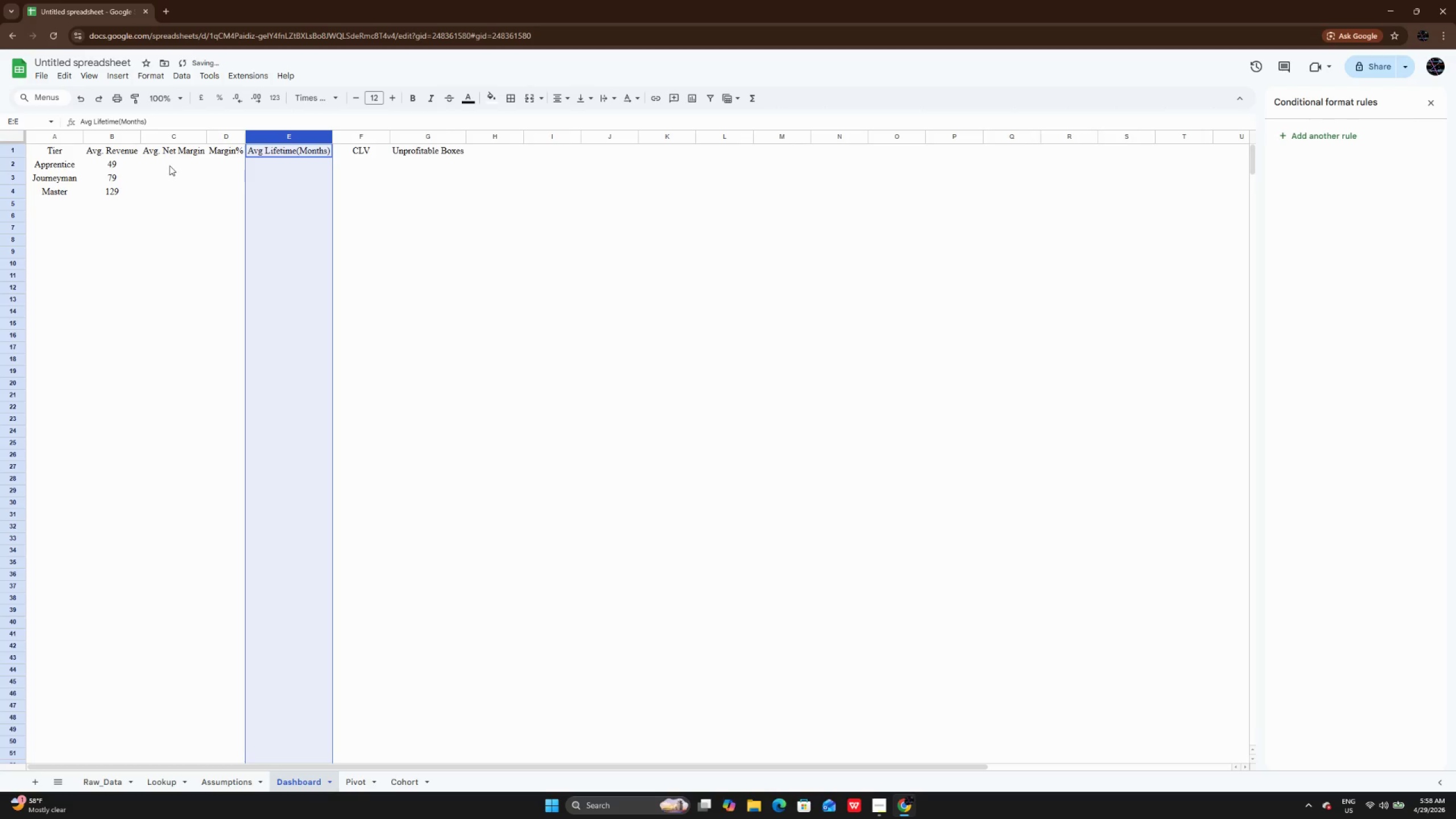 
double_click([170, 165])
 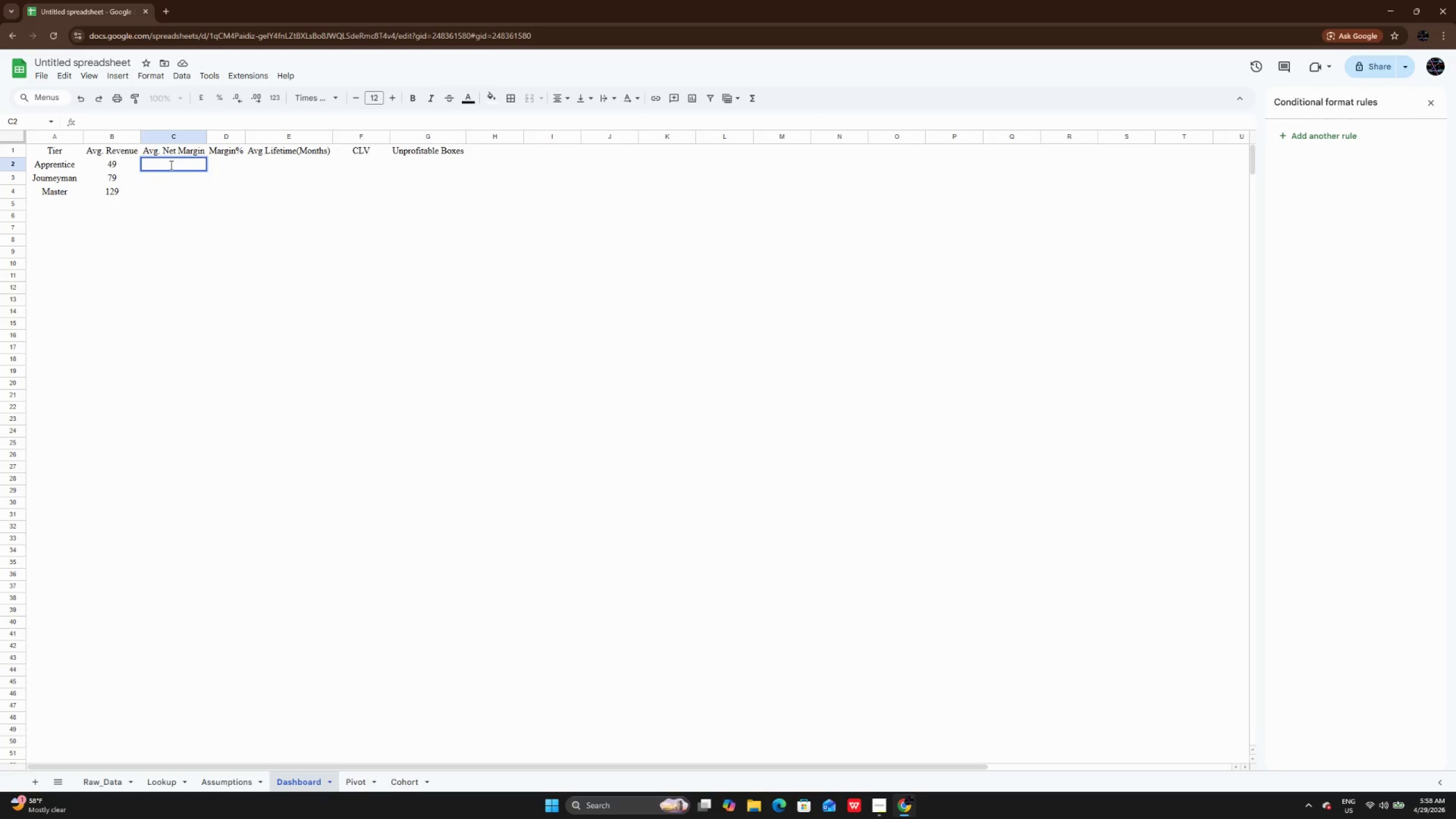 
wait(8.77)
 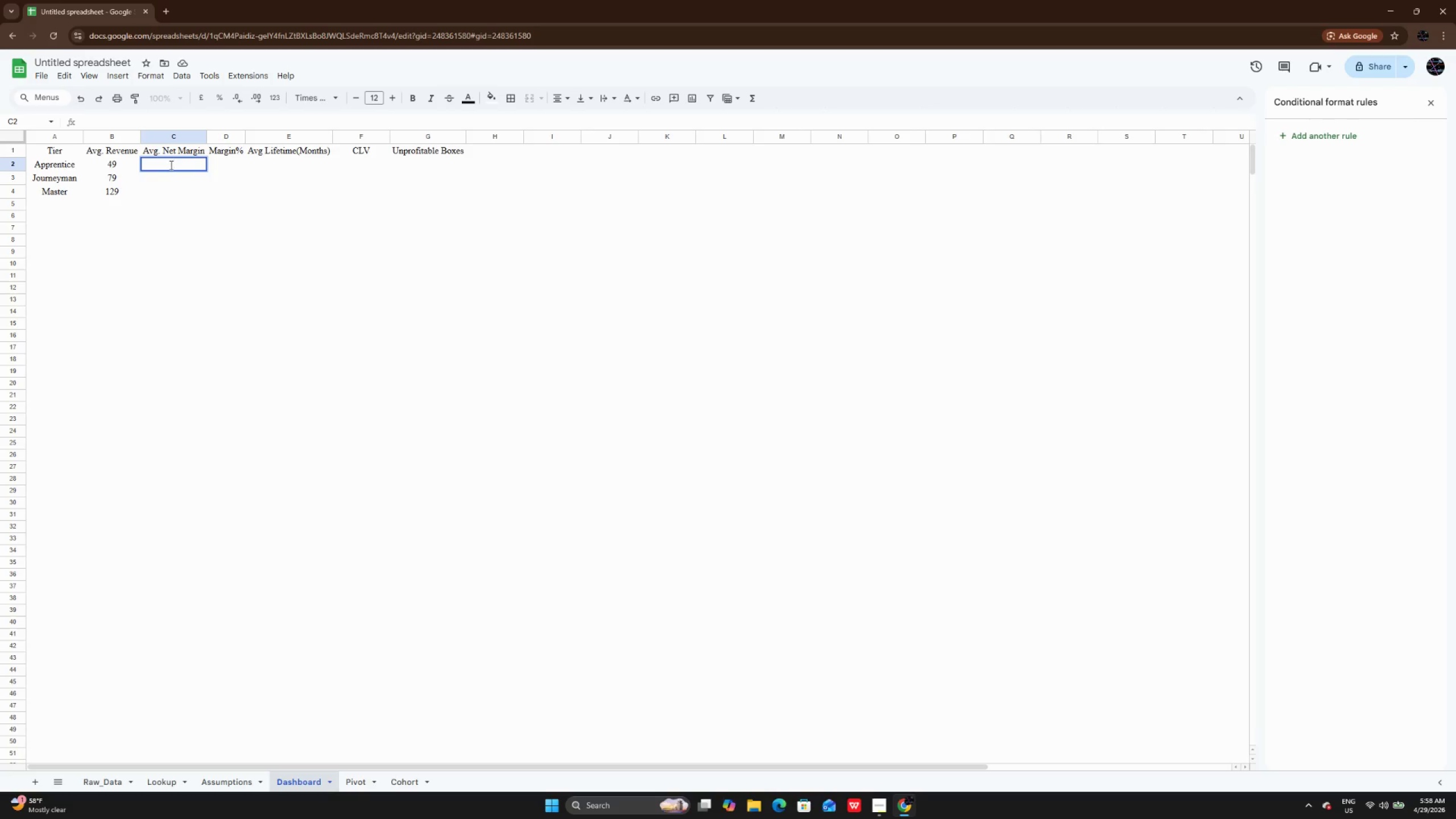 
type(=average)
key(Backspace)
key(Backspace)
key(Backspace)
key(Backspace)
key(Backspace)
key(Backspace)
key(Backspace)
type(AVER)
 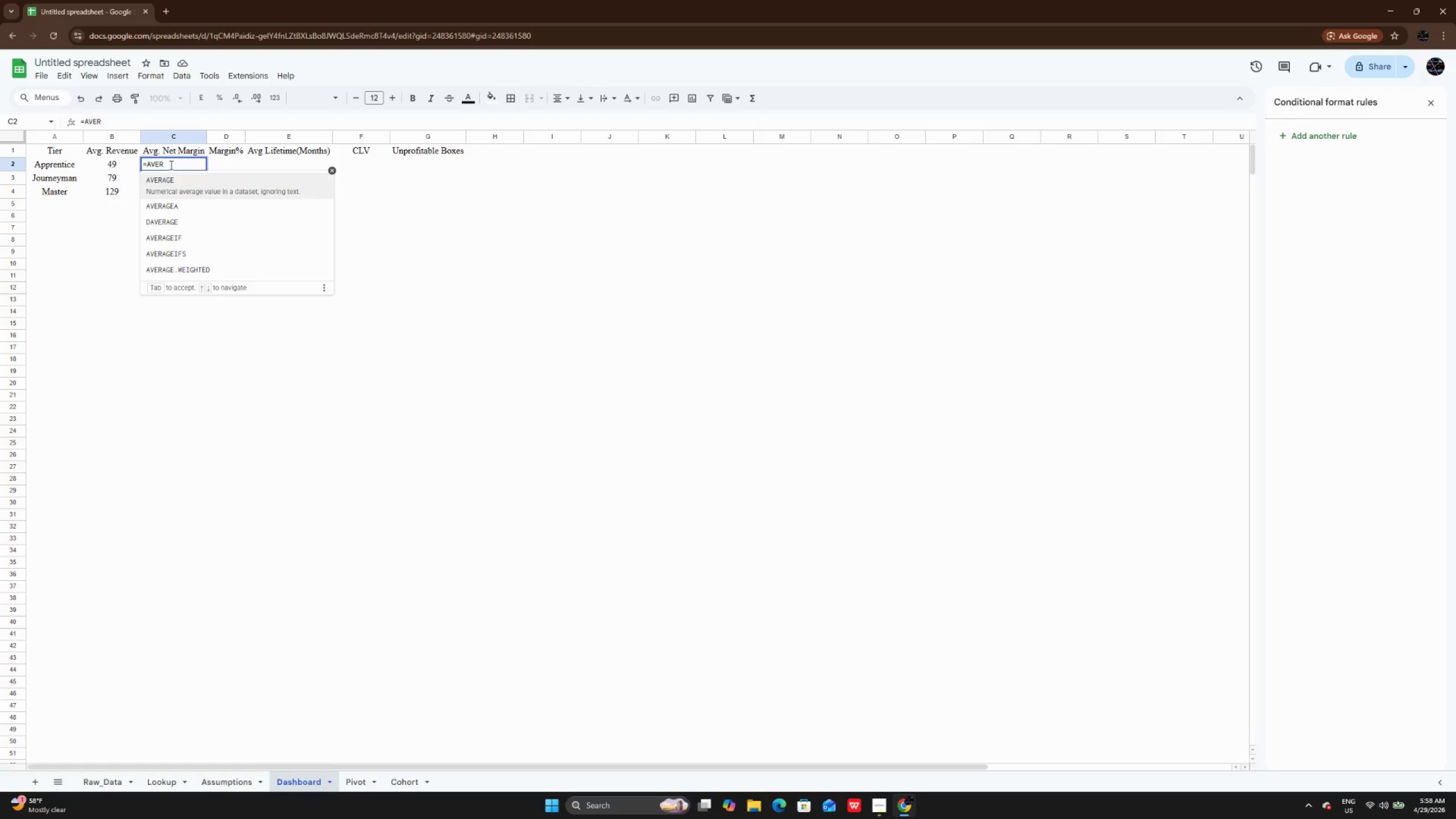 
key(Enter)
 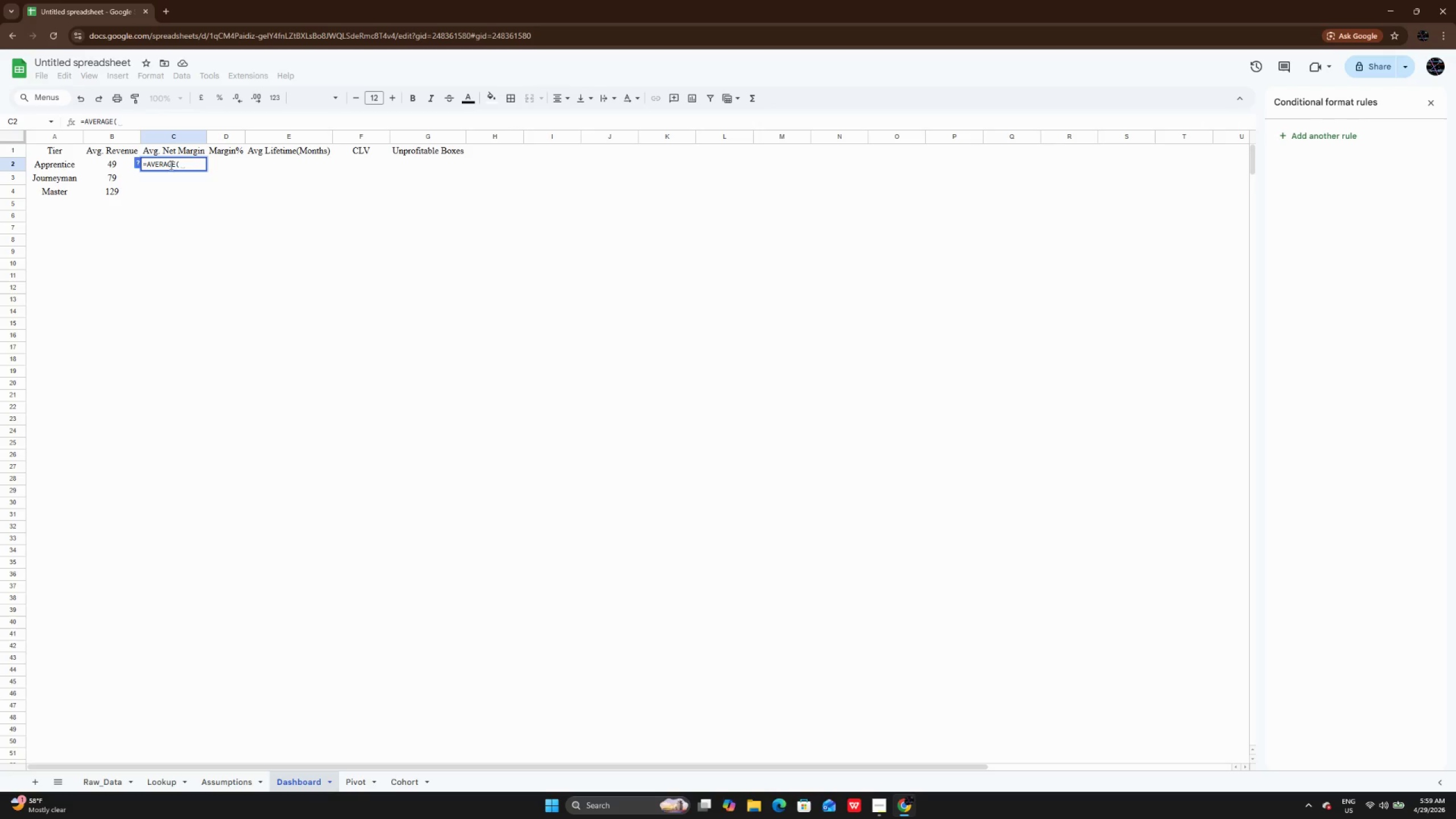 
key(Backspace)
type(IF(Raw_Data!B:B,A2,Raw_Dta)
key(Backspace)
key(Backspace)
type(ata!L:L)
 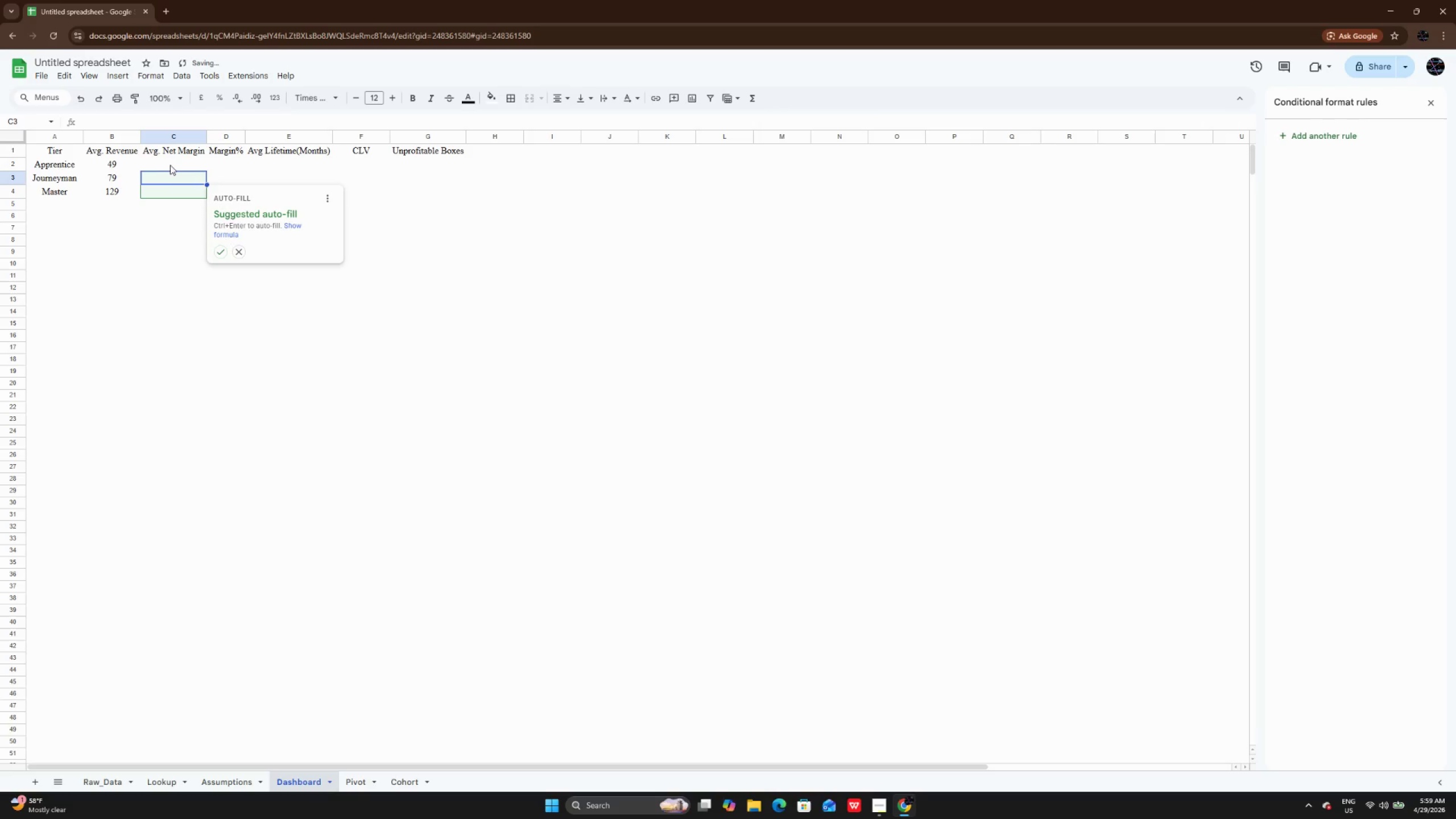 
 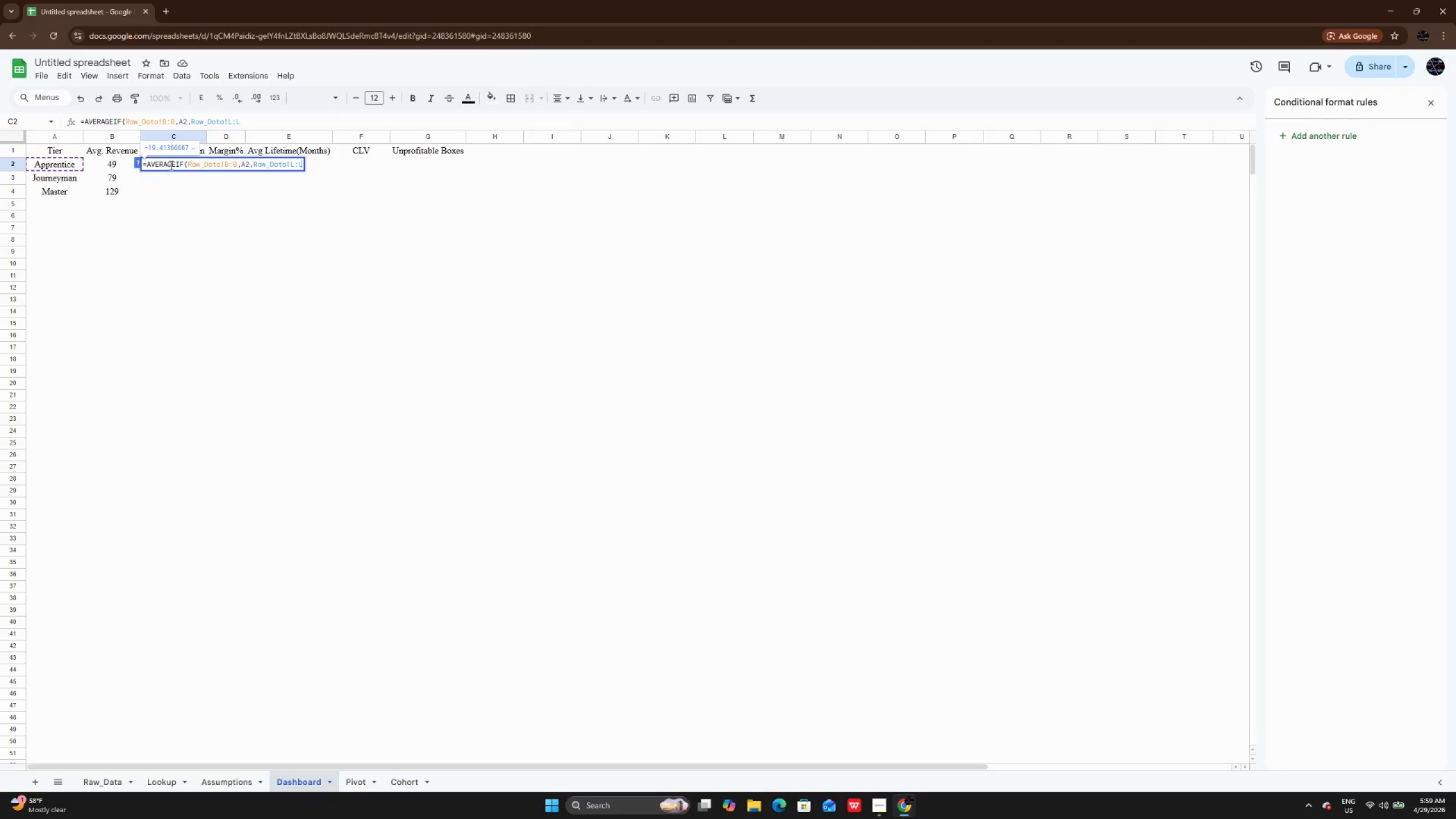 
key(Enter)
 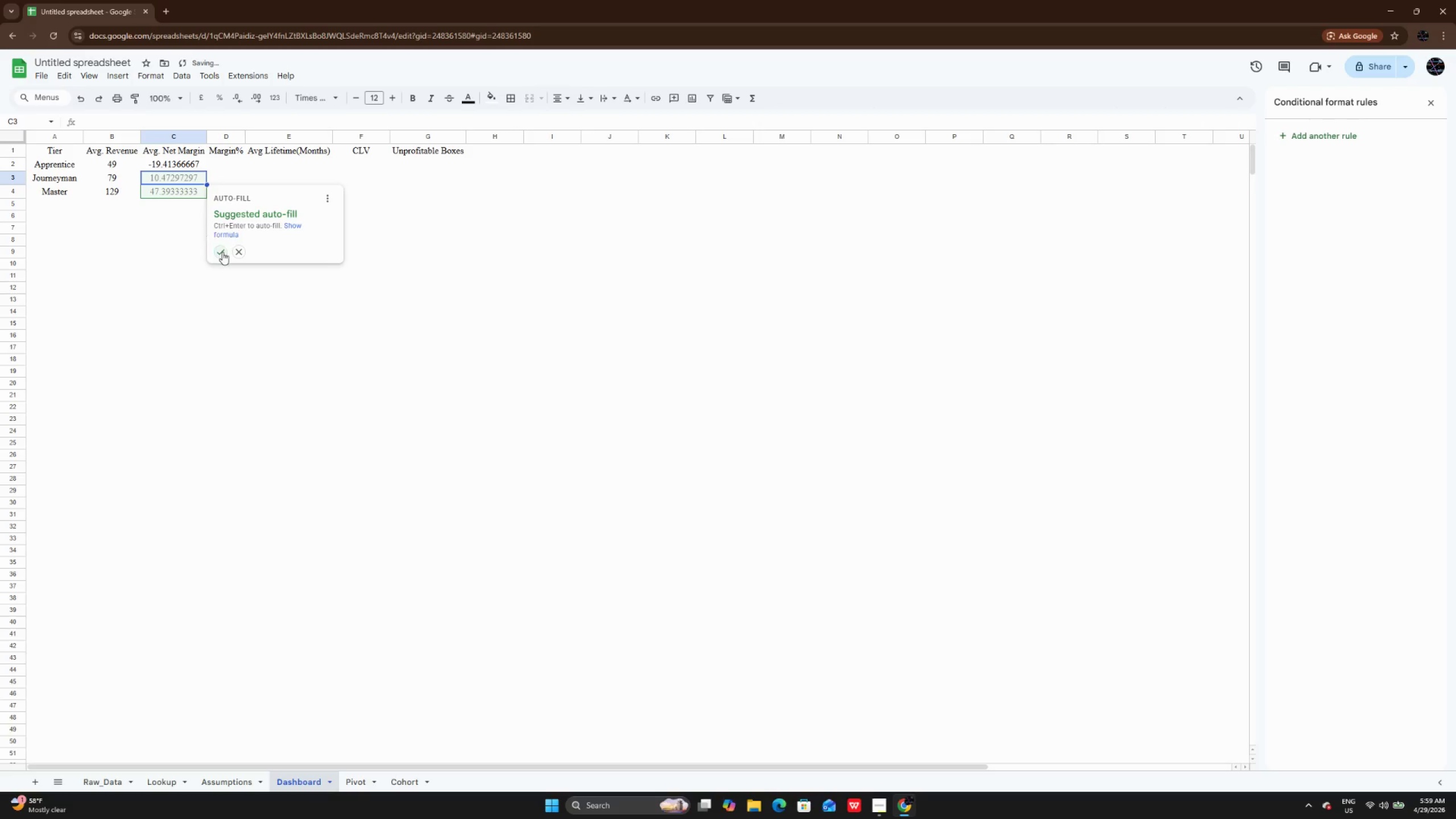 
left_click([222, 252])
 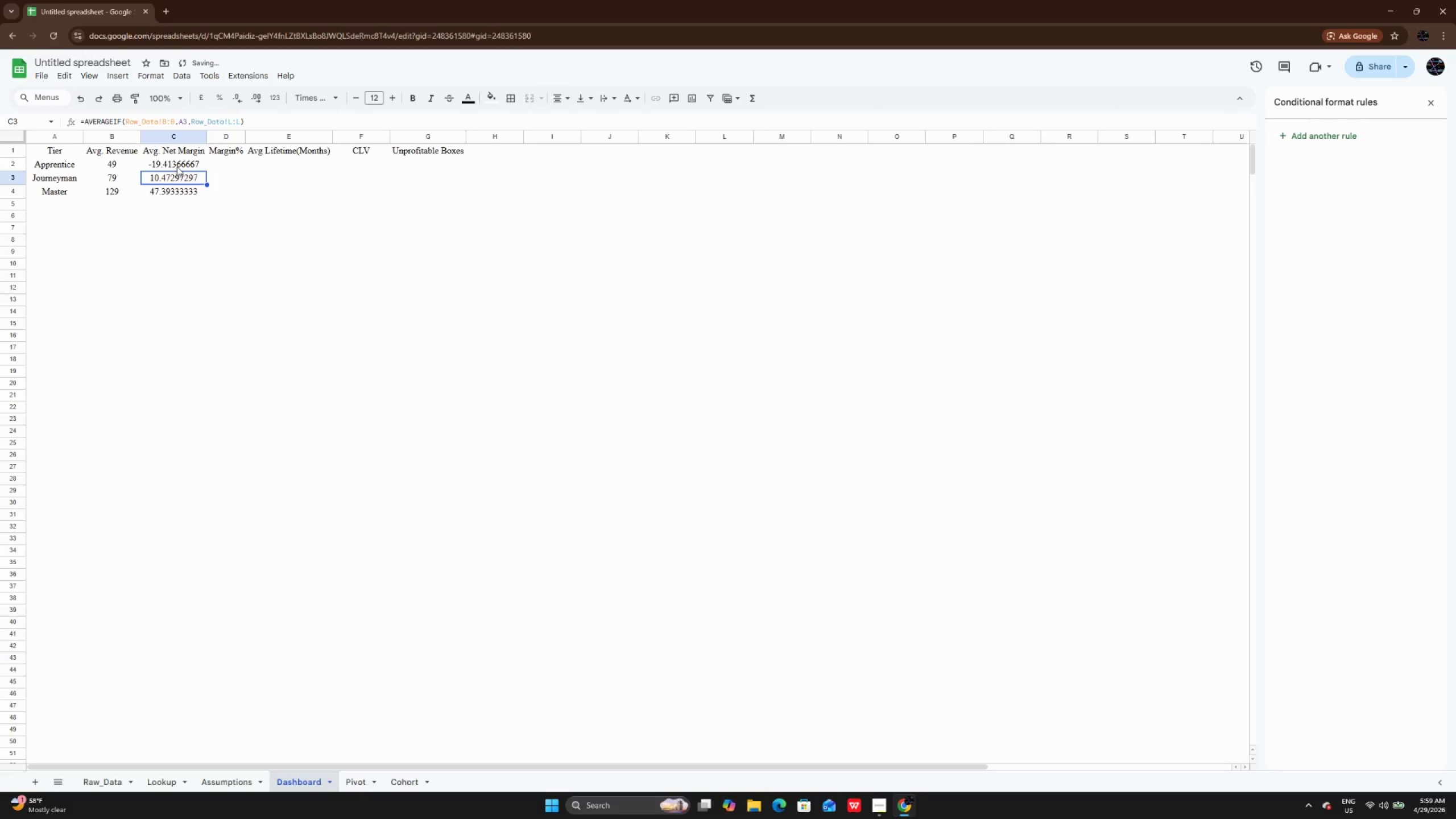 
left_click_drag(start_coordinate=[177, 163], to_coordinate=[175, 193])
 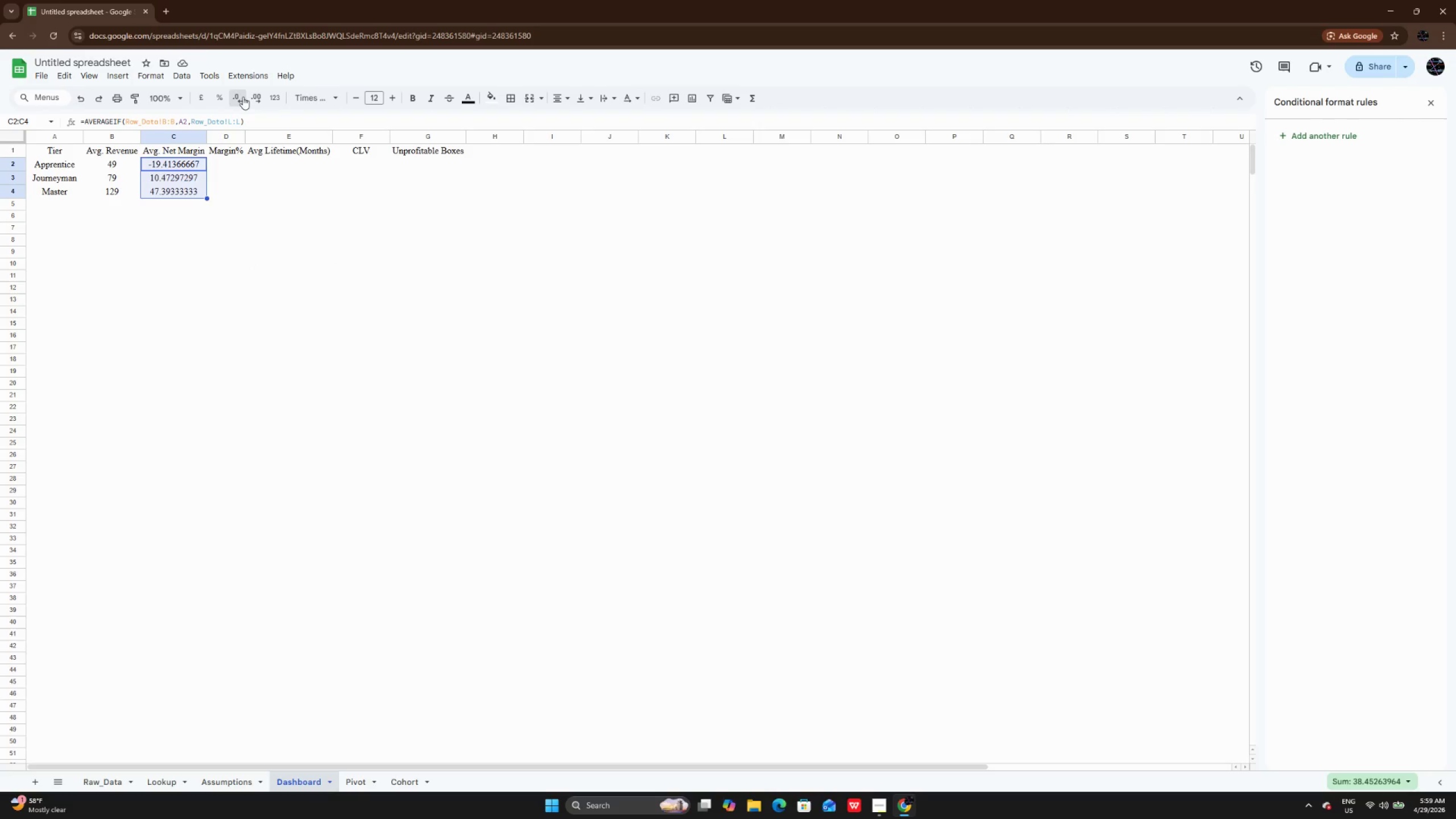 
double_click([243, 97])
 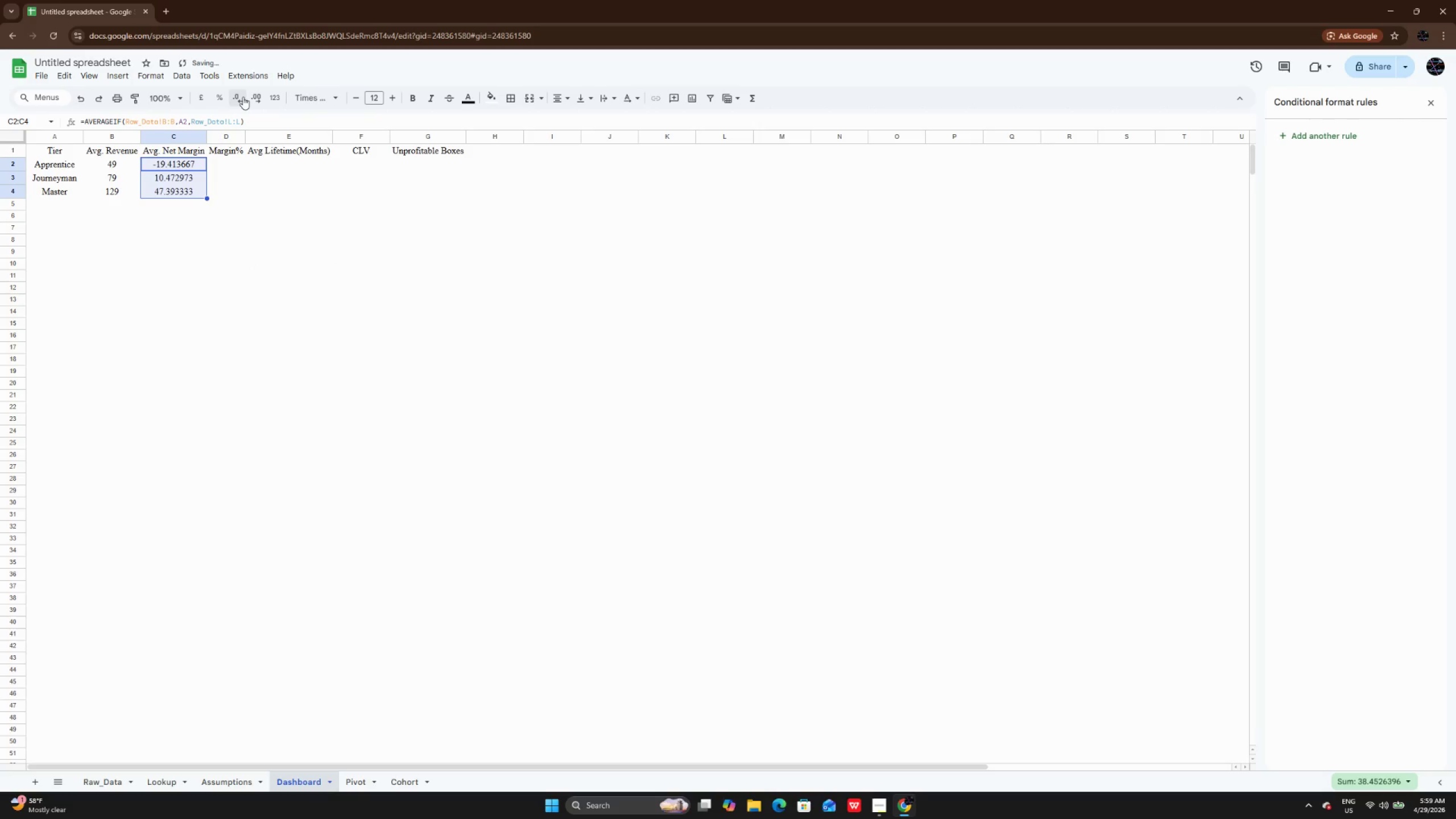 
triple_click([243, 97])
 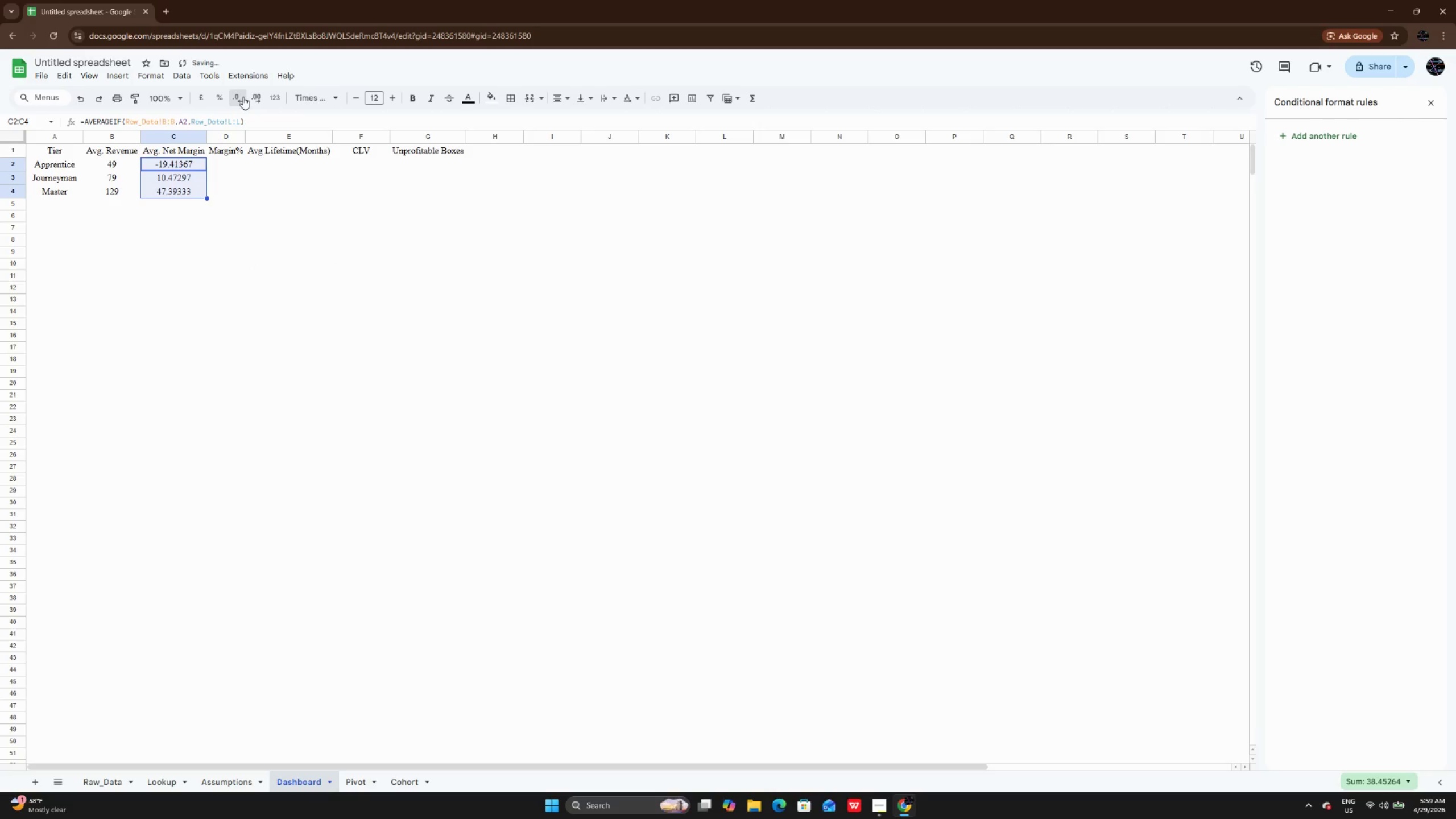 
triple_click([243, 97])
 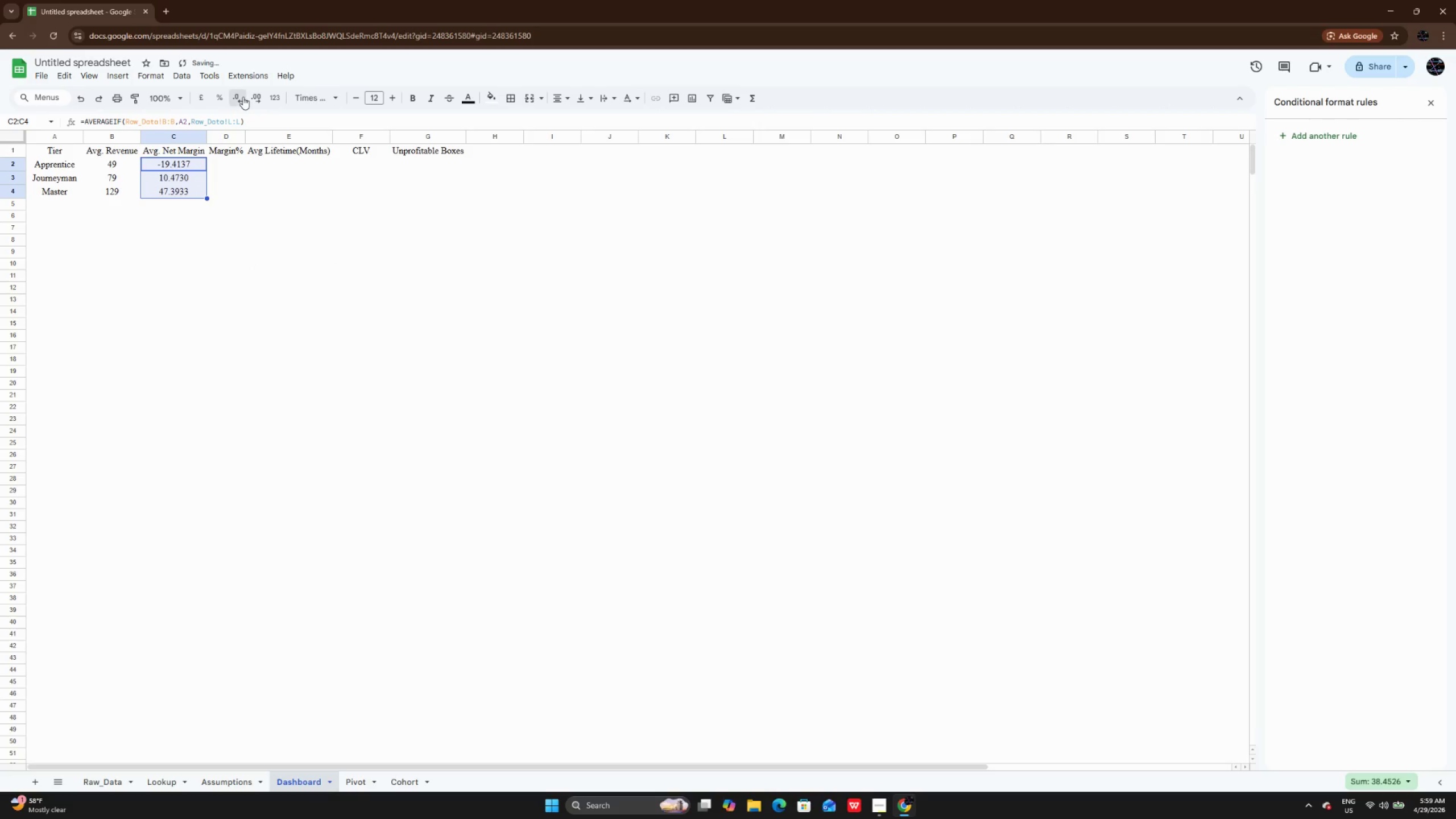 
triple_click([243, 97])
 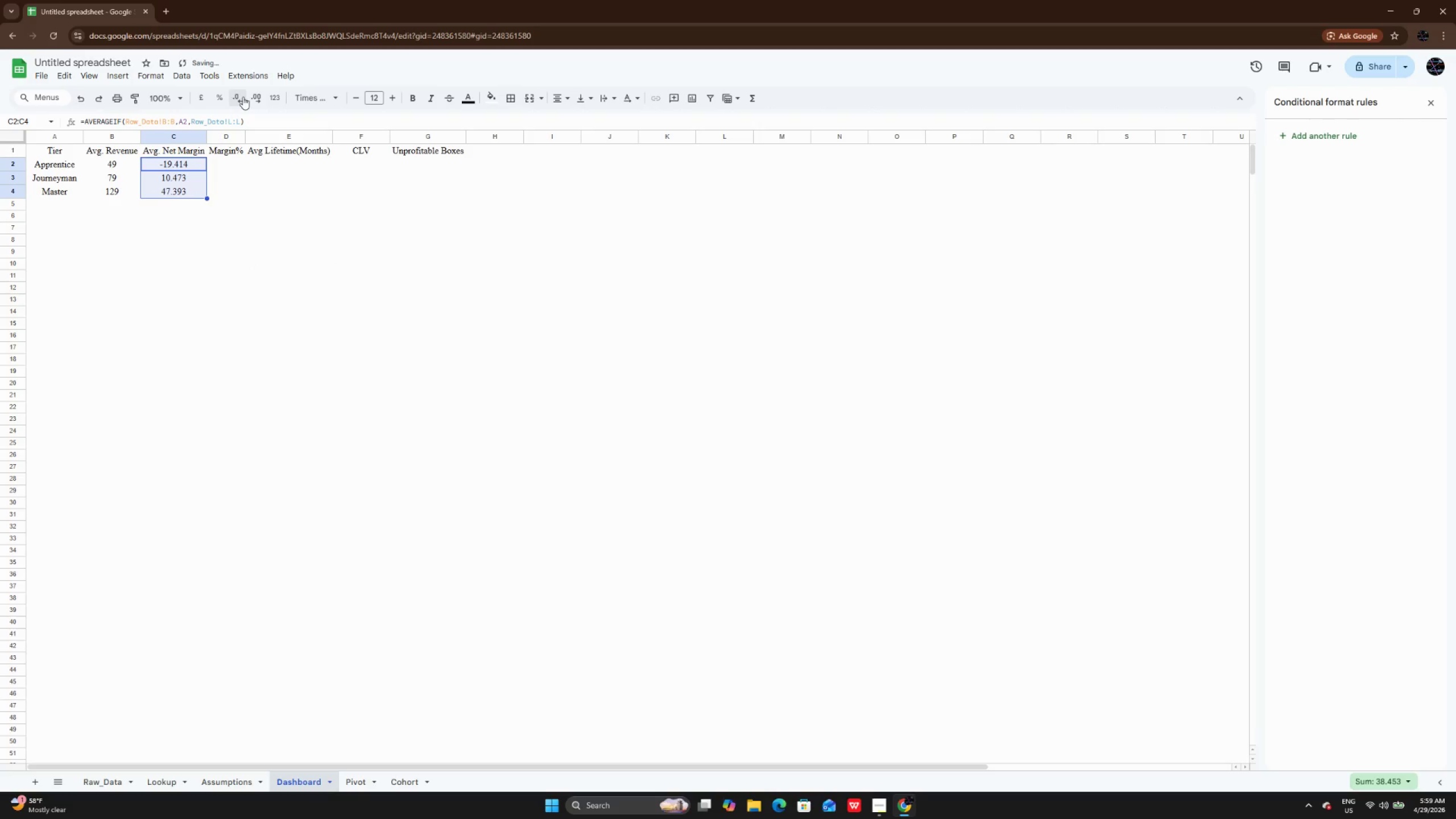 
left_click([243, 97])
 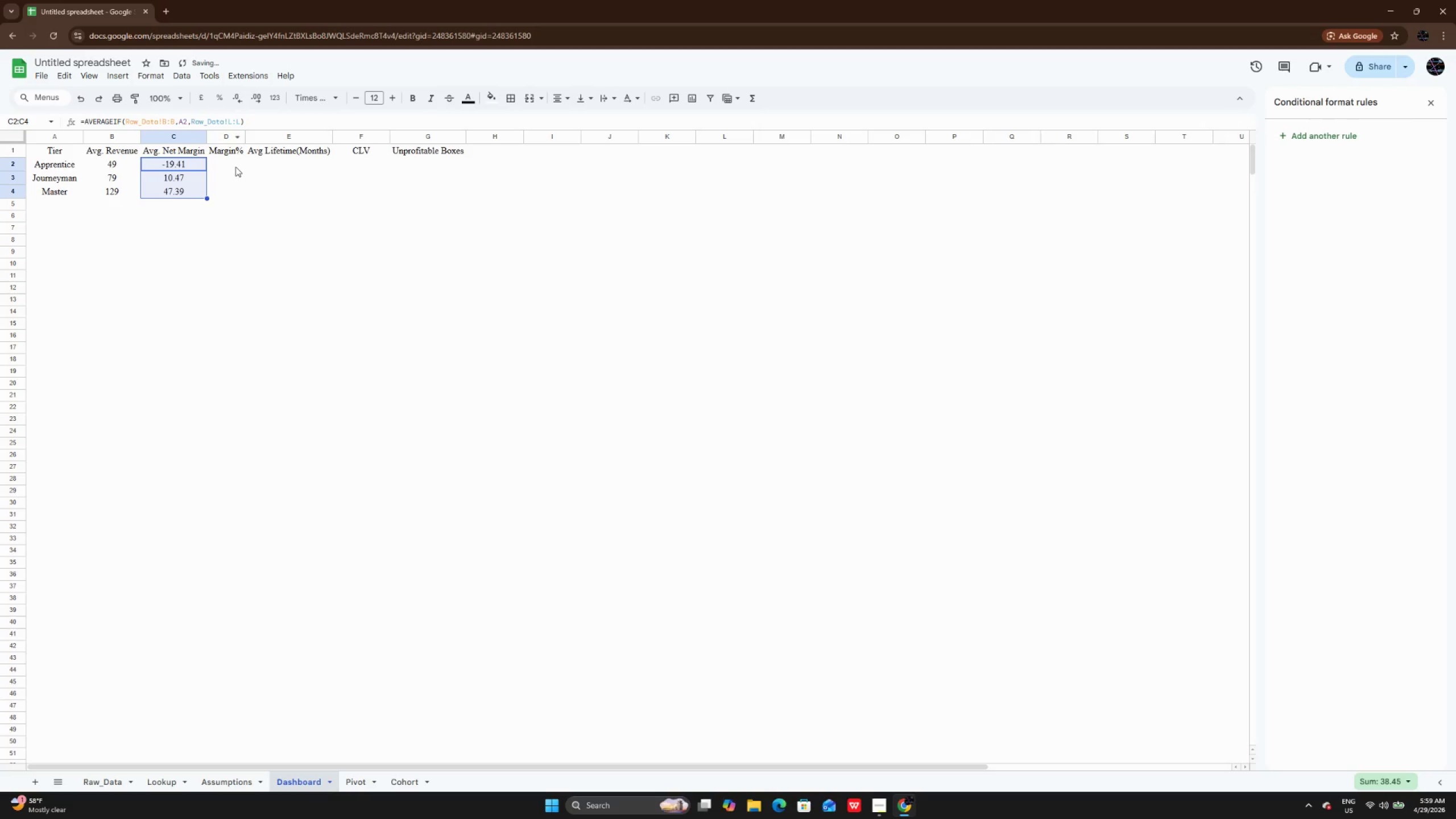 
left_click([235, 165])
 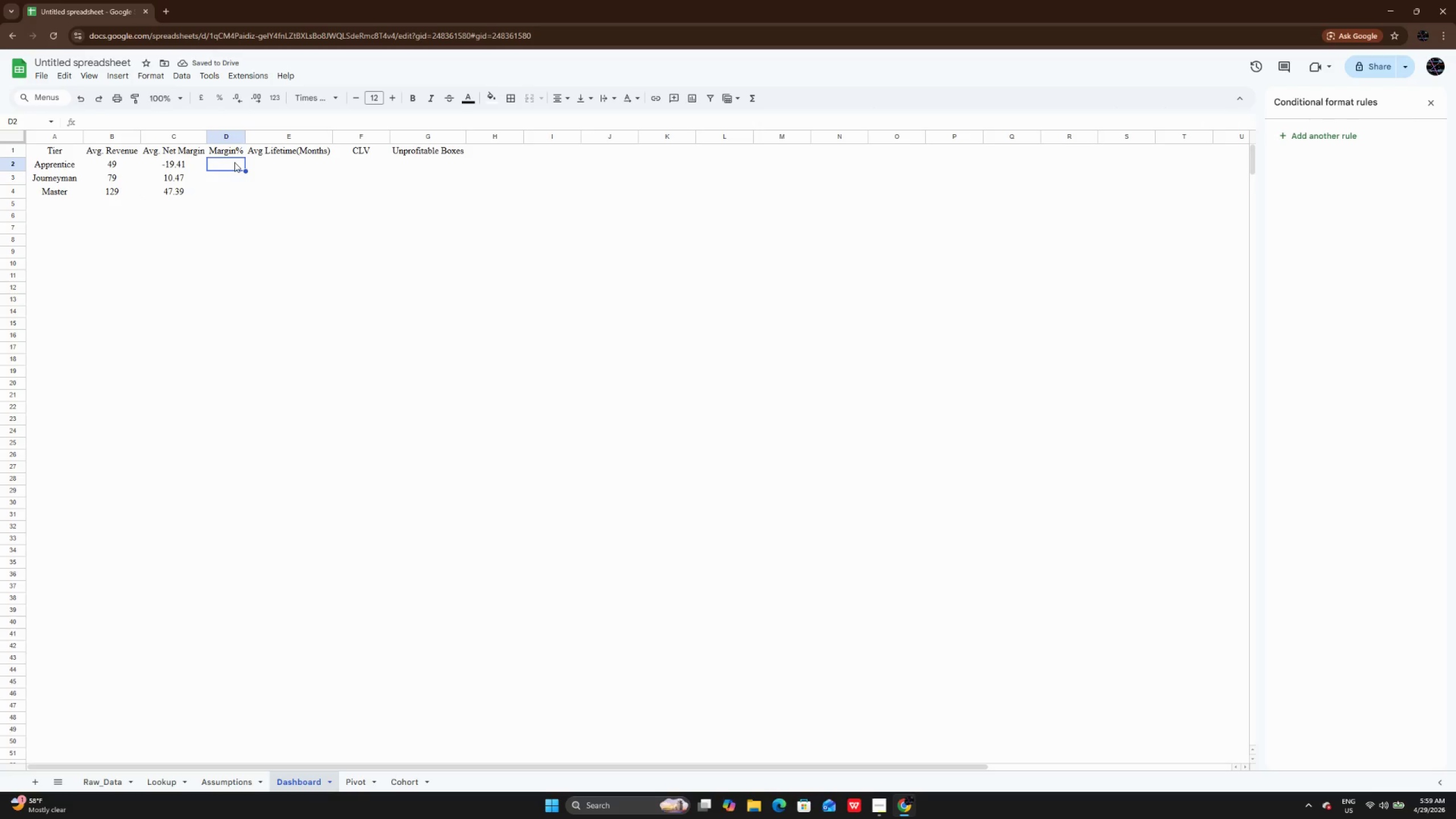 
type(=C2/B2)
 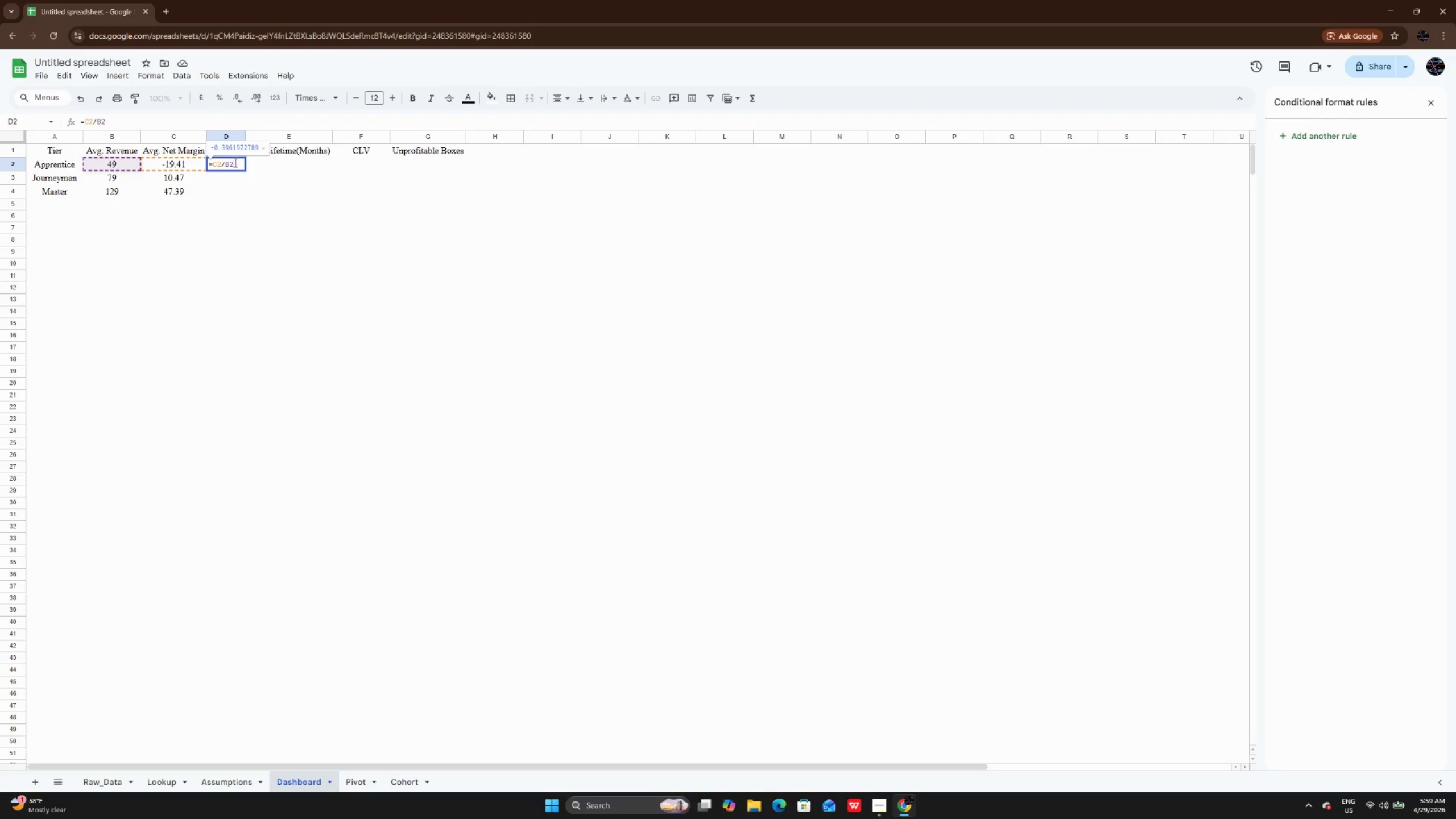 
key(Enter)
 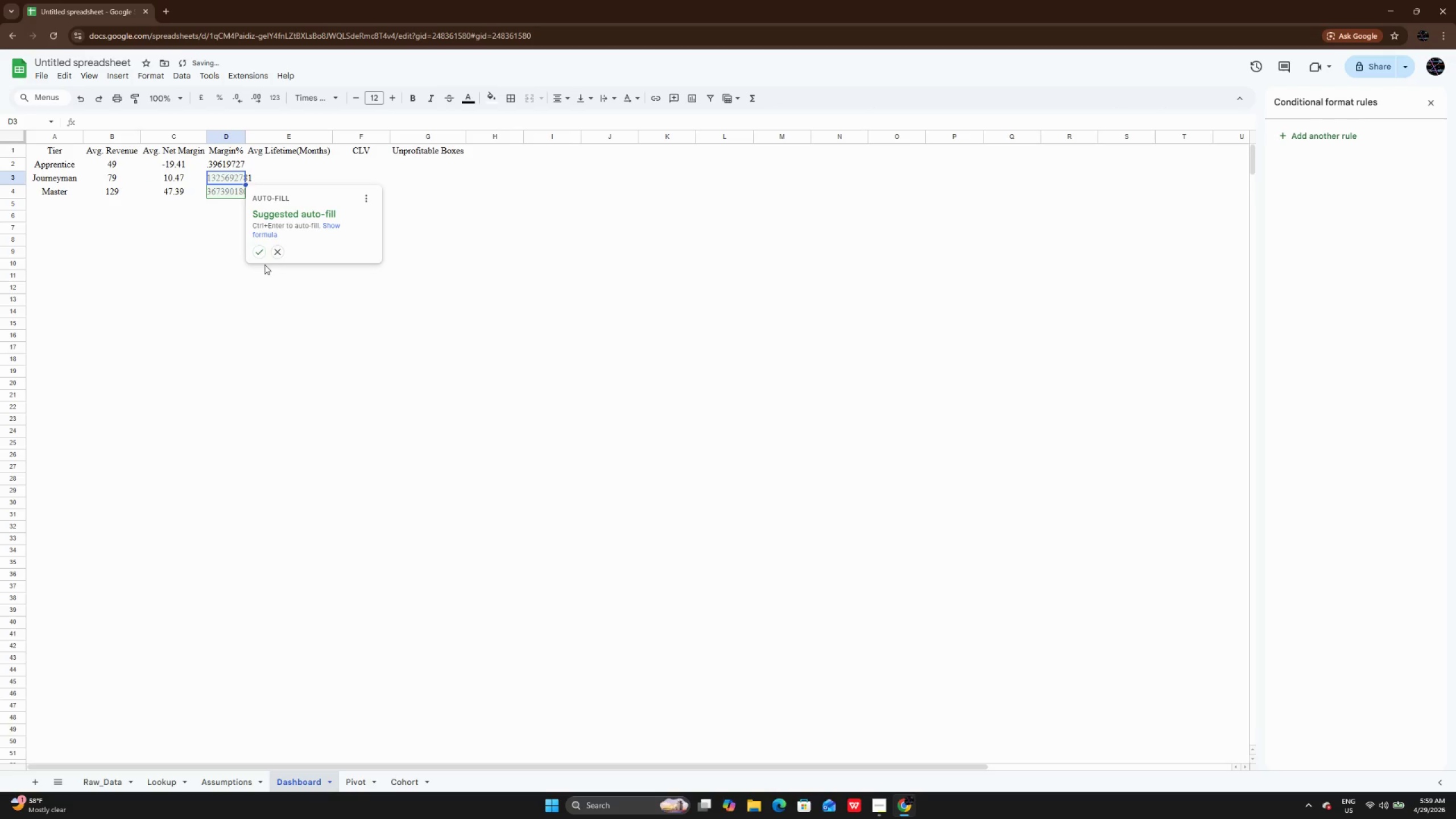 
left_click([263, 255])
 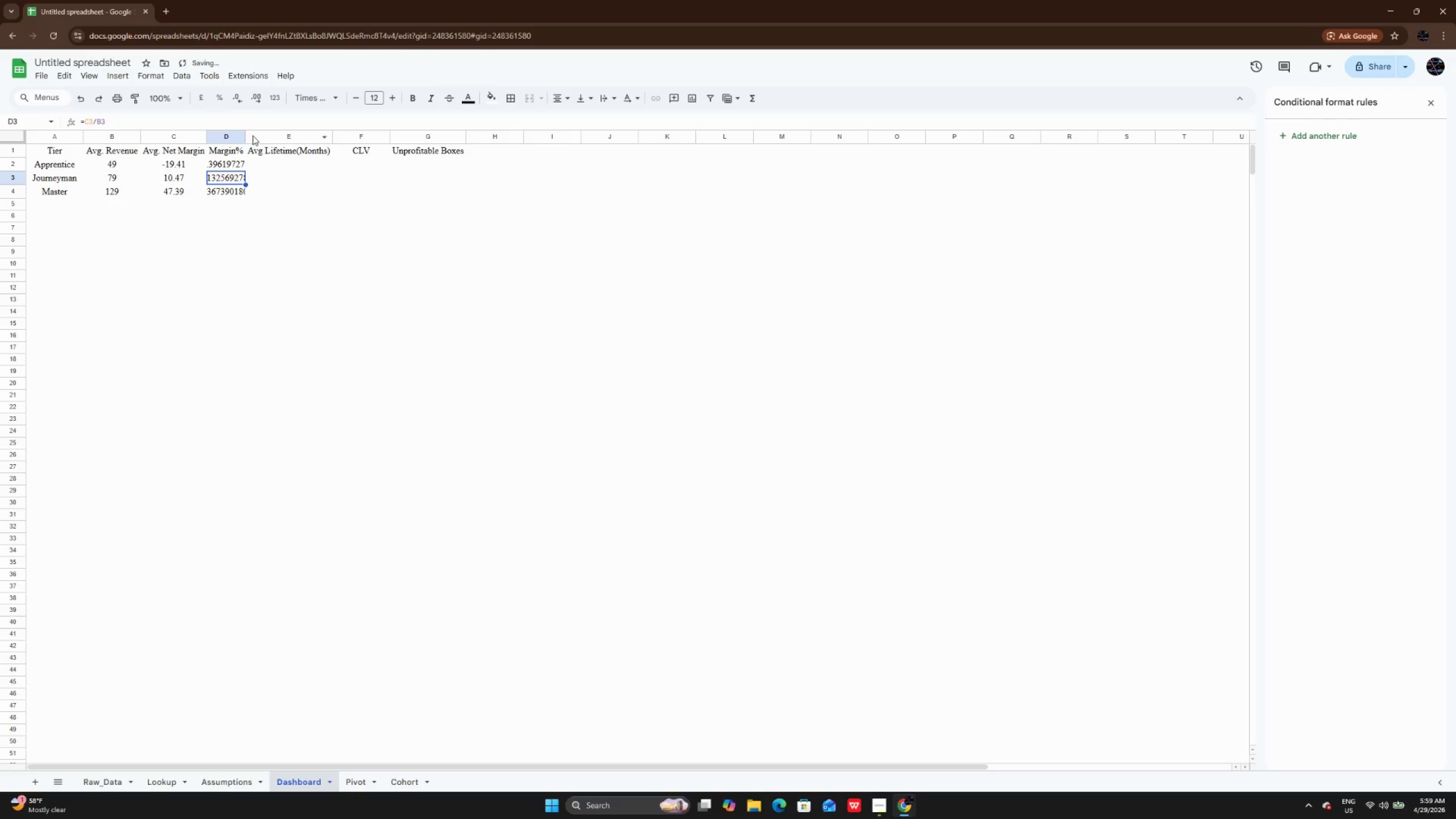 
left_click([242, 138])
 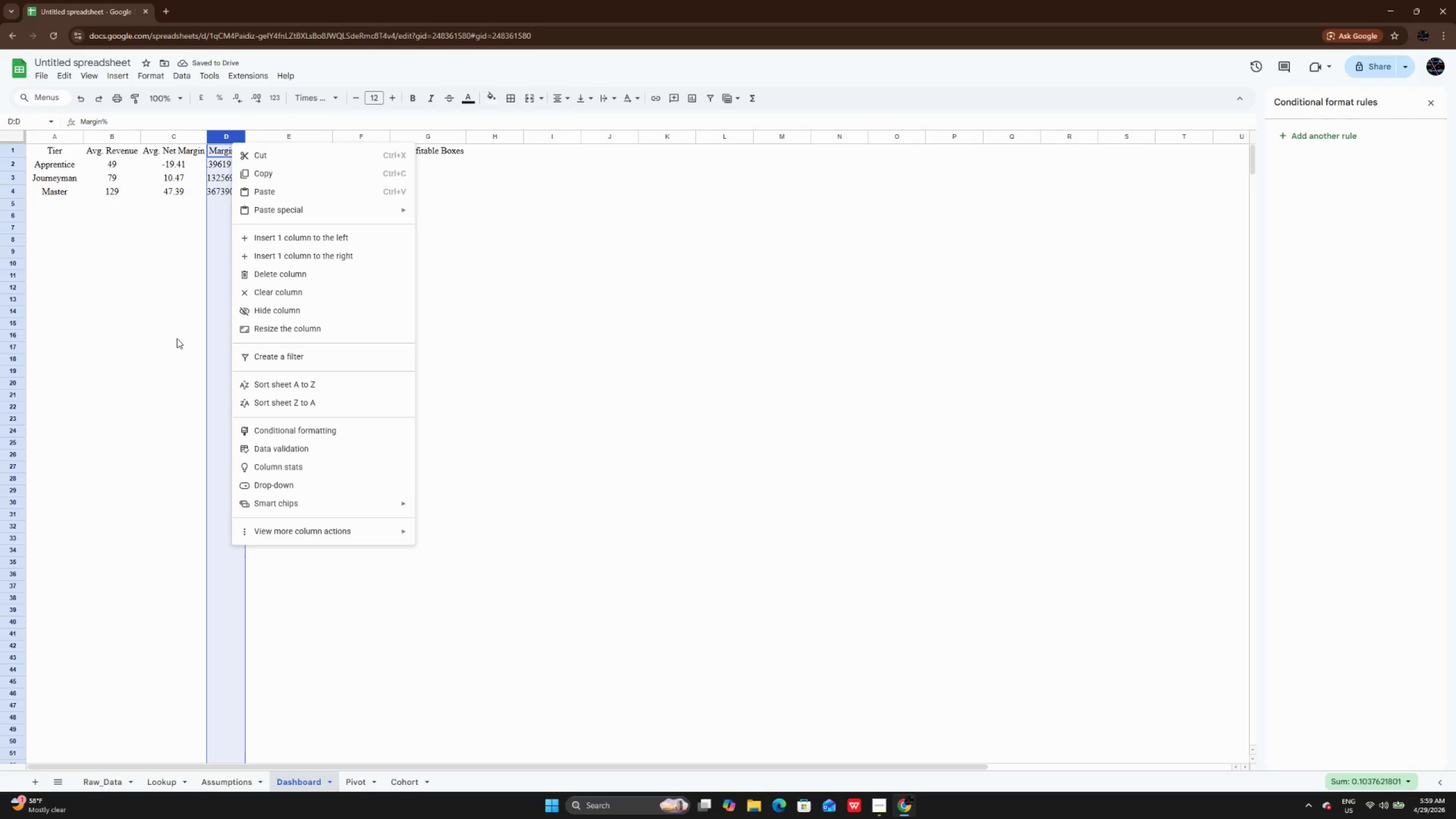 
left_click([169, 346])
 